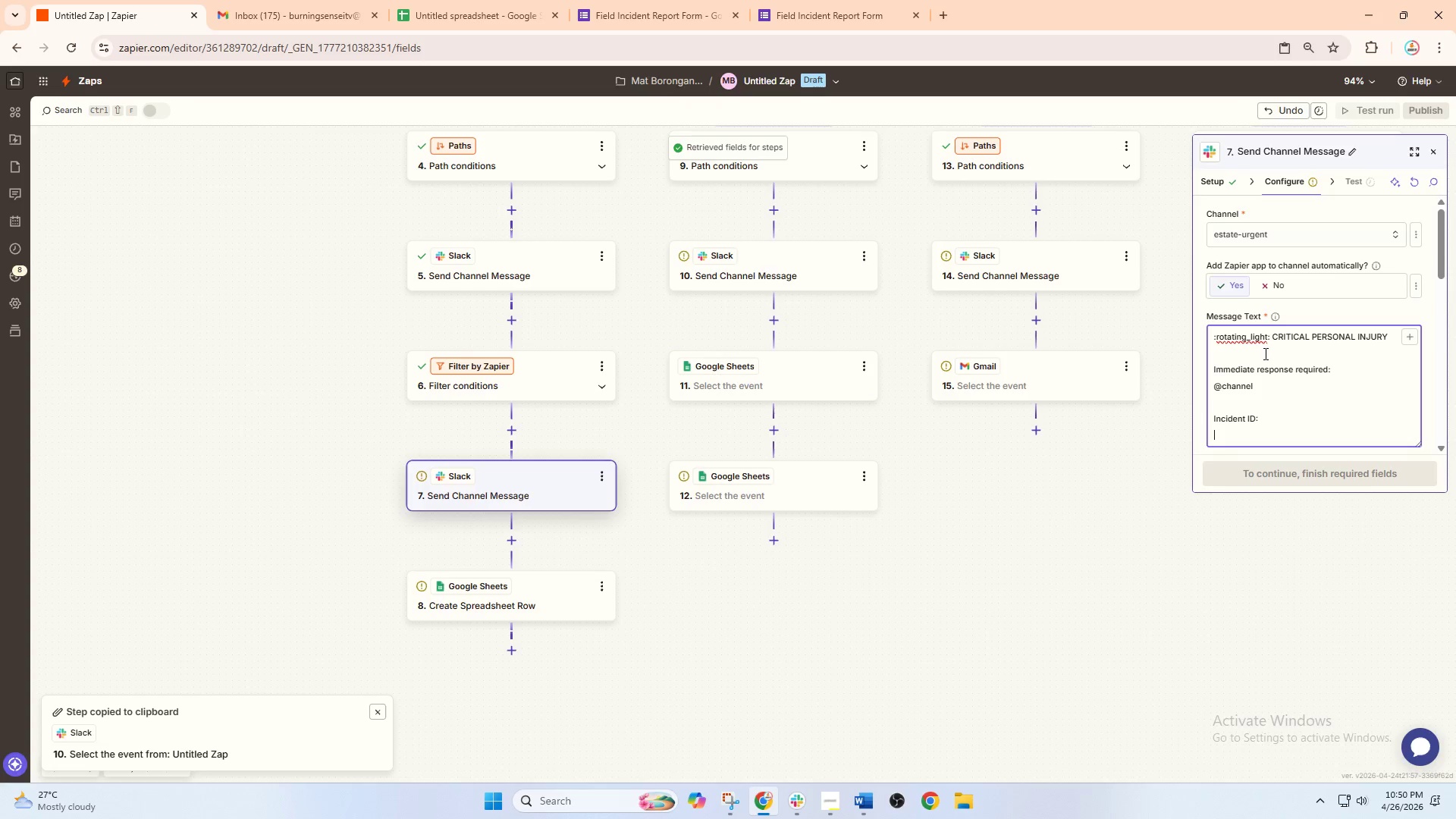 
key(Enter)
 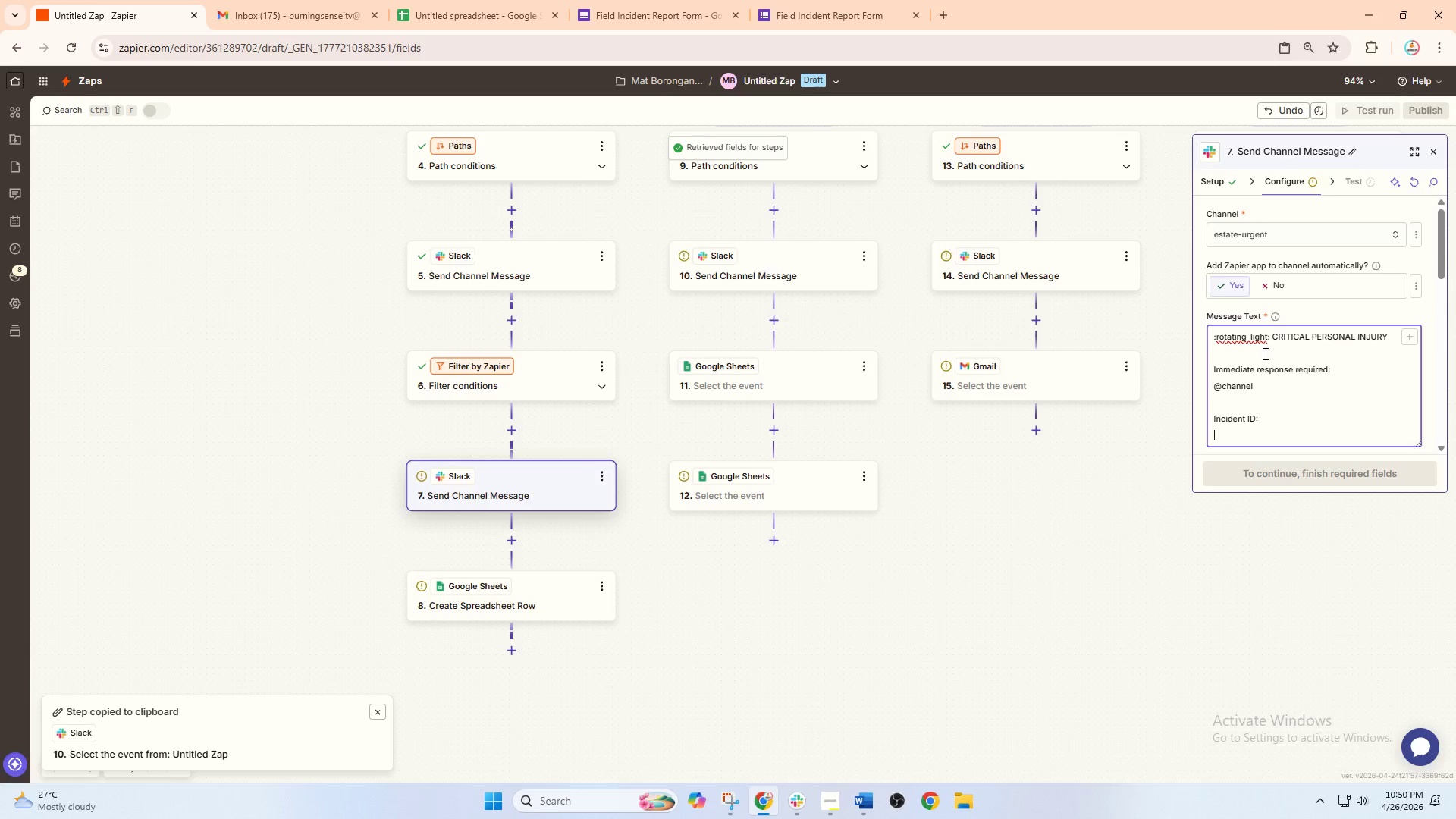 
type(Eb)
key(Backspace)
type(vent:)
 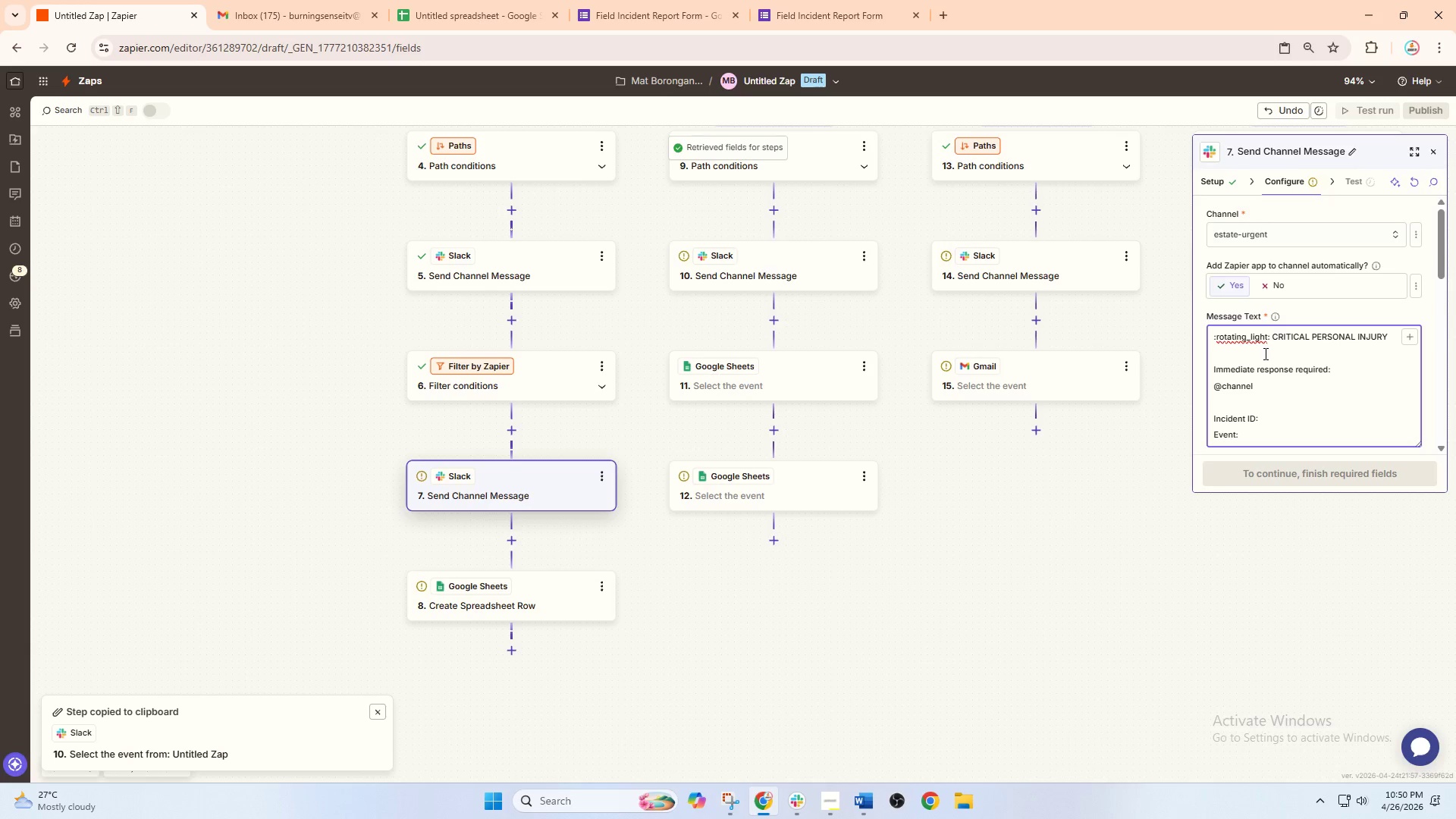 
key(Enter)
 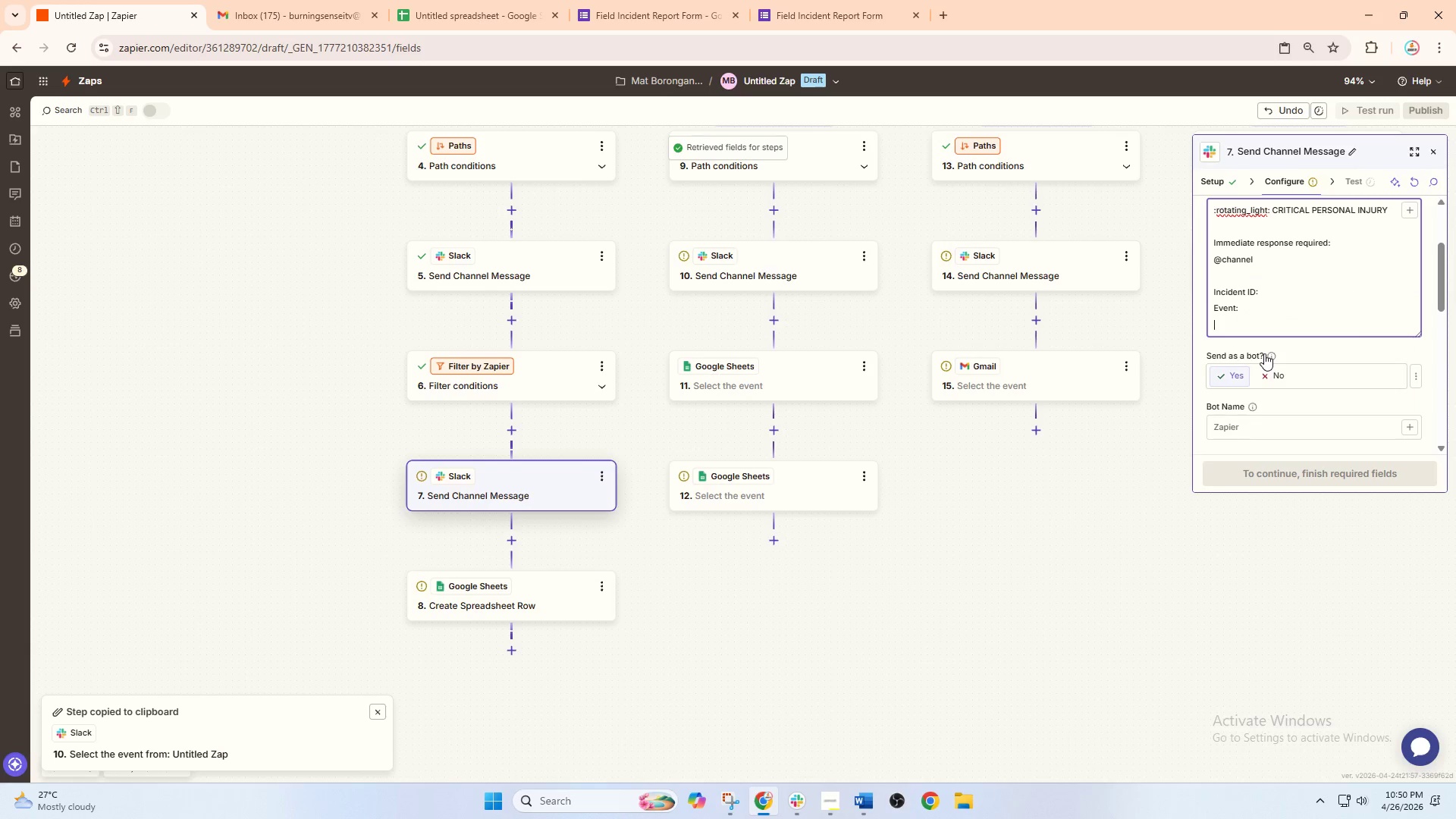 
type(Adjuster:)
 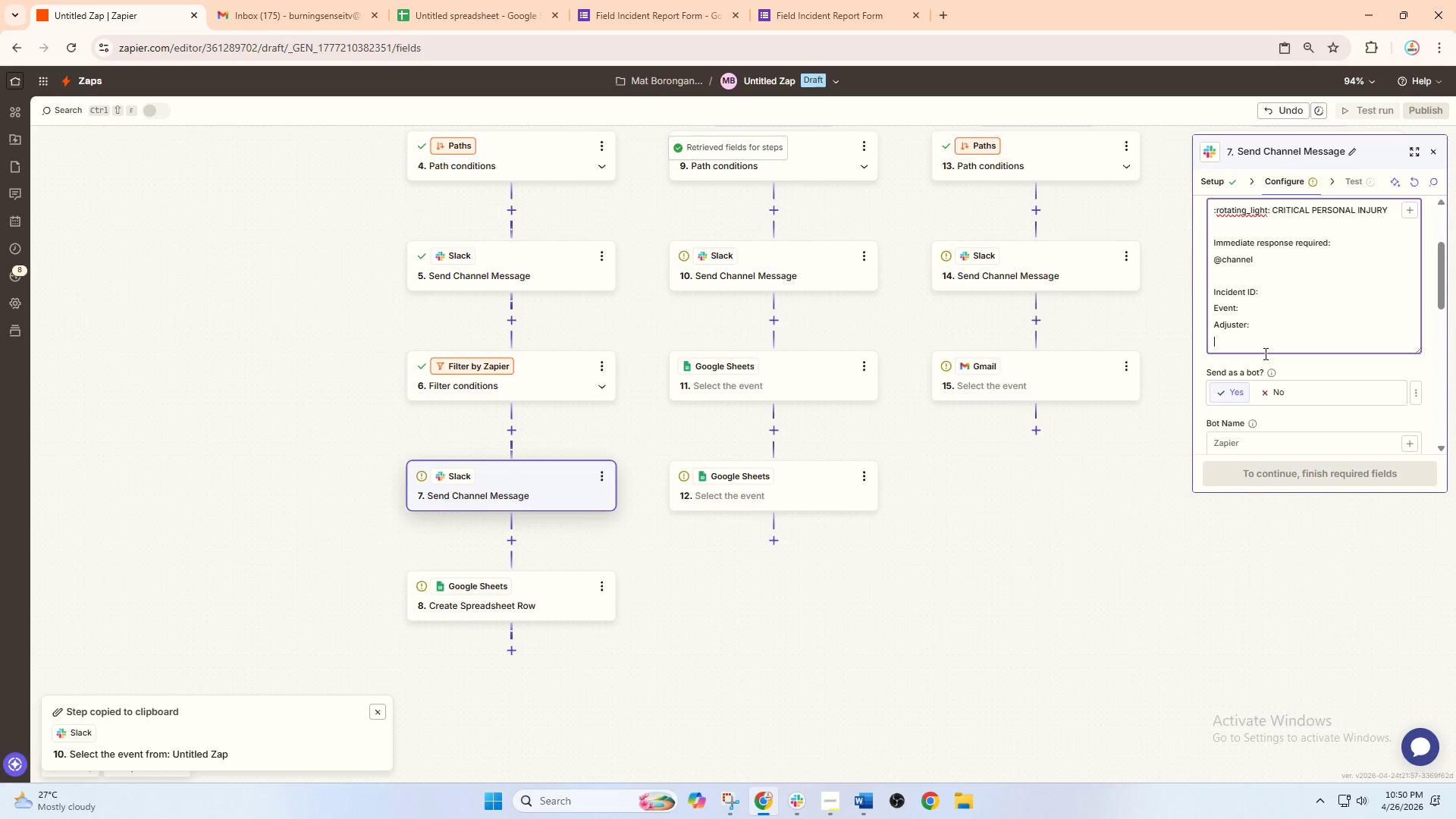 
 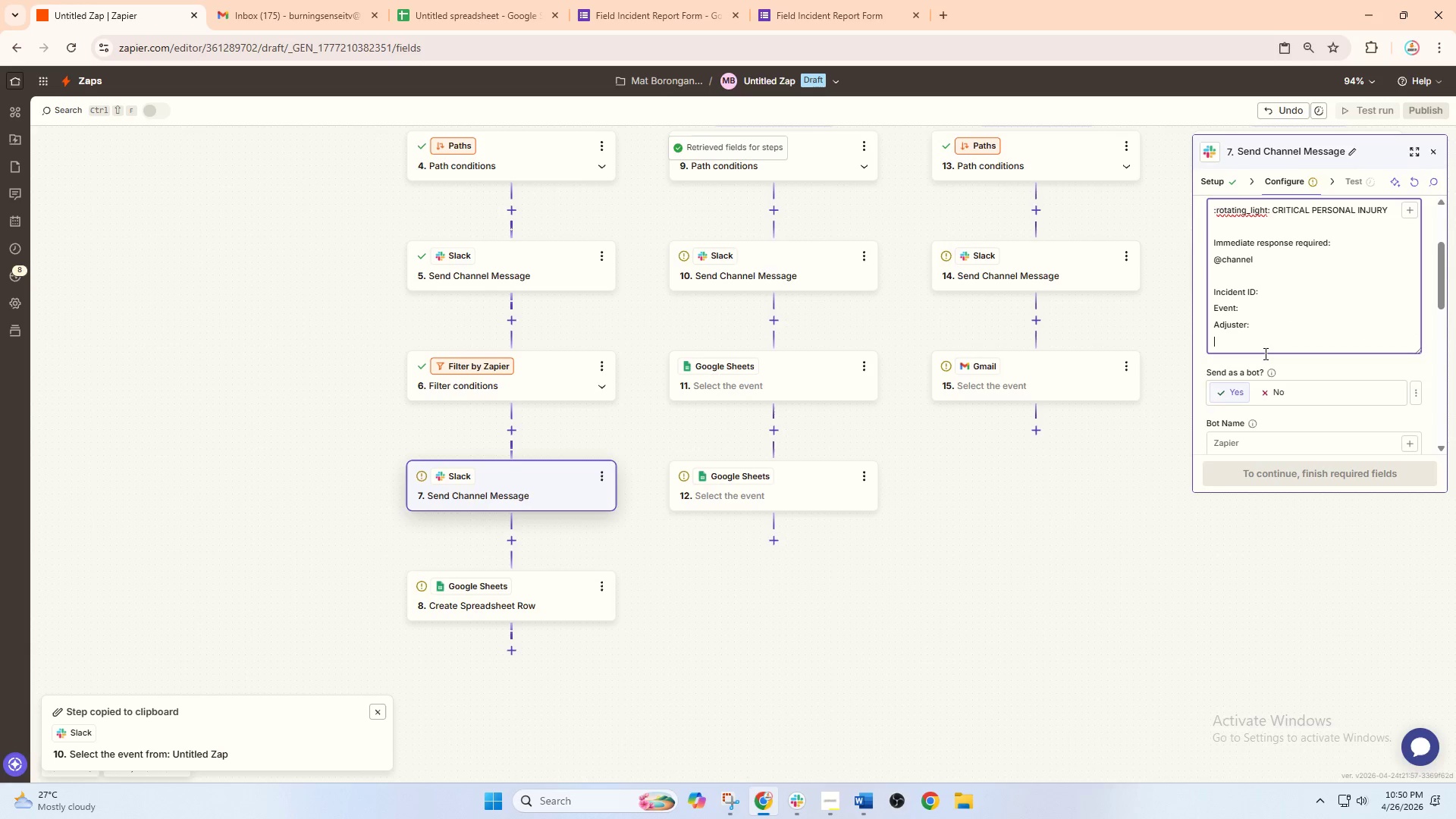 
key(Enter)
 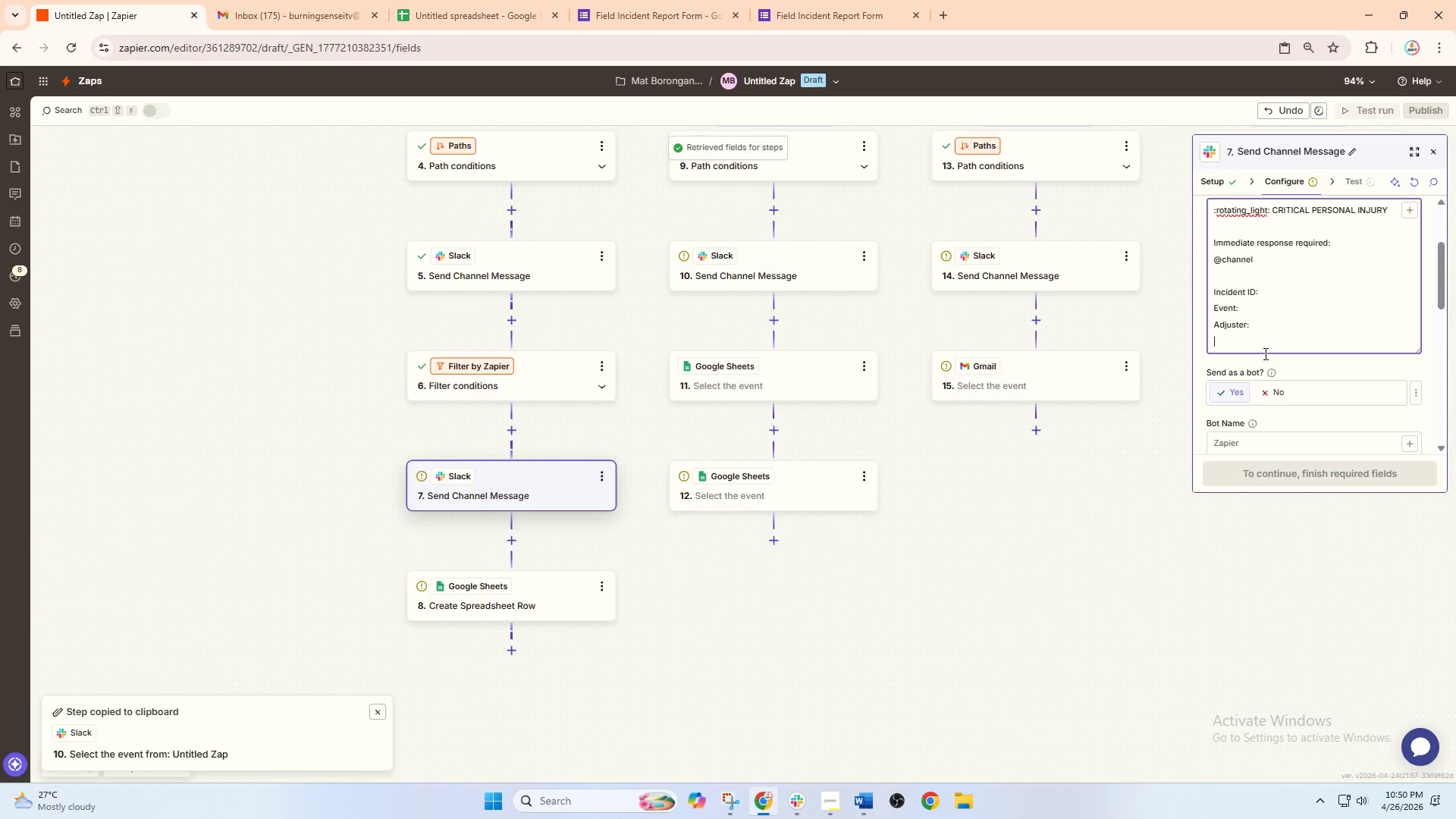 
type(LocationL:)
key(Backspace)
key(Backspace)
type(:)
 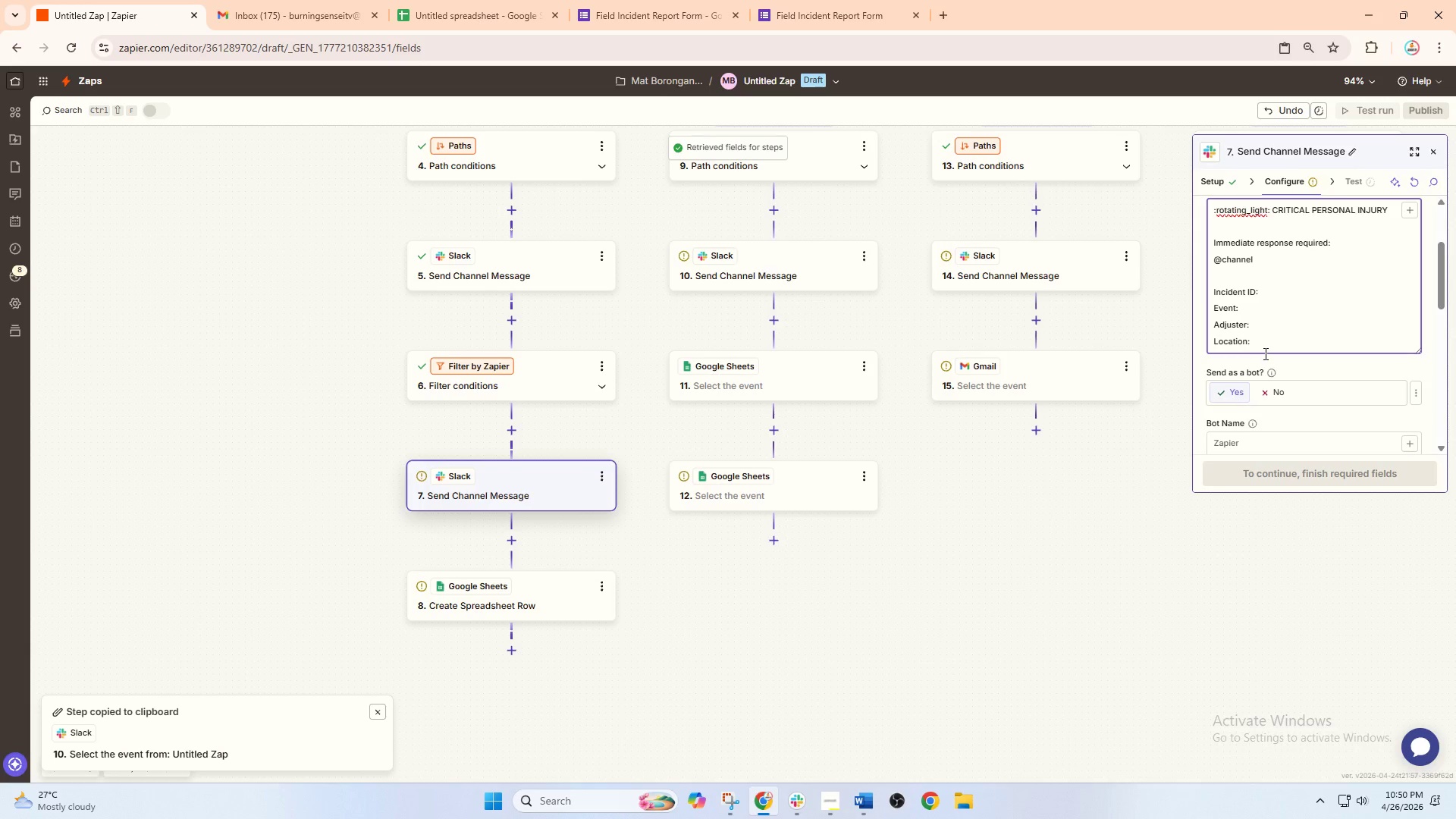 
double_click([1294, 300])
 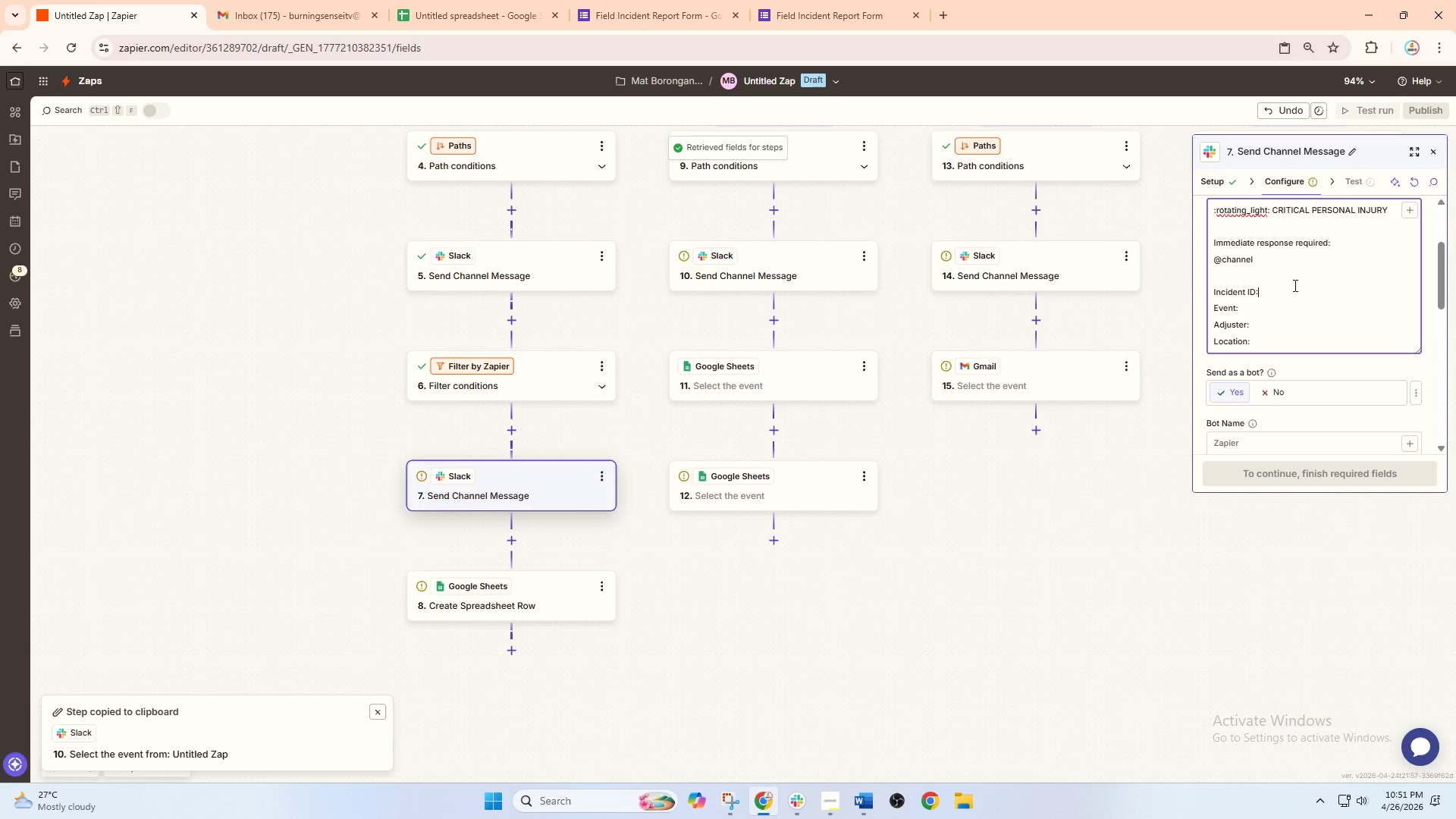 
triple_click([1294, 285])
 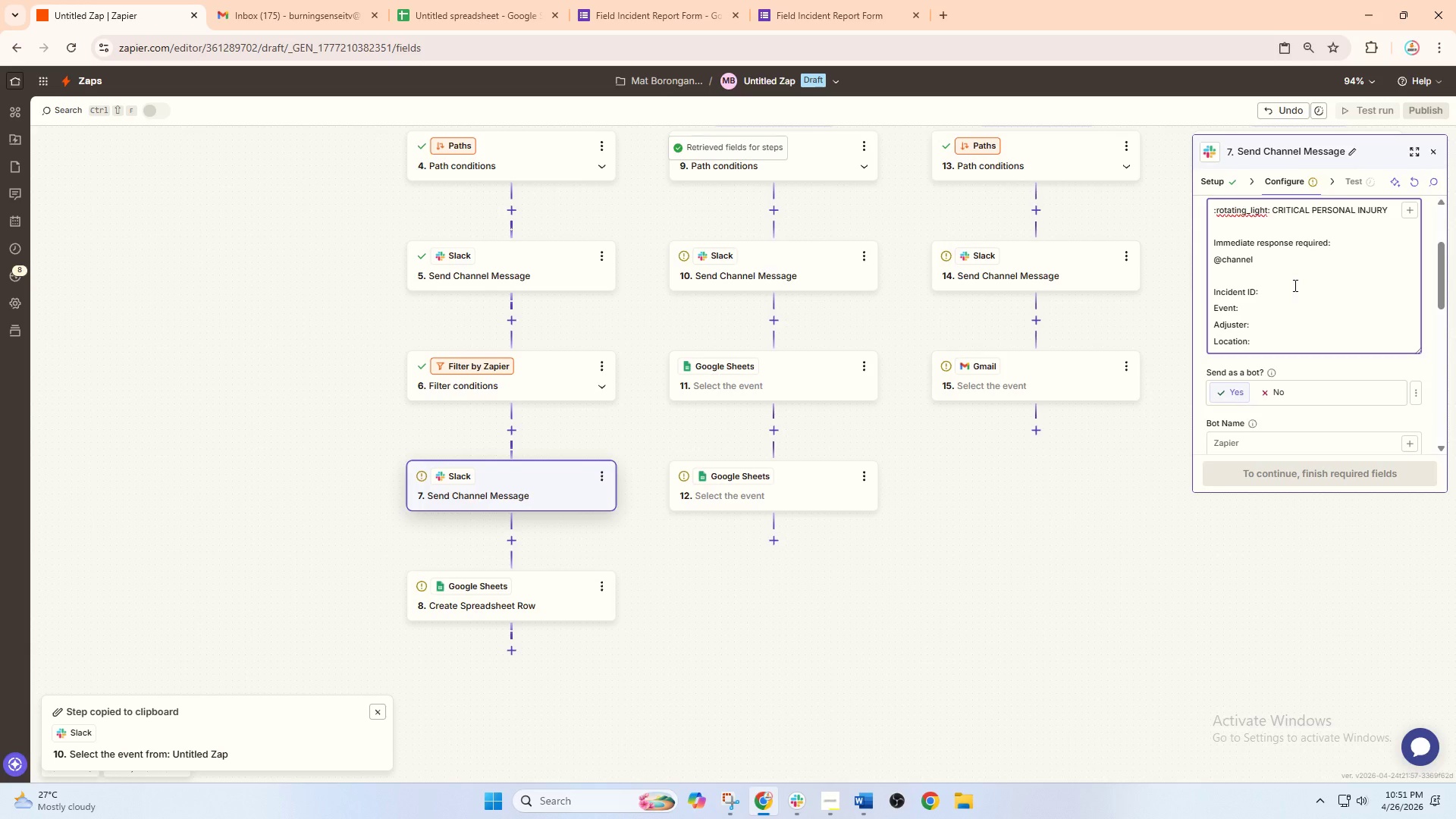 
key(Space)
 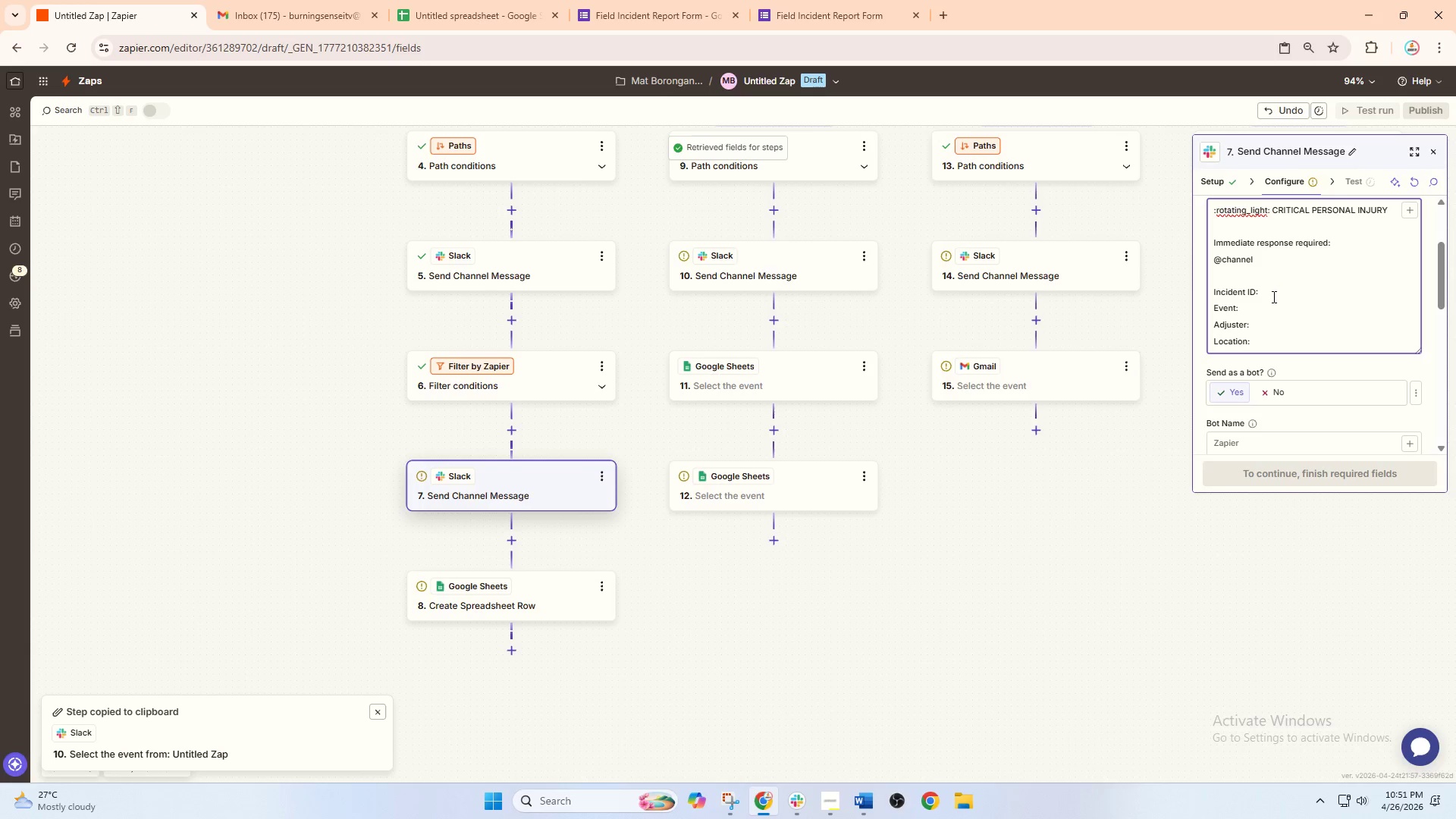 
key(Slash)
 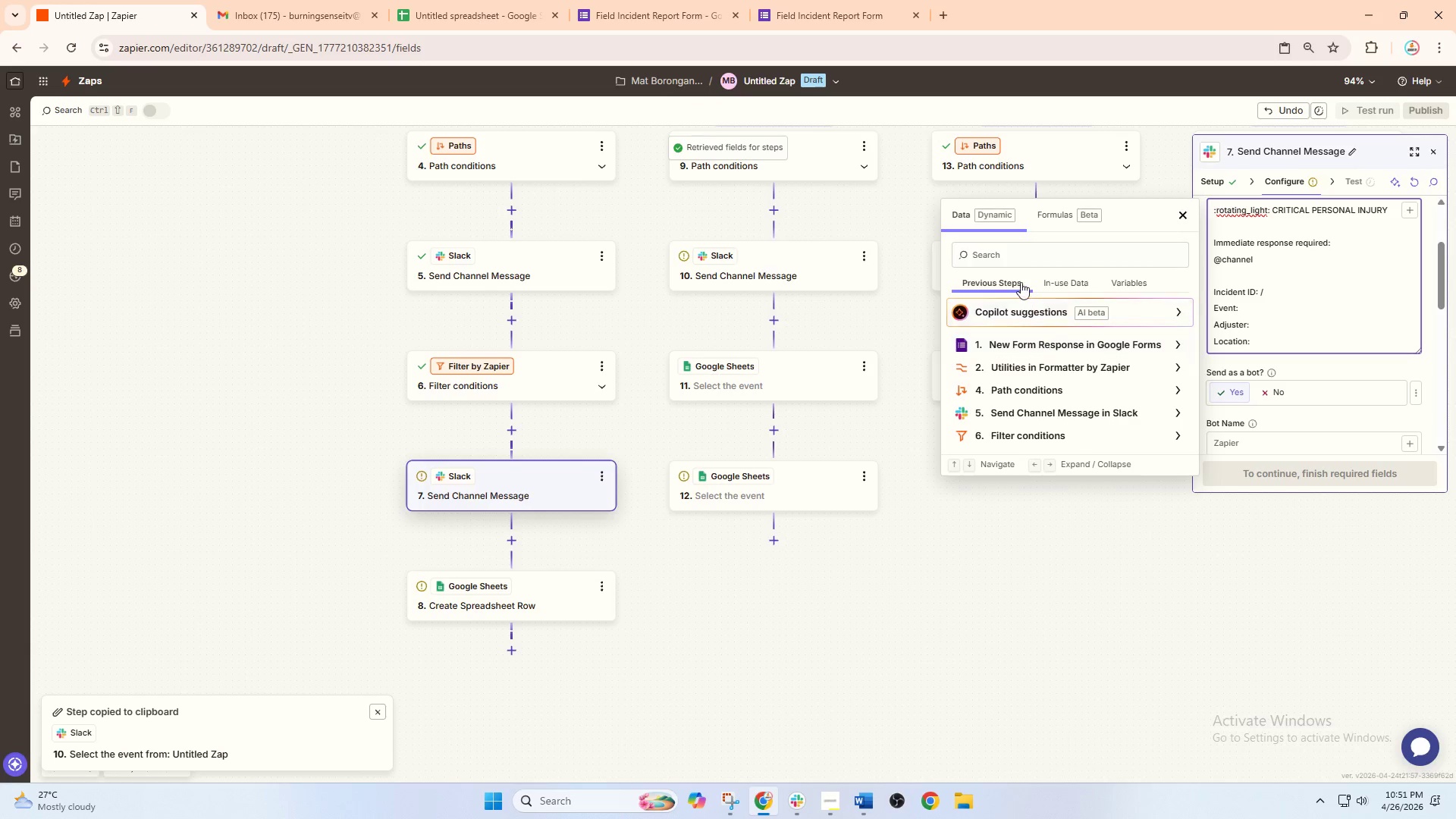 
left_click([1012, 246])
 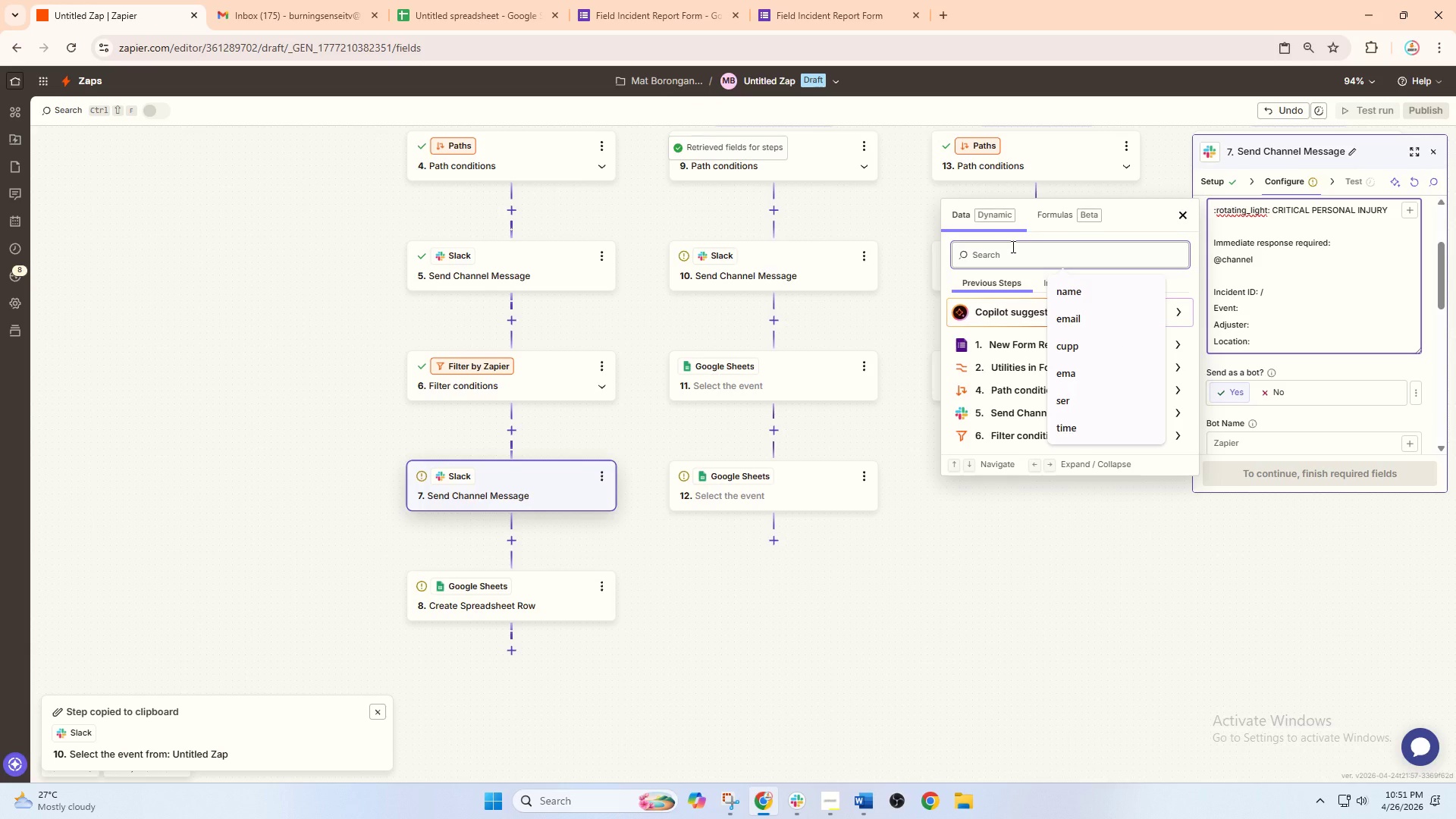 
type(ionc)
key(Backspace)
key(Backspace)
key(Backspace)
type(nciden)
 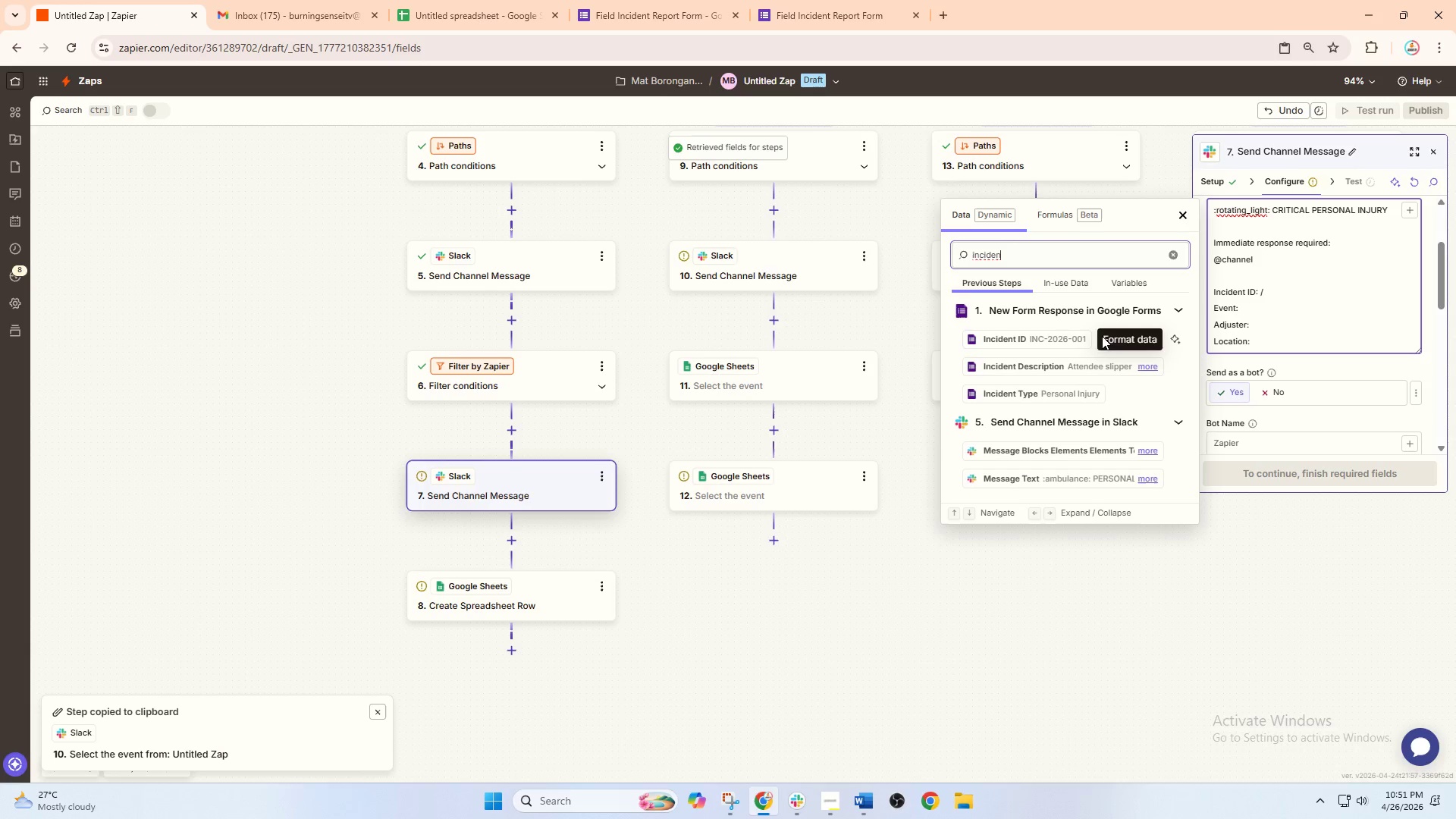 
left_click([1050, 338])
 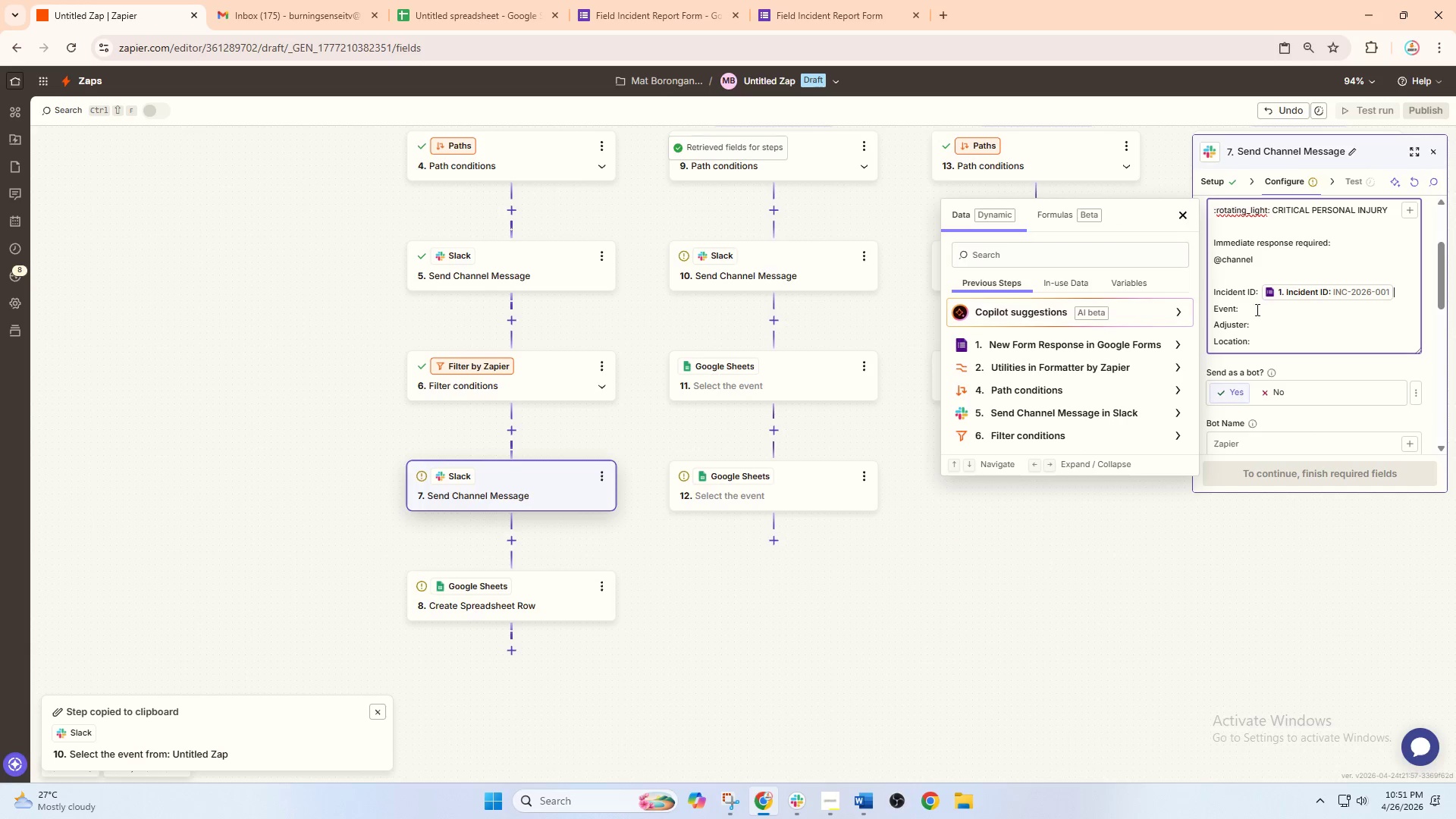 
left_click([1267, 307])
 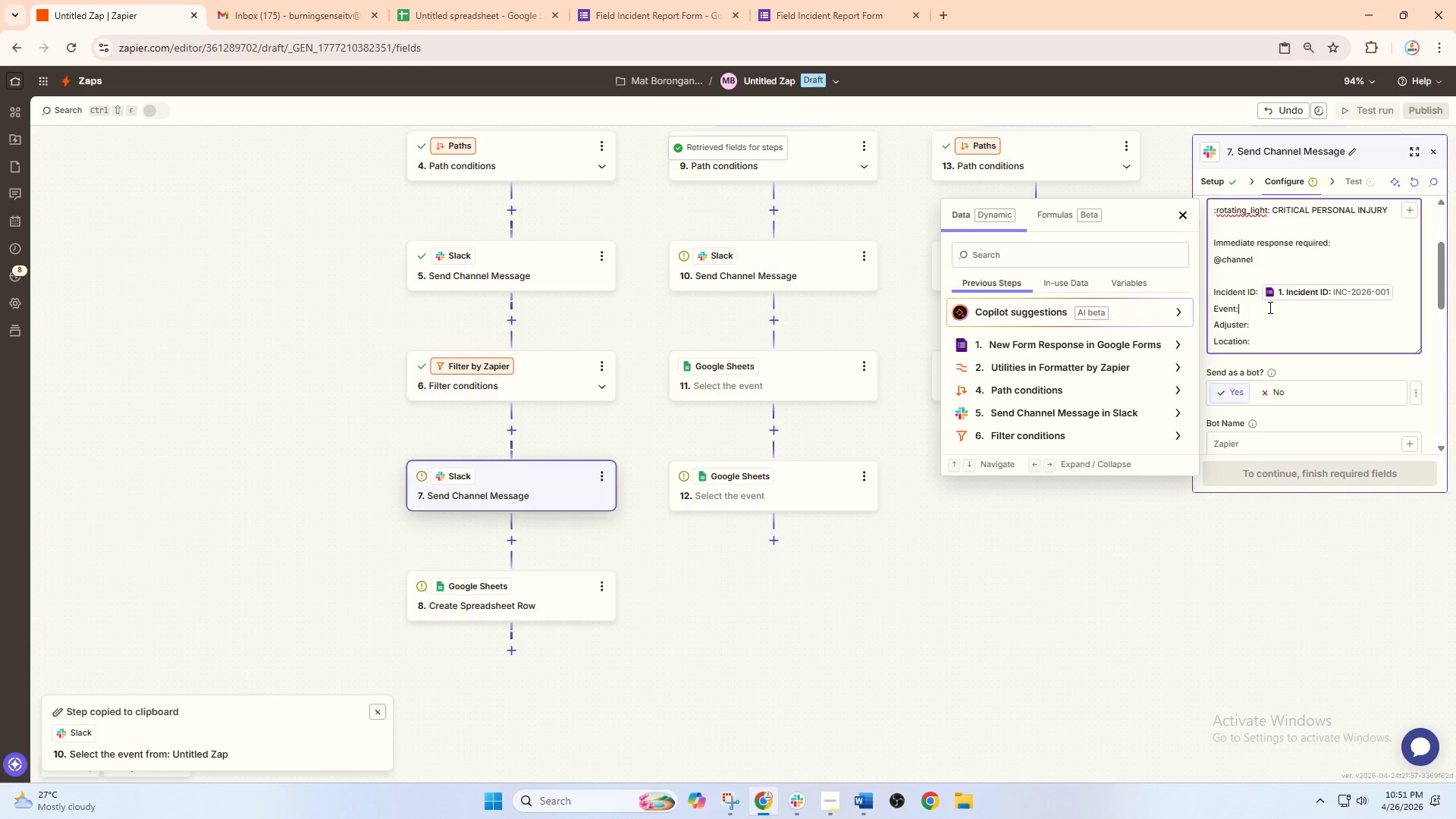 
key(Space)
 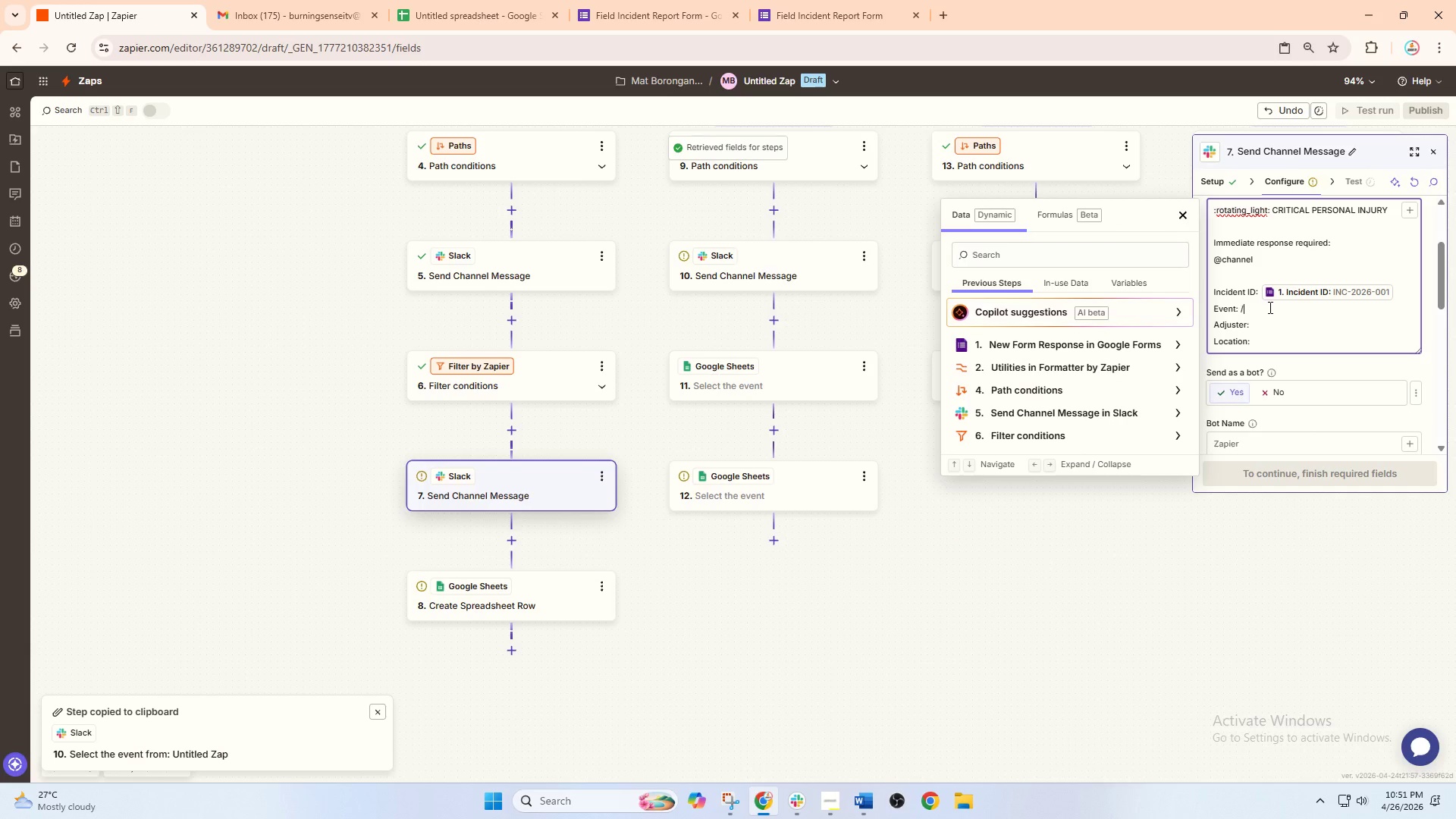 
key(Slash)
 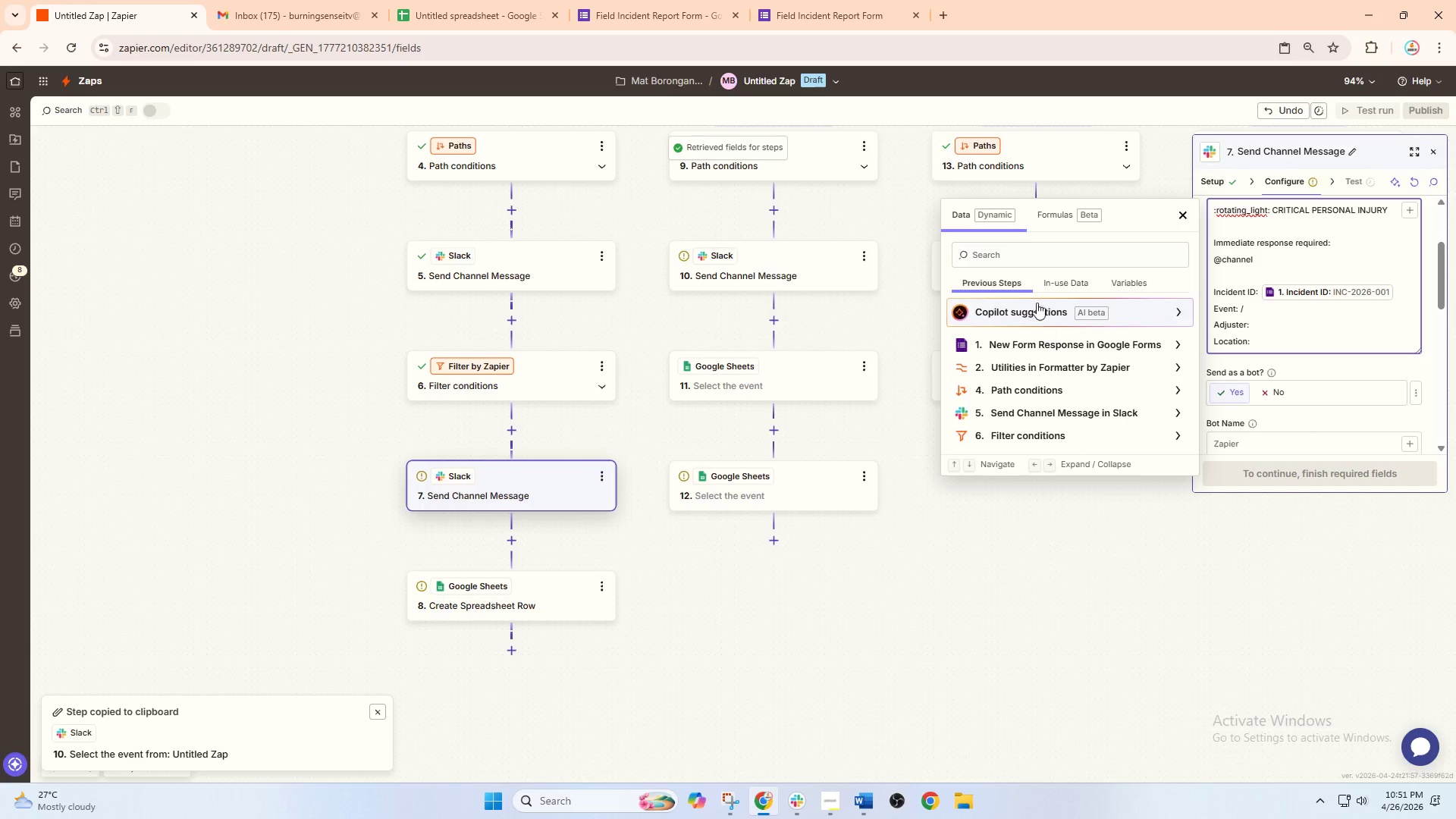 
left_click([1037, 257])
 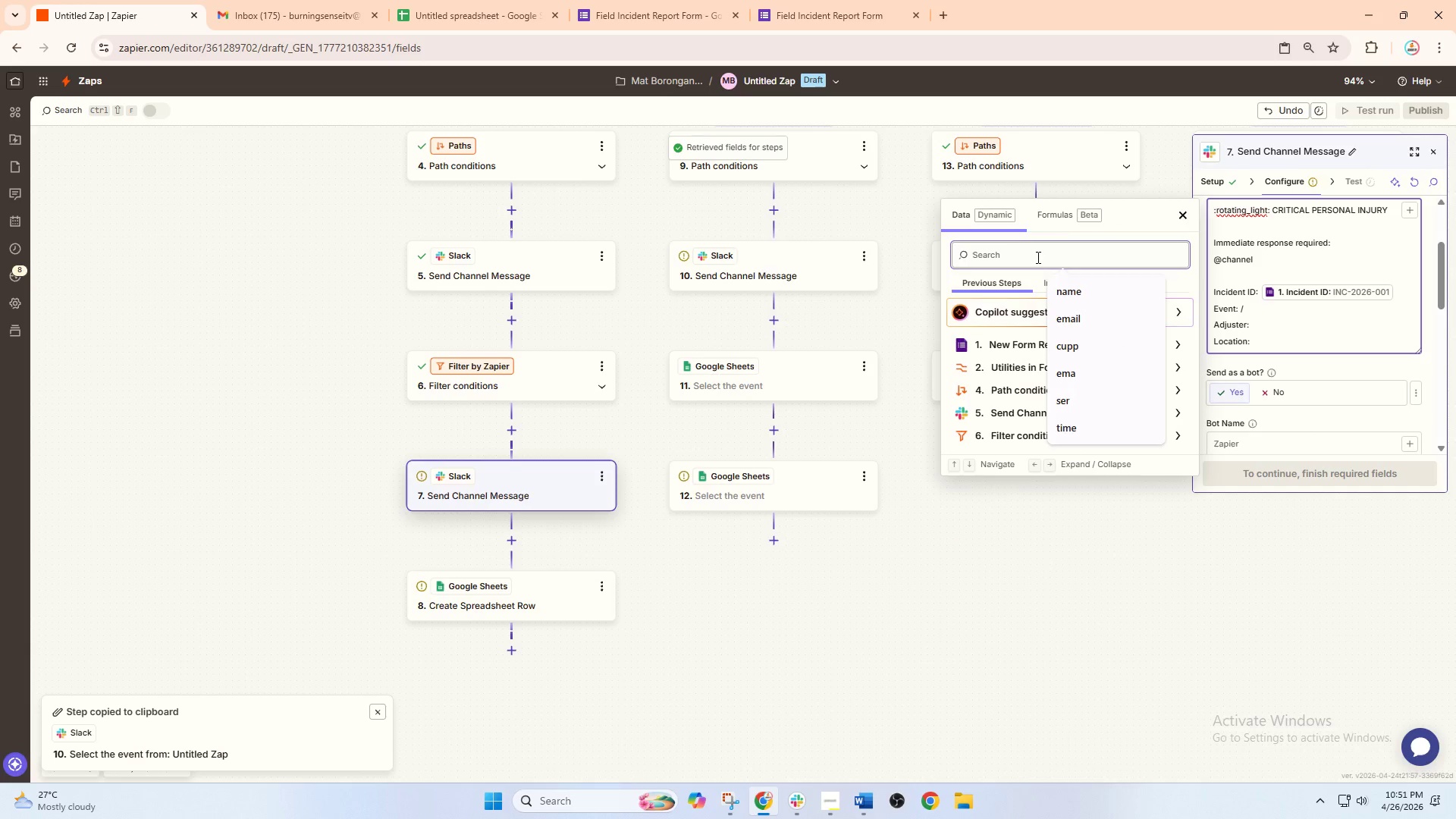 
type(event)
 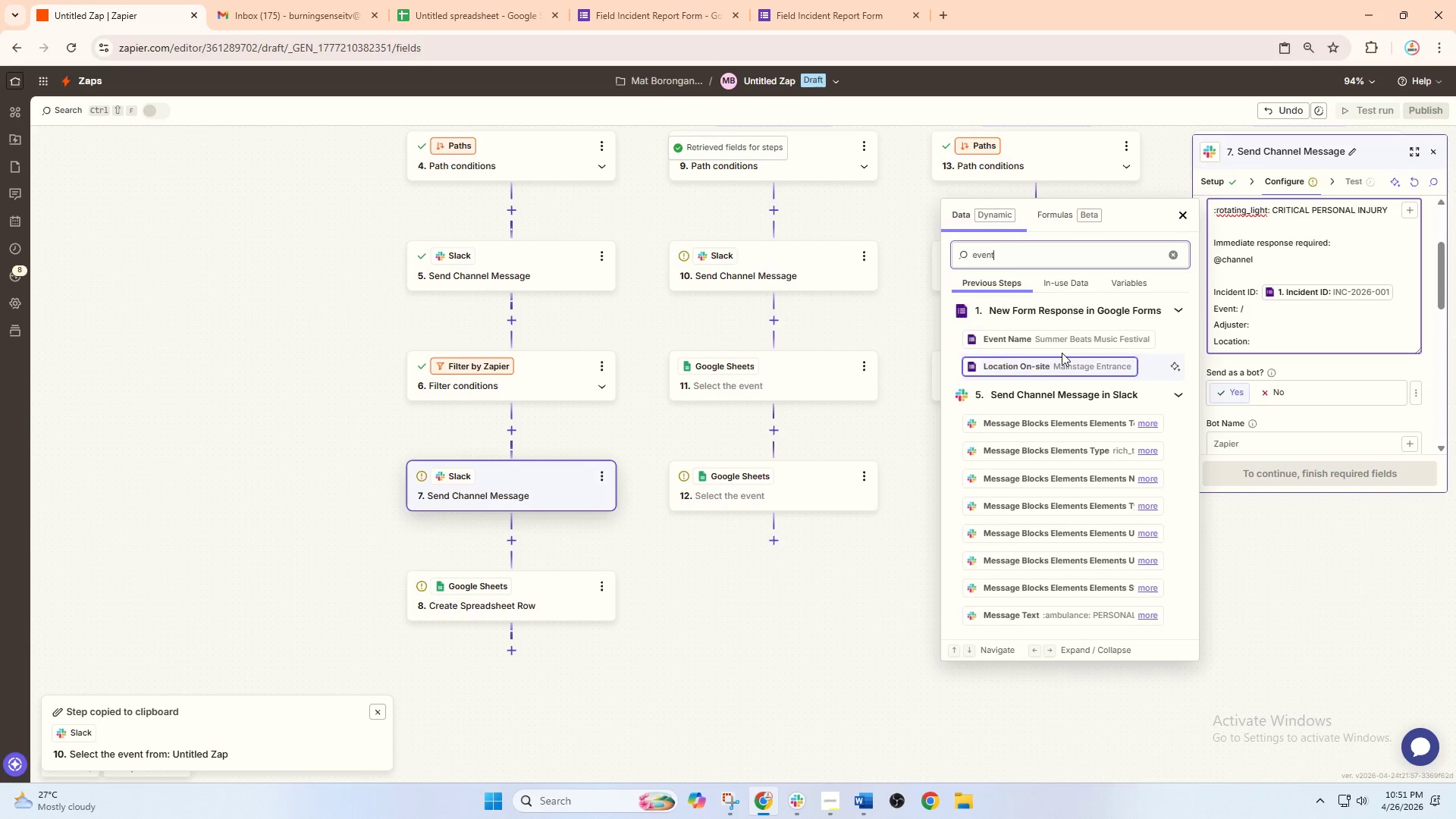 
left_click([1071, 339])
 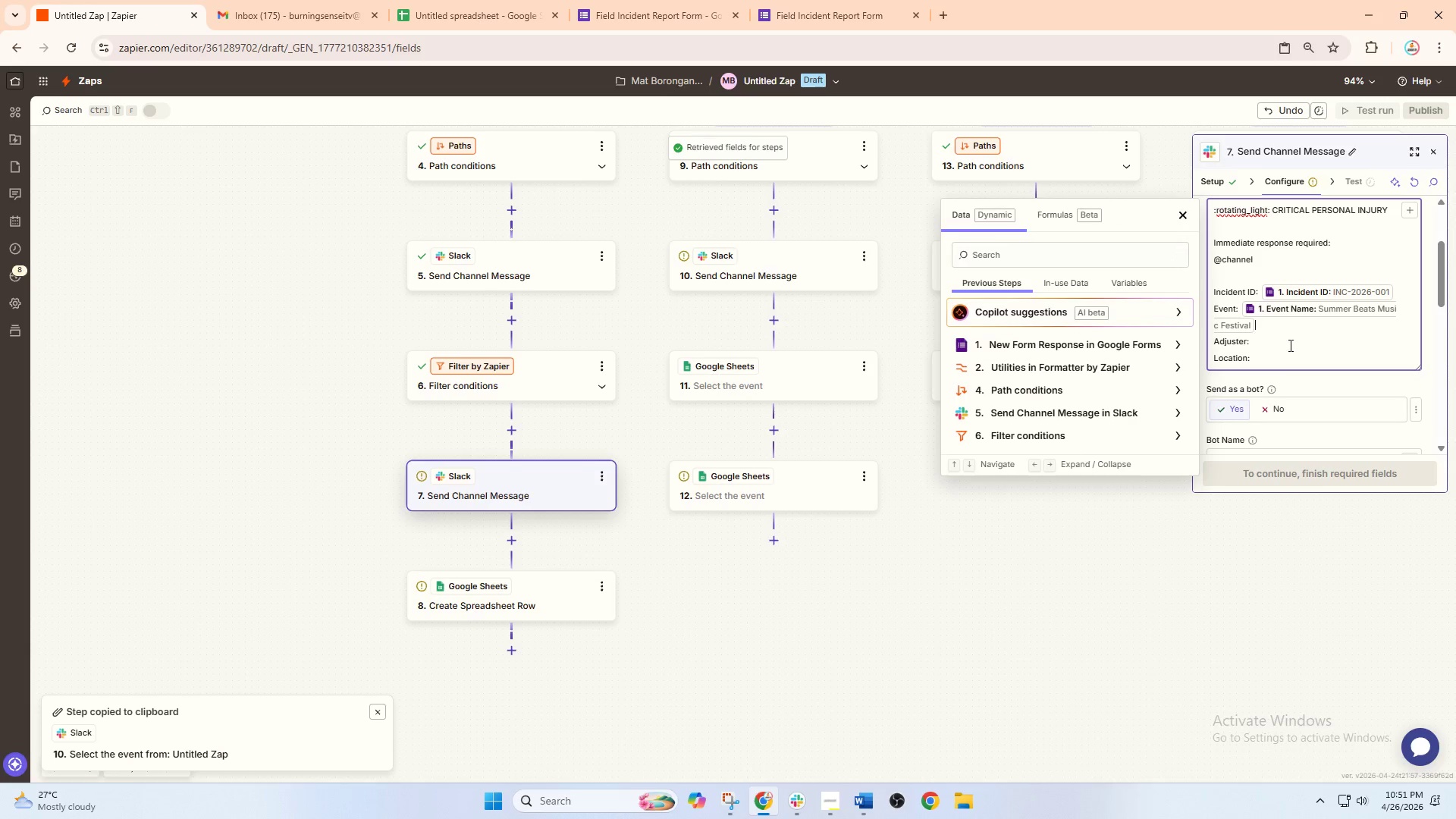 
left_click([1298, 347])
 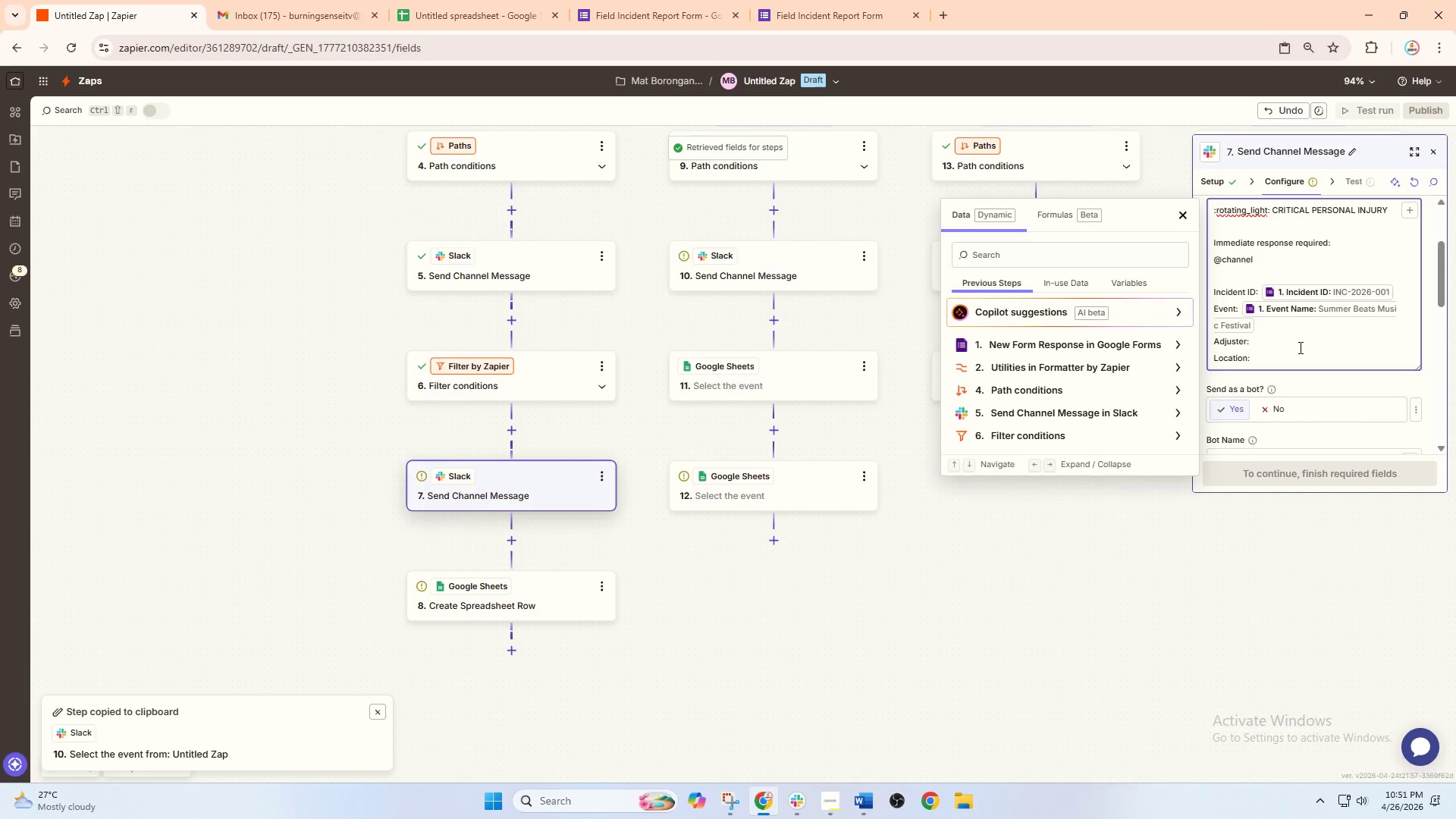 
key(Space)
 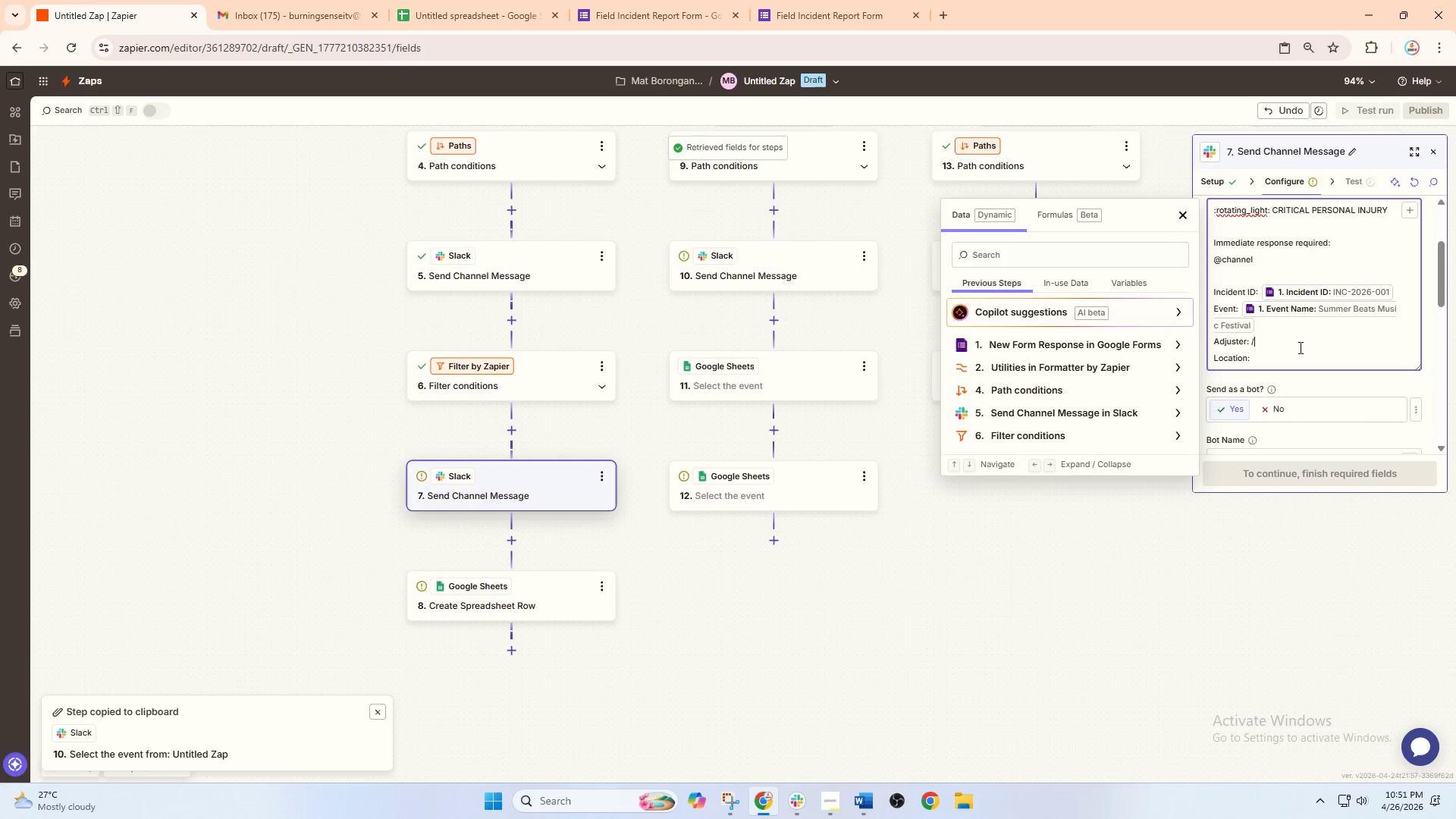 
key(Slash)
 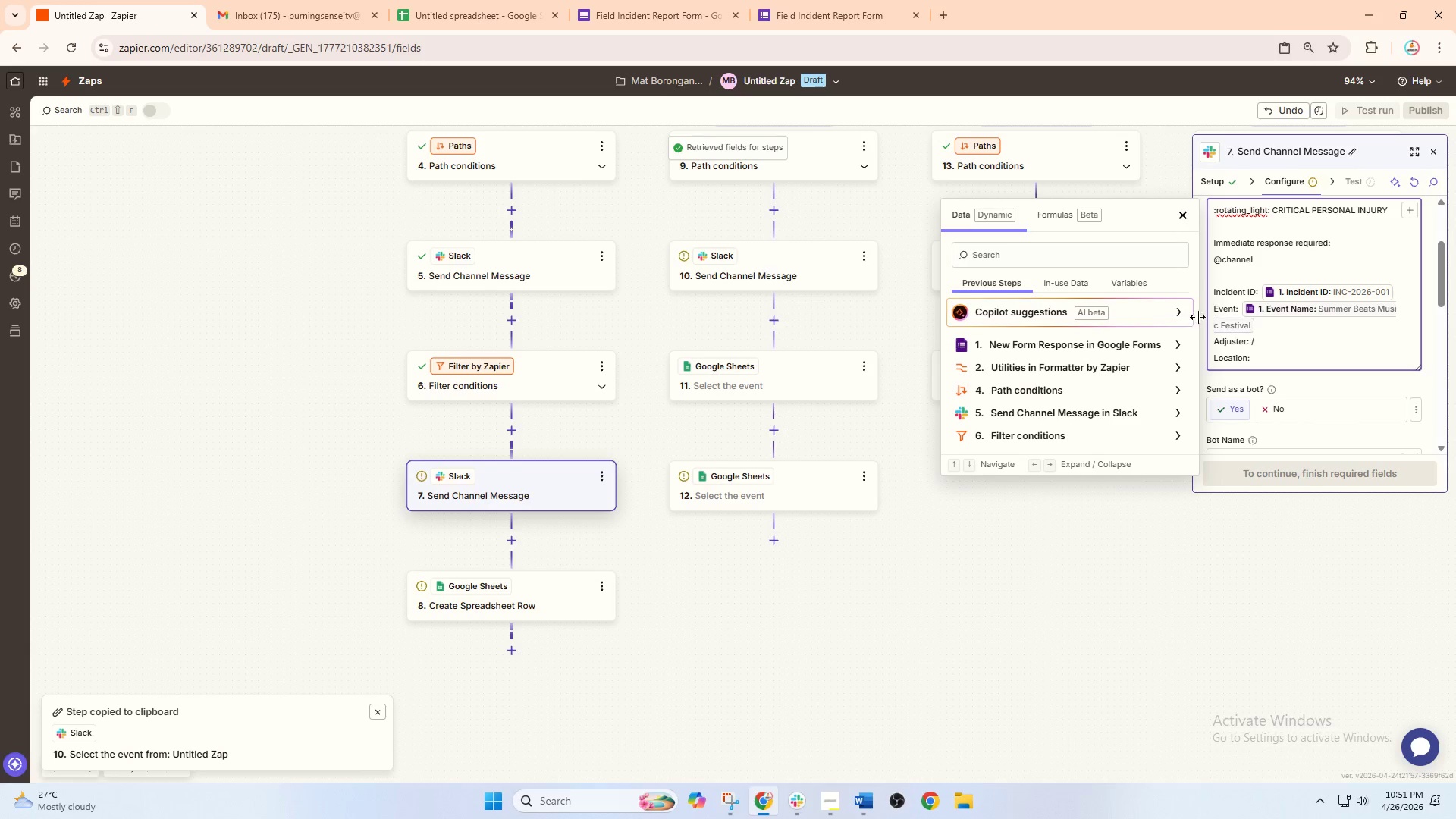 
left_click([1016, 262])
 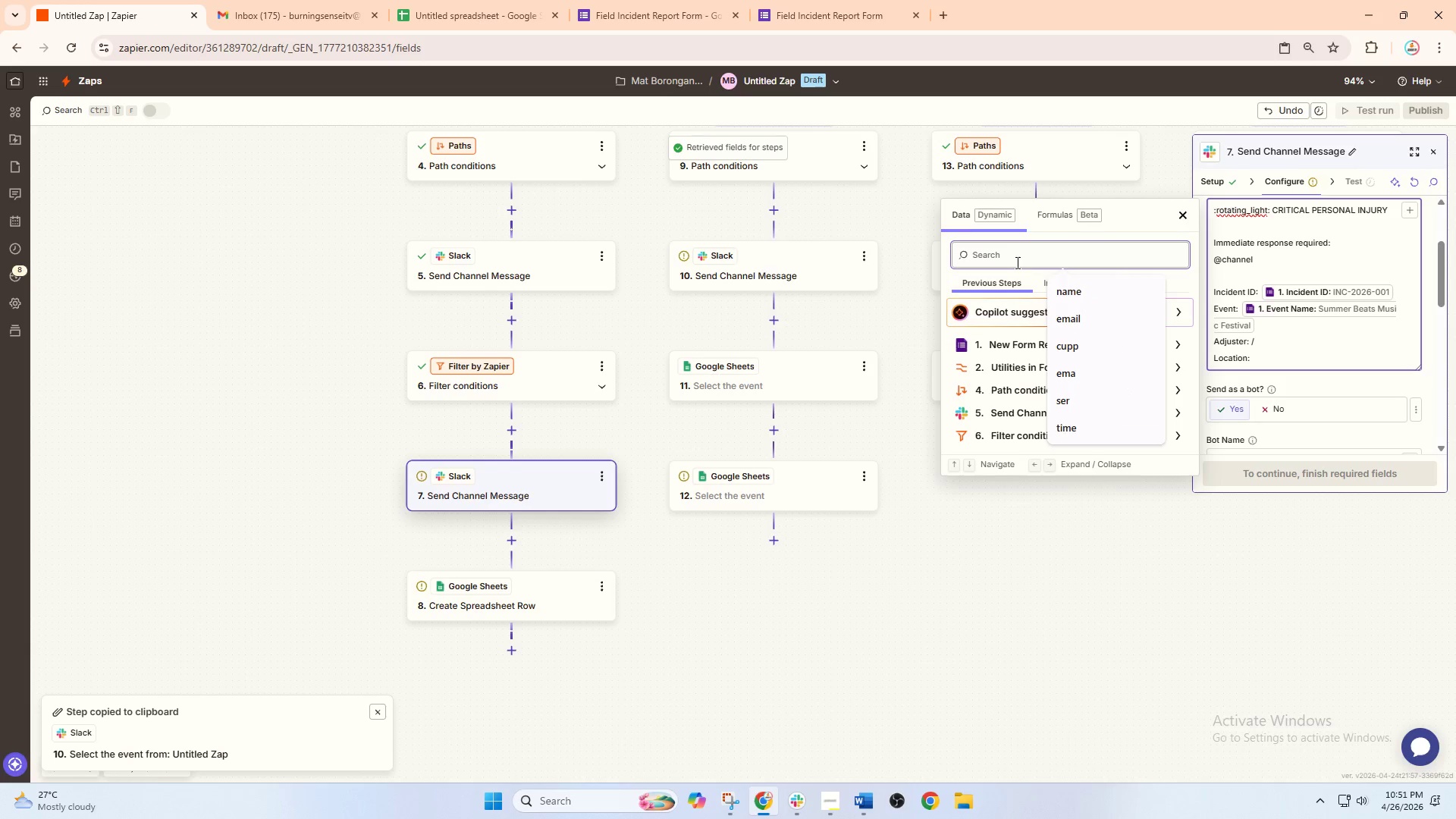 
type(fiel)
 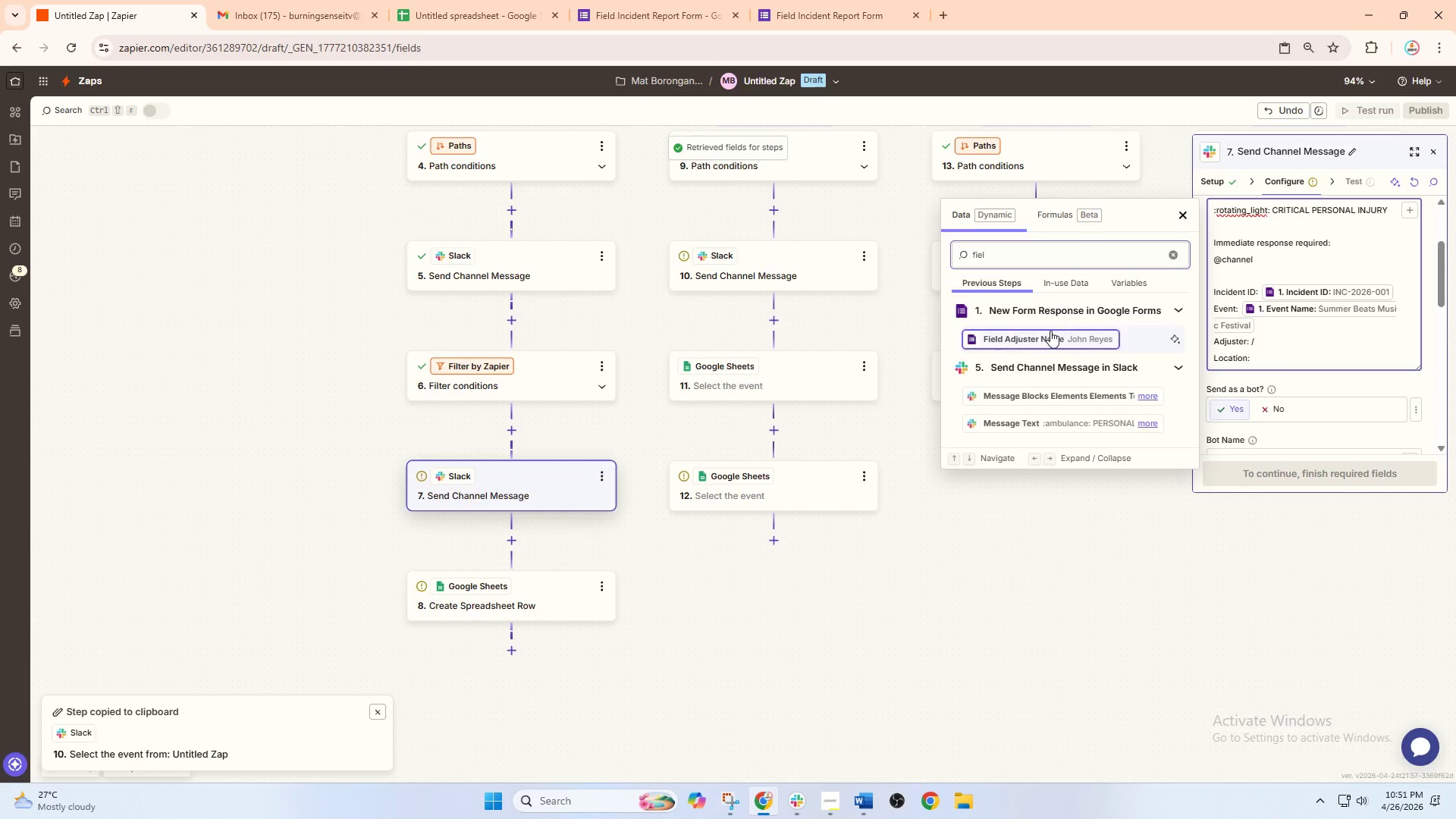 
left_click([1050, 331])
 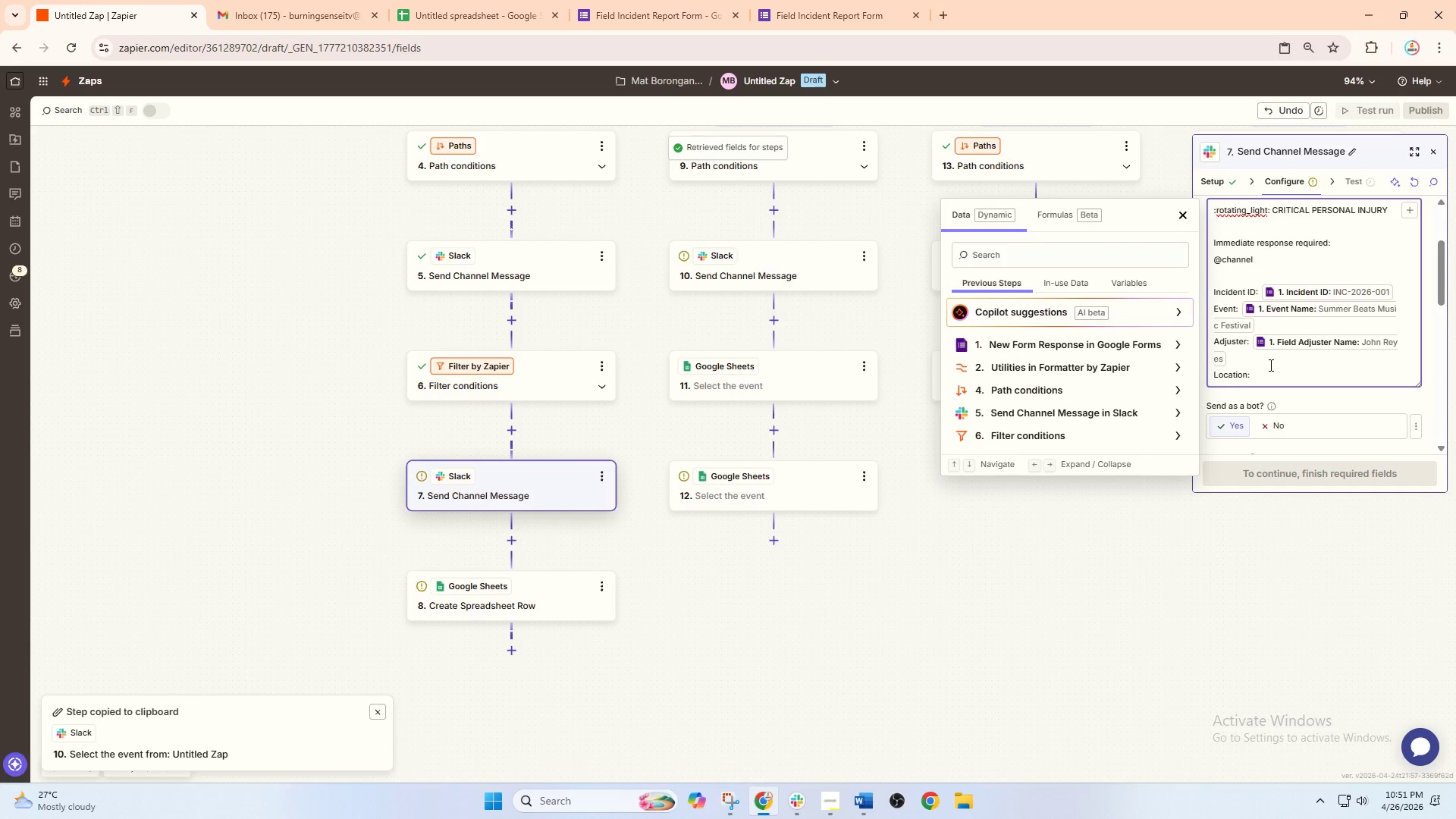 
double_click([1273, 375])
 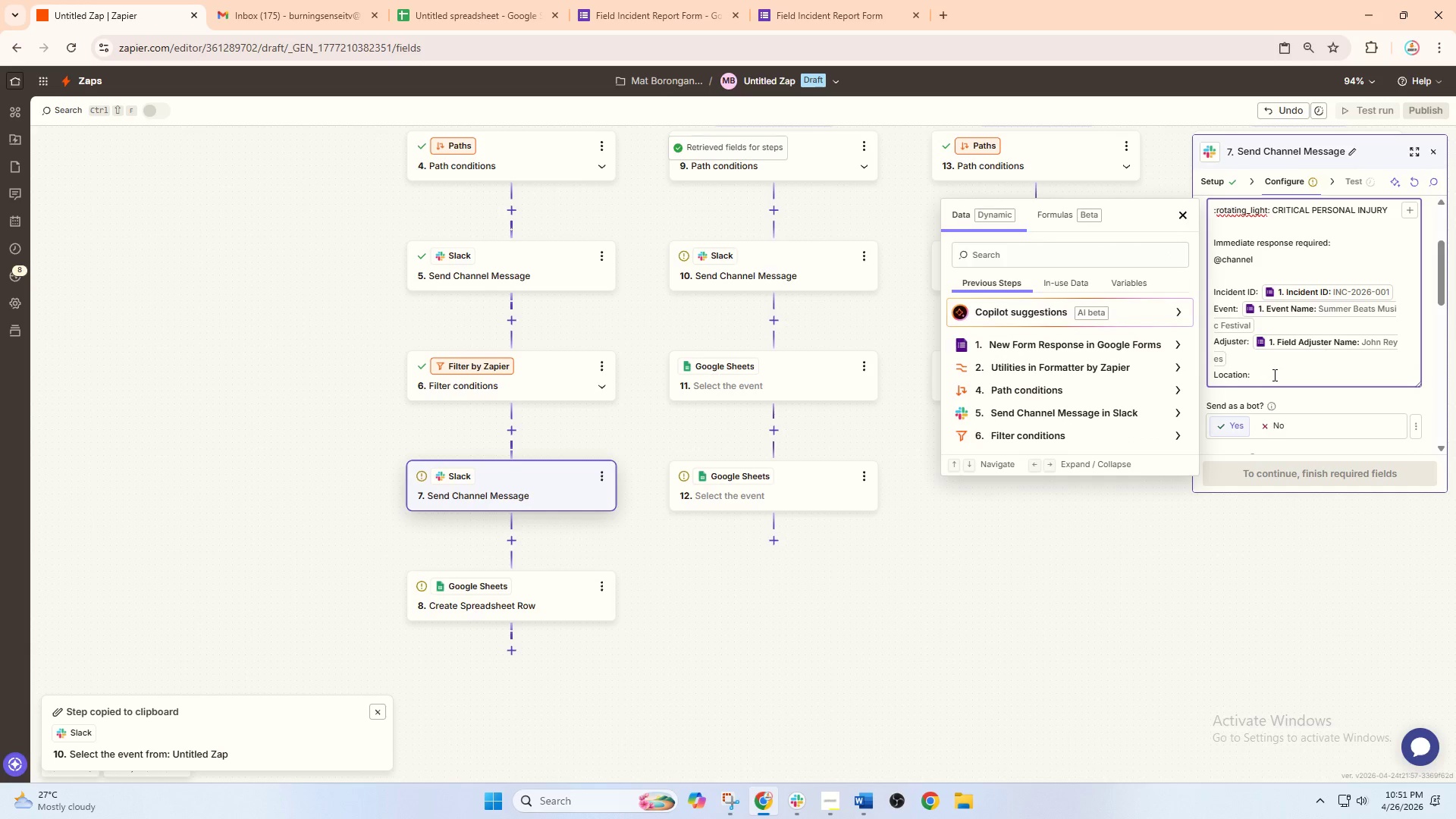 
key(Space)
 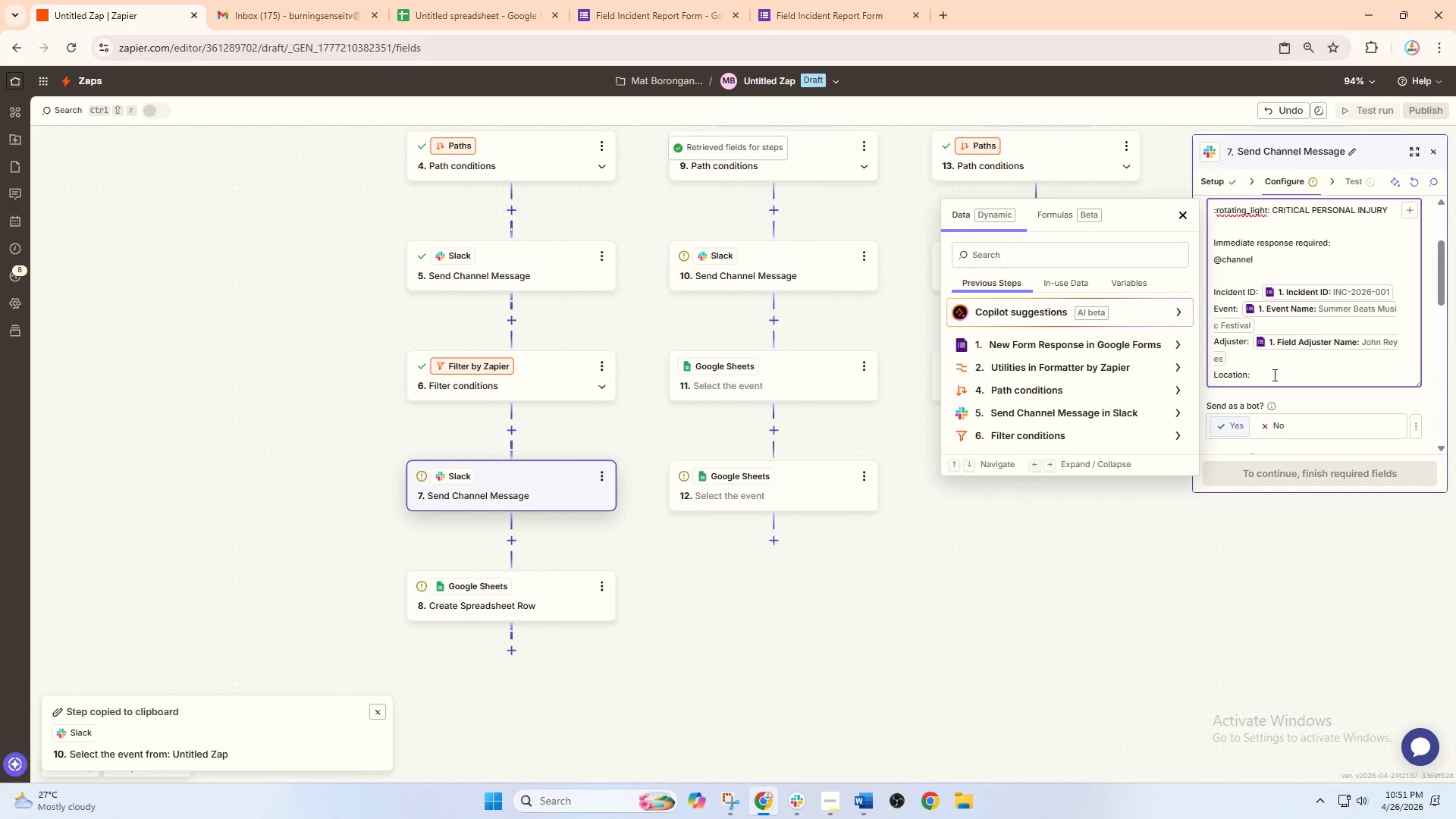 
key(Slash)
 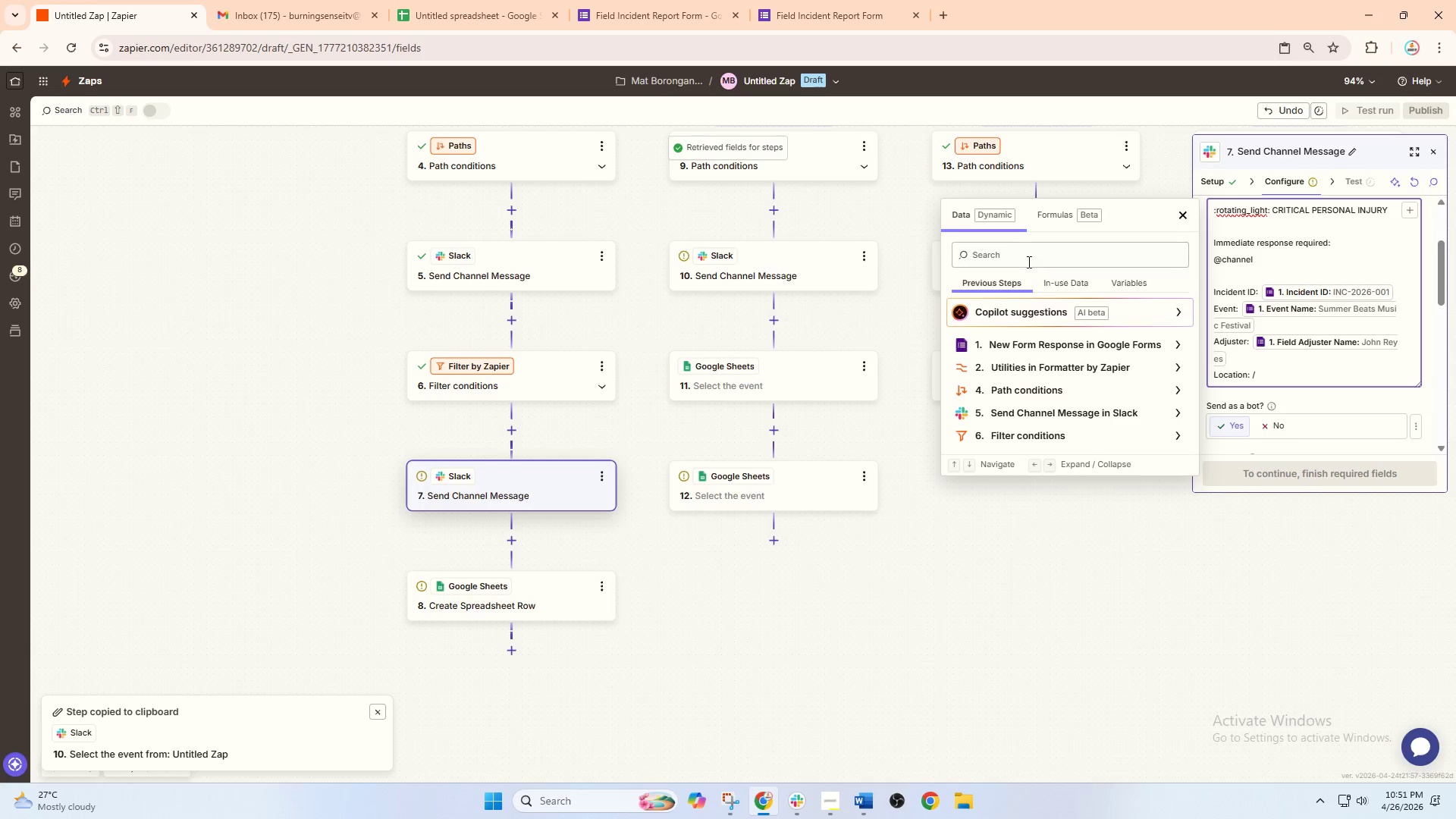 
left_click([1018, 251])
 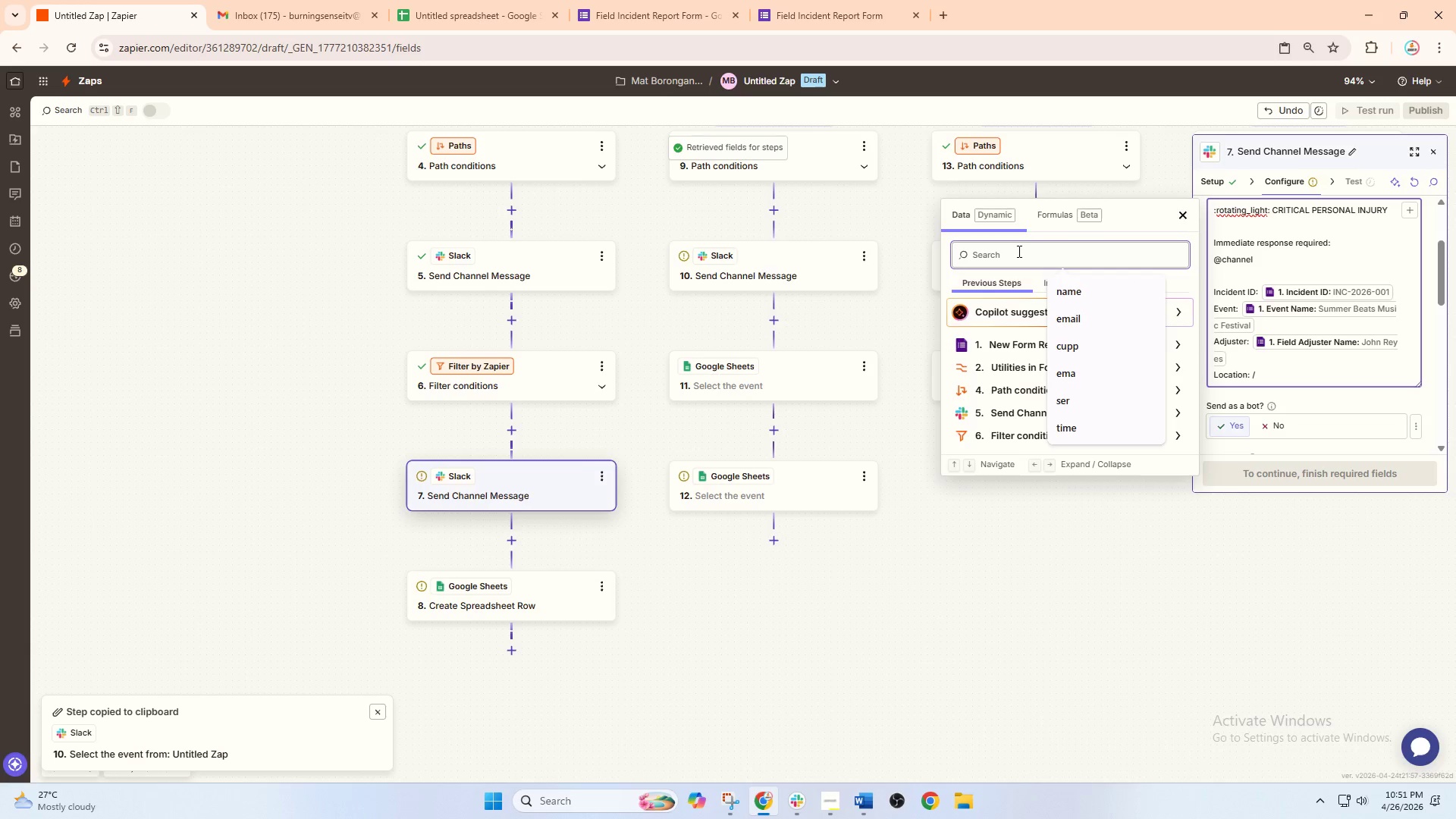 
type(loca)
 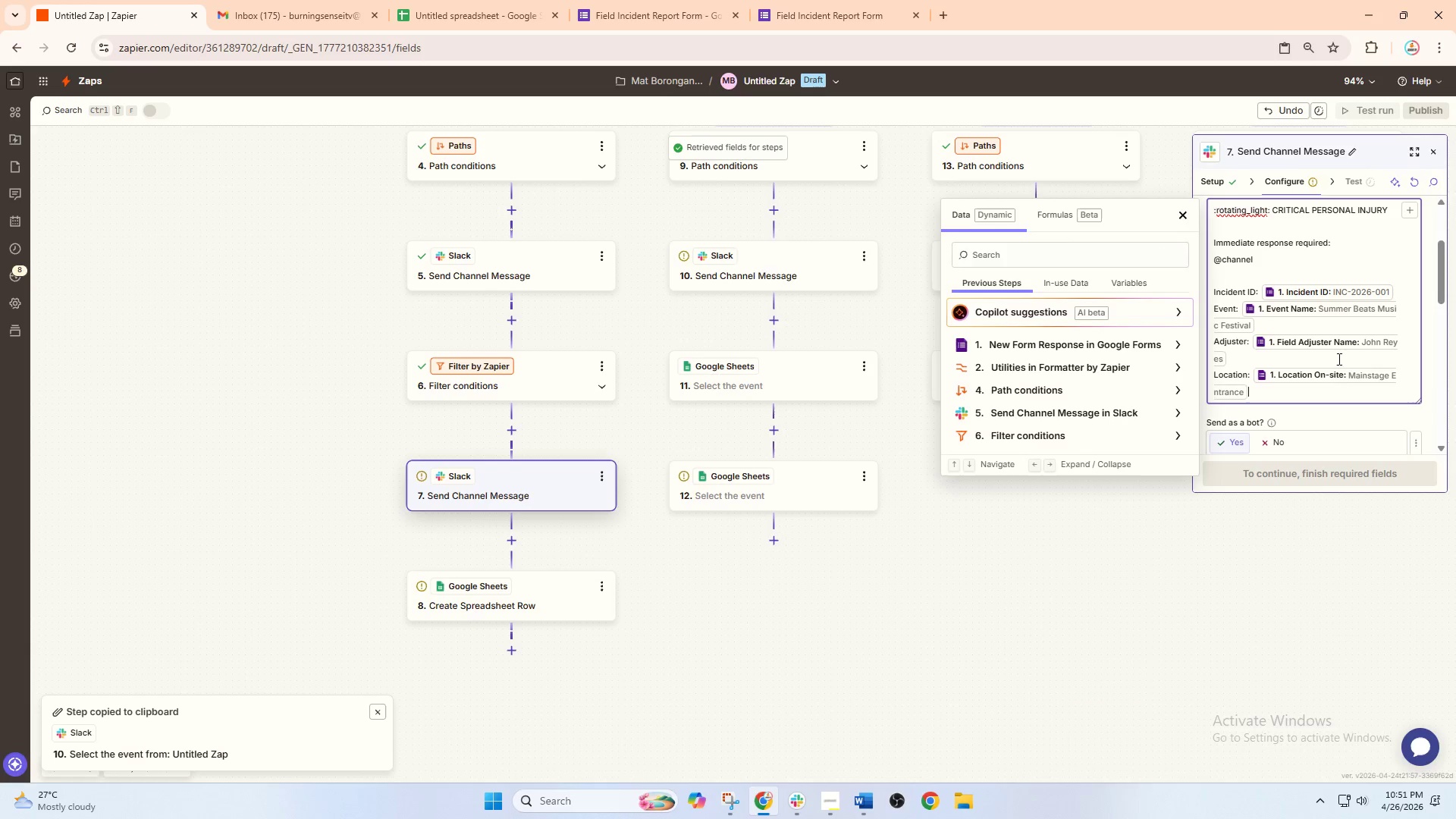 
scroll: coordinate [1318, 392], scroll_direction: down, amount: 2.0
 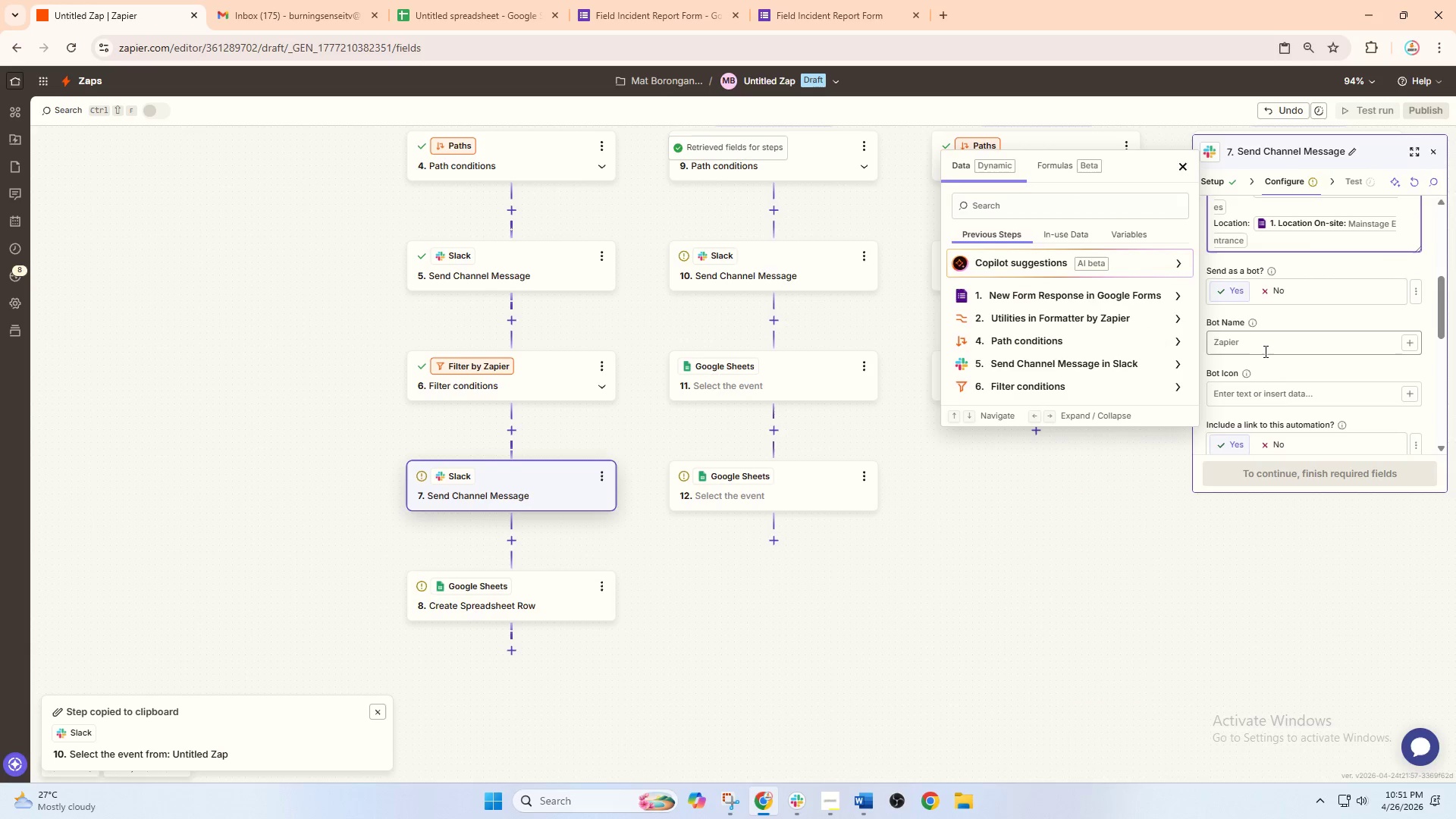 
left_click([1264, 344])
 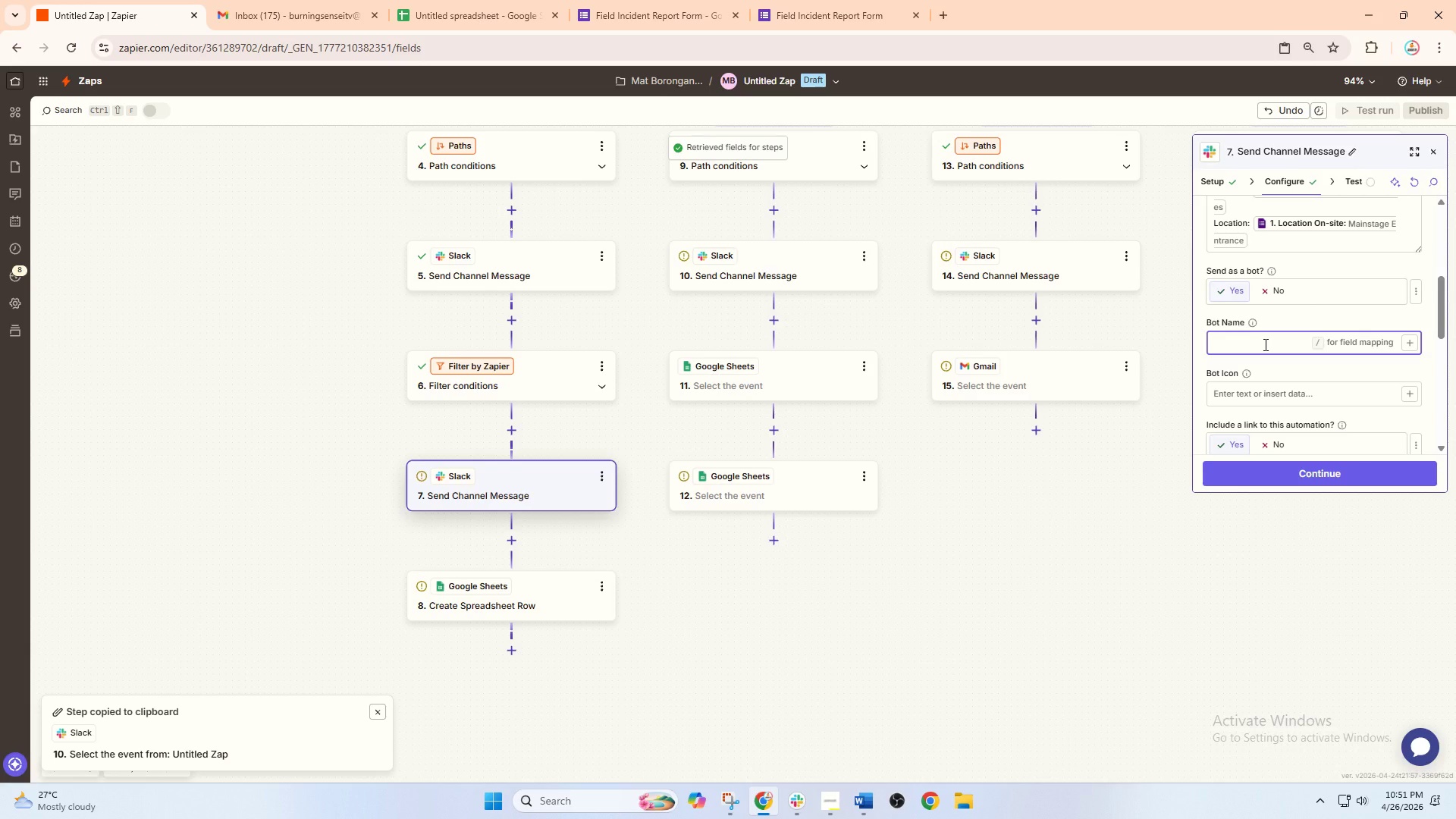 
wait(11.95)
 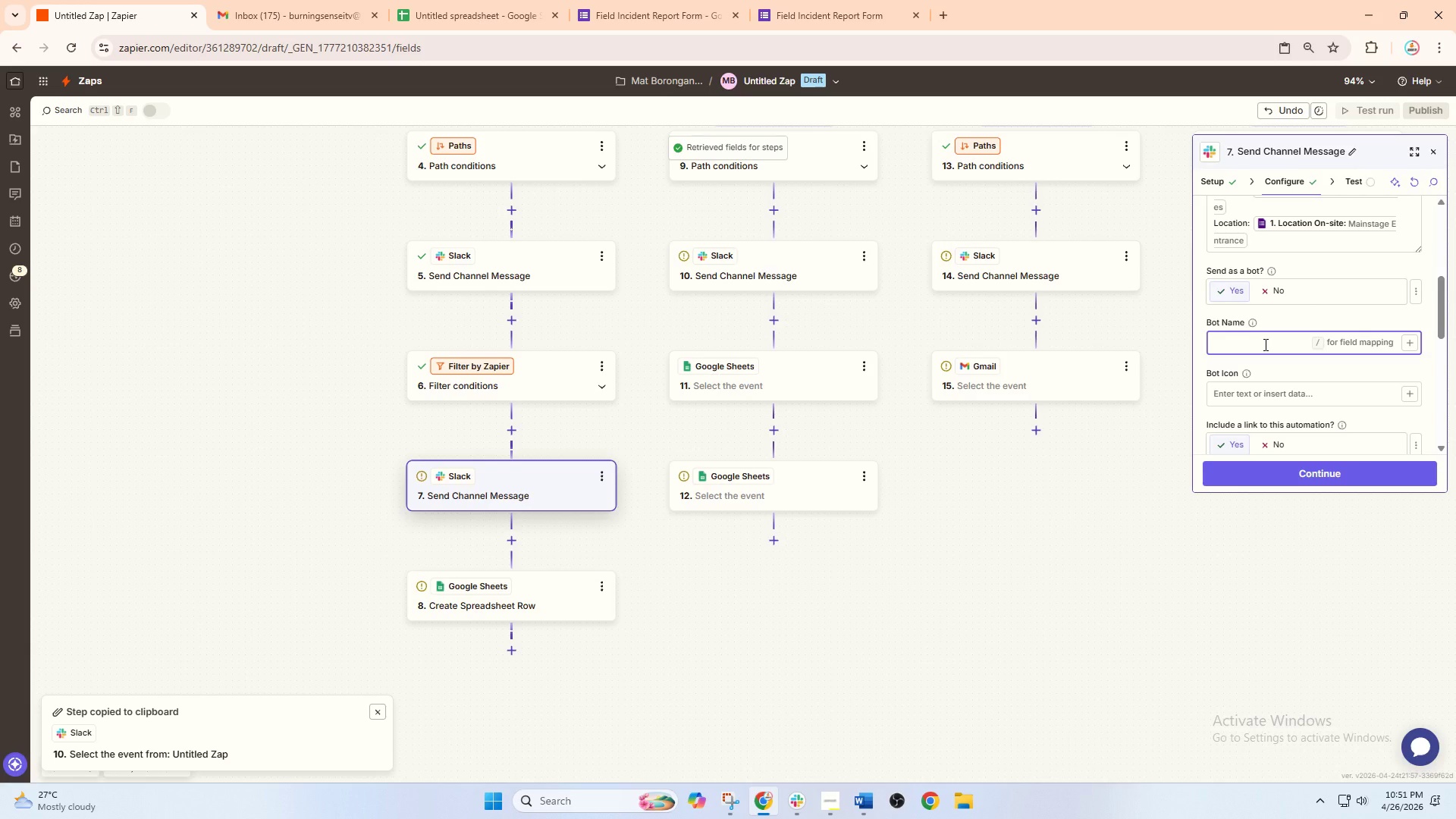 
left_click([526, 264])
 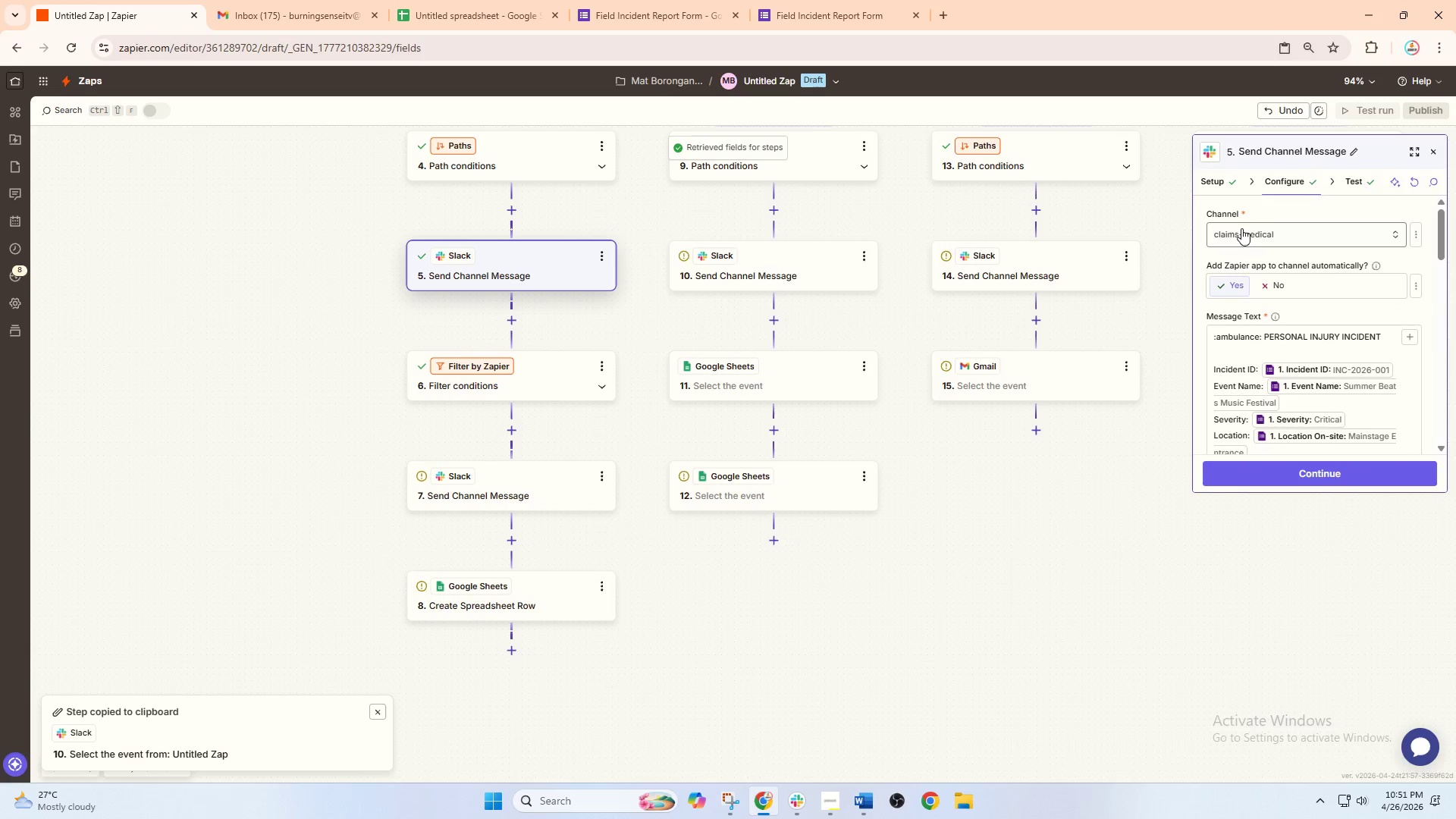 
scroll: coordinate [1264, 366], scroll_direction: down, amount: 6.0
 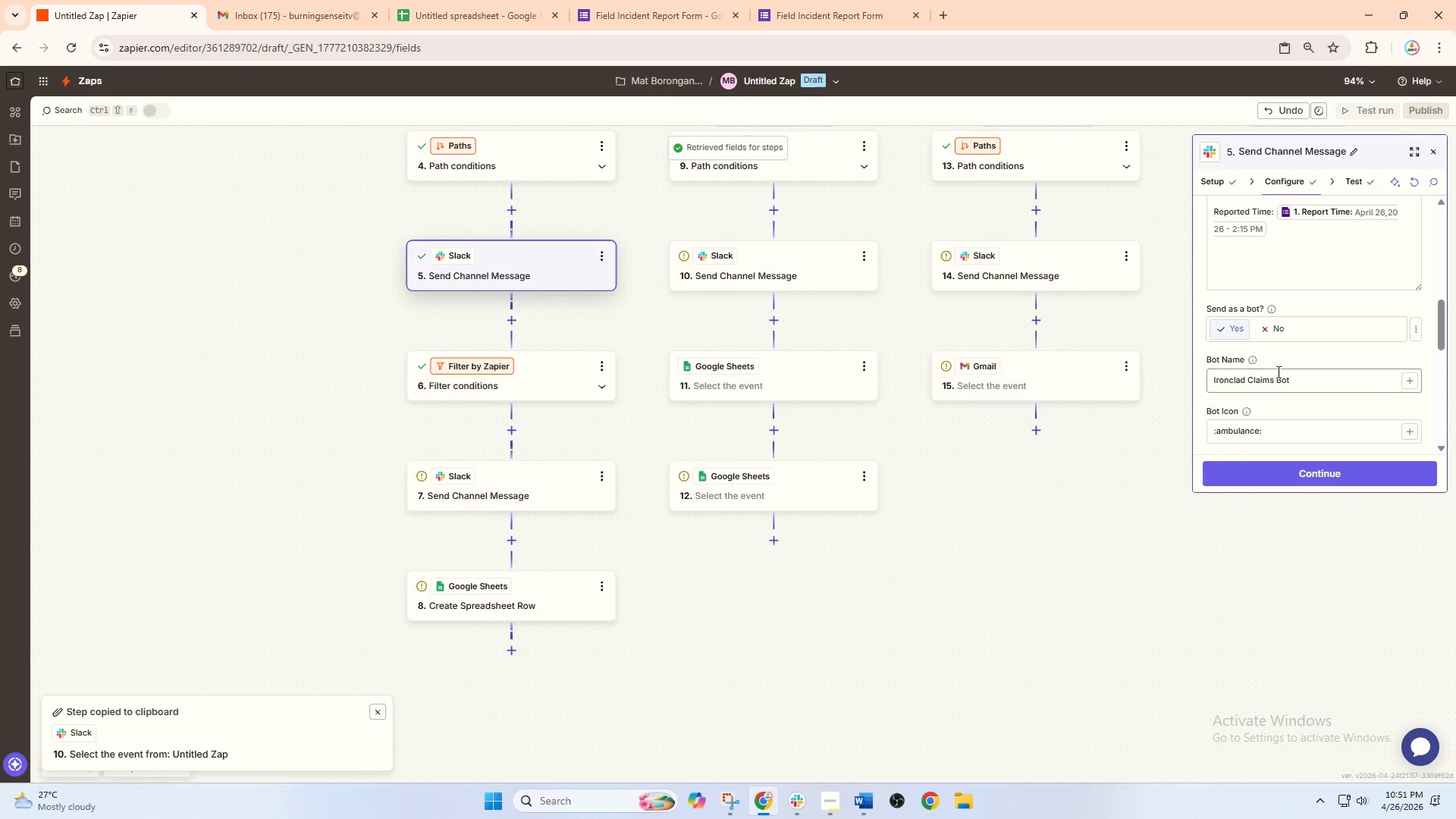 
left_click_drag(start_coordinate=[1326, 381], to_coordinate=[1166, 381])
 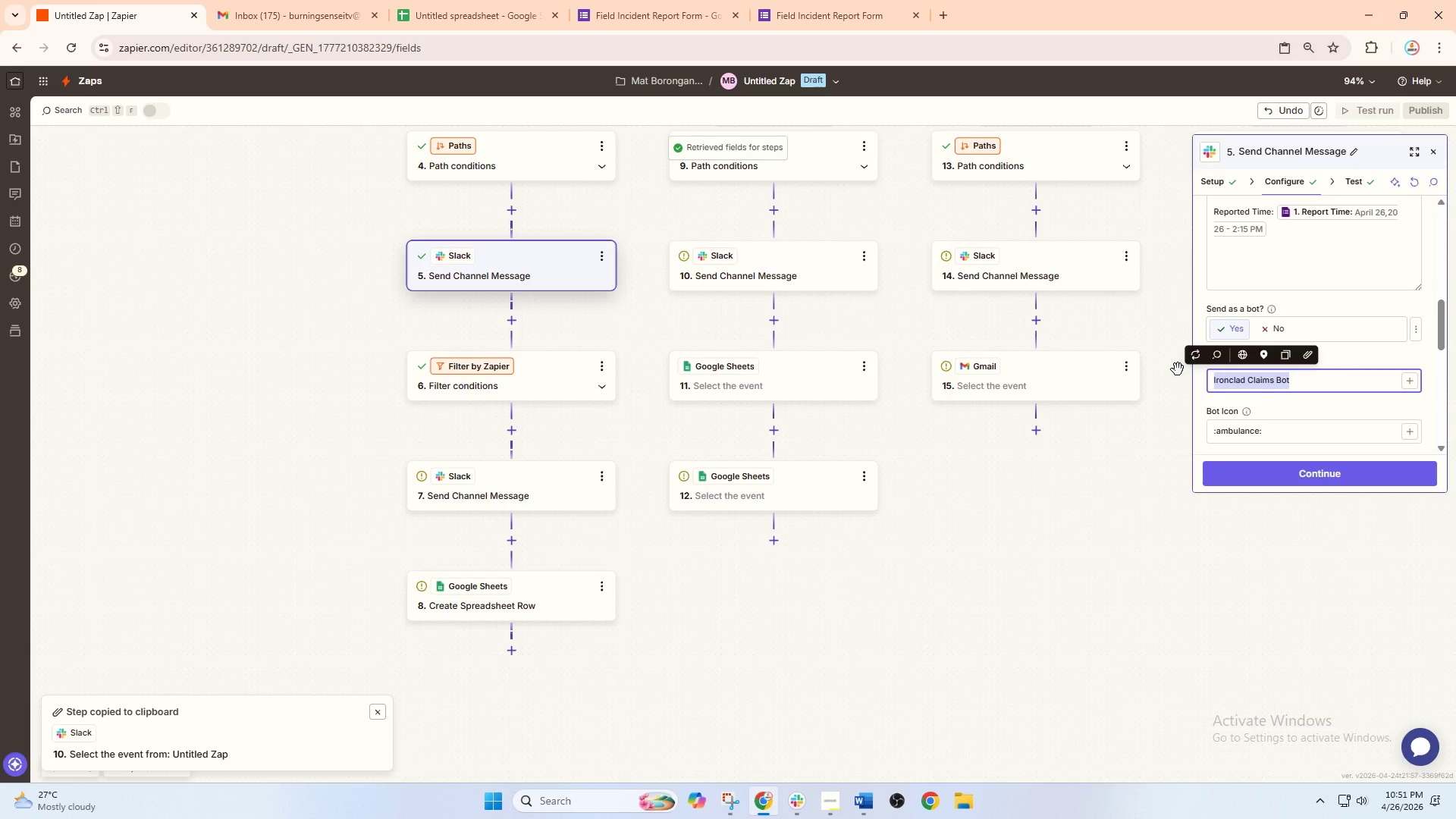 
key(Control+C)
 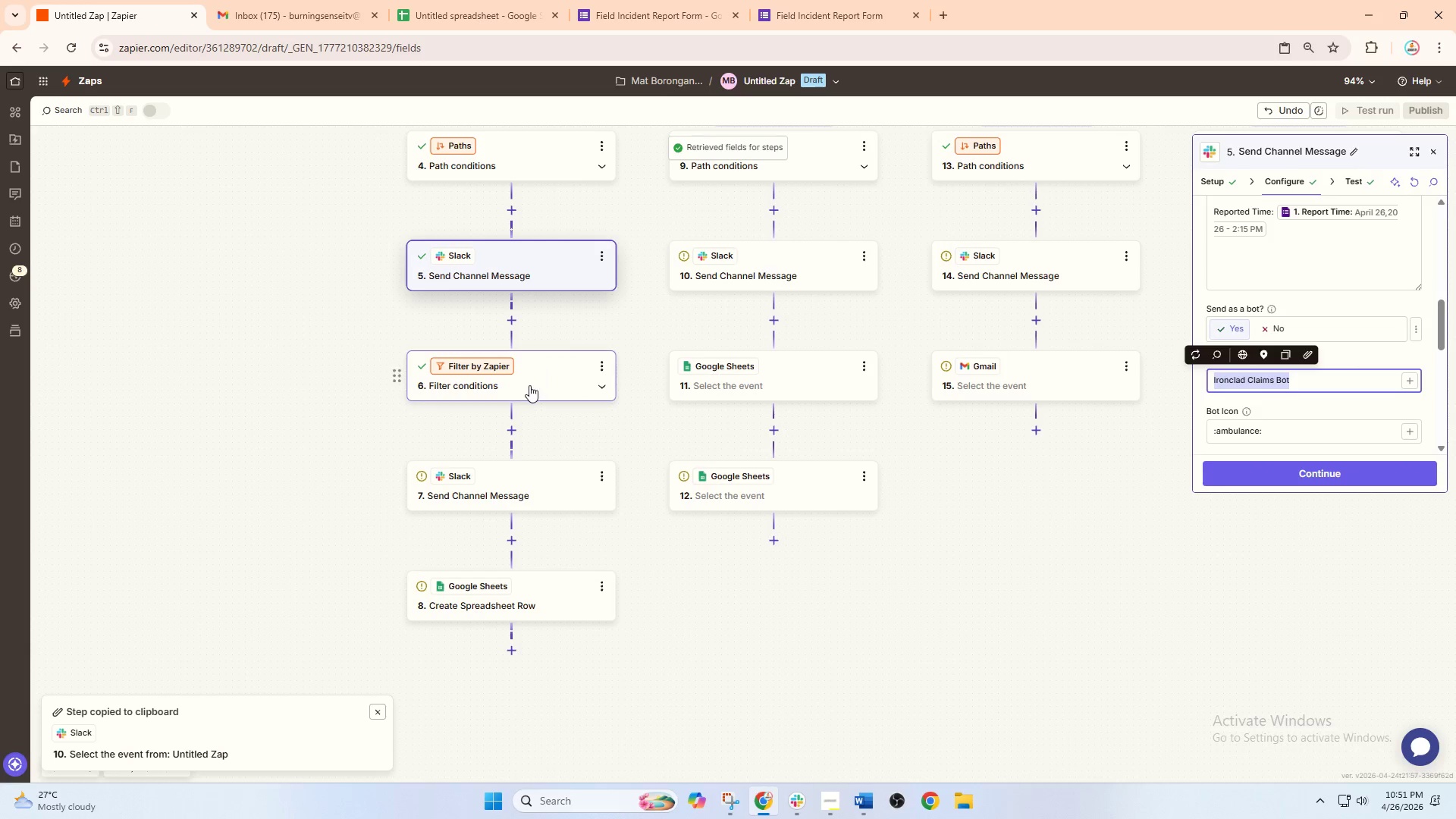 
left_click([506, 474])
 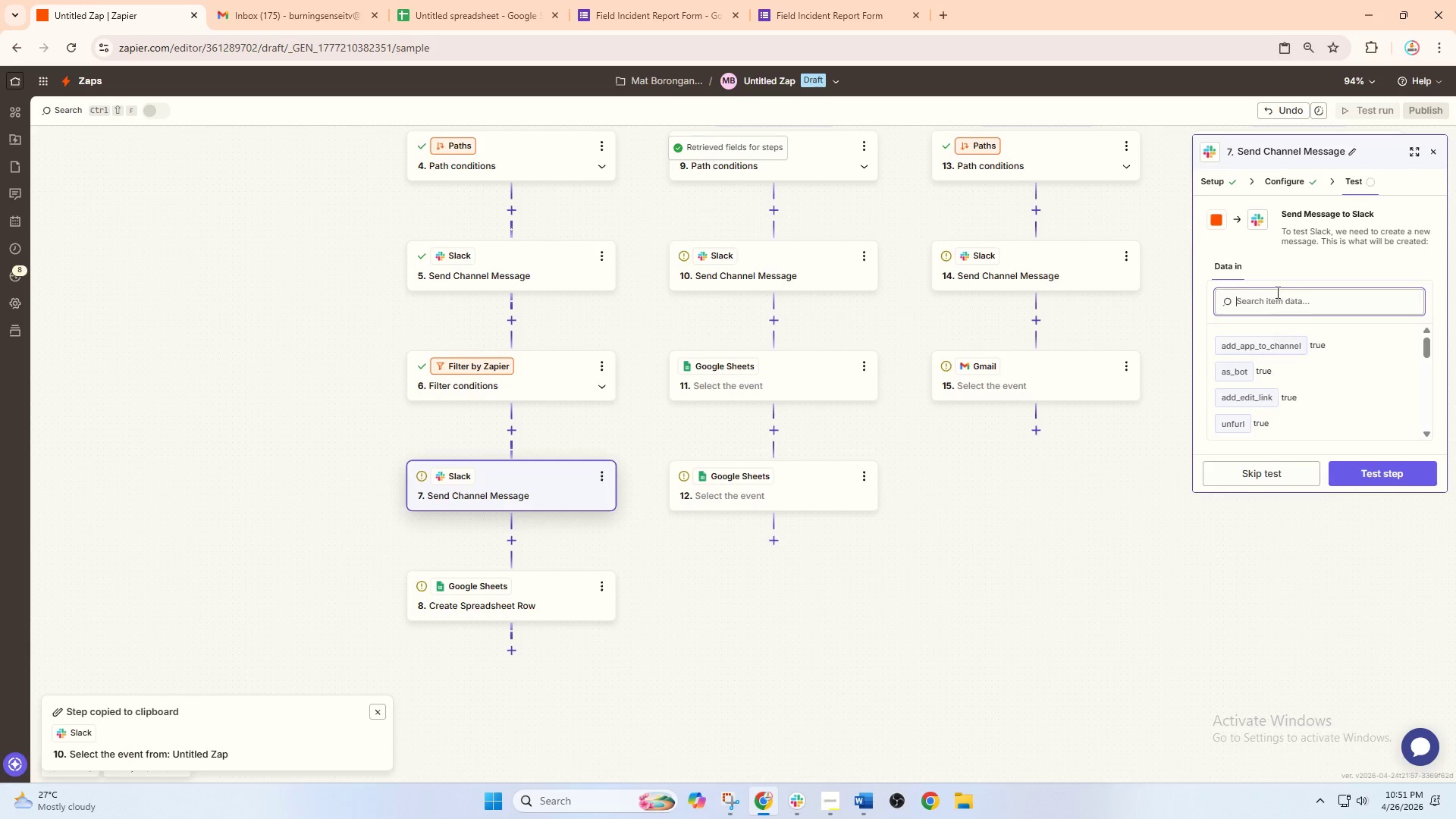 
left_click([1282, 178])
 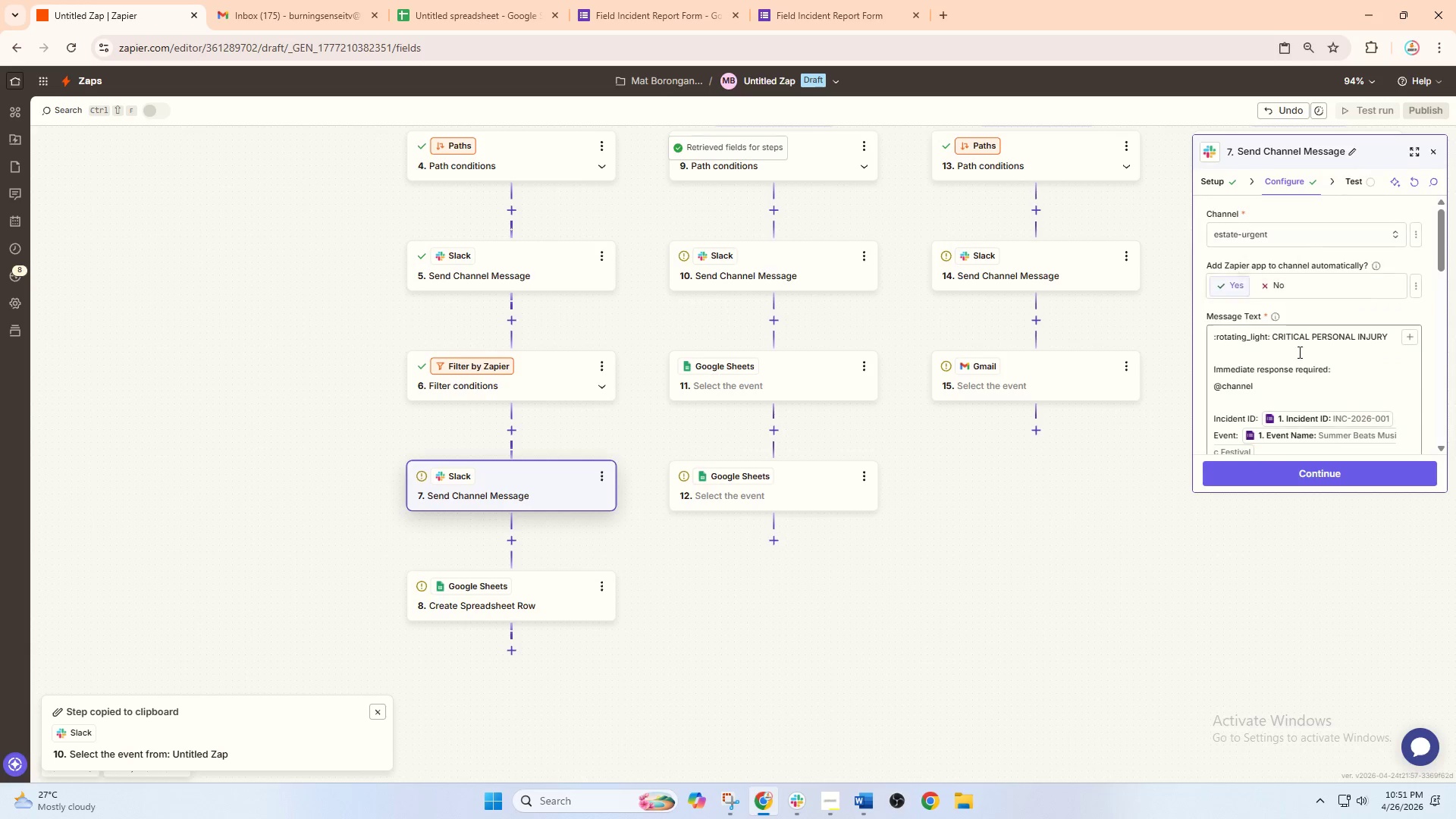 
scroll: coordinate [1295, 363], scroll_direction: down, amount: 4.0
 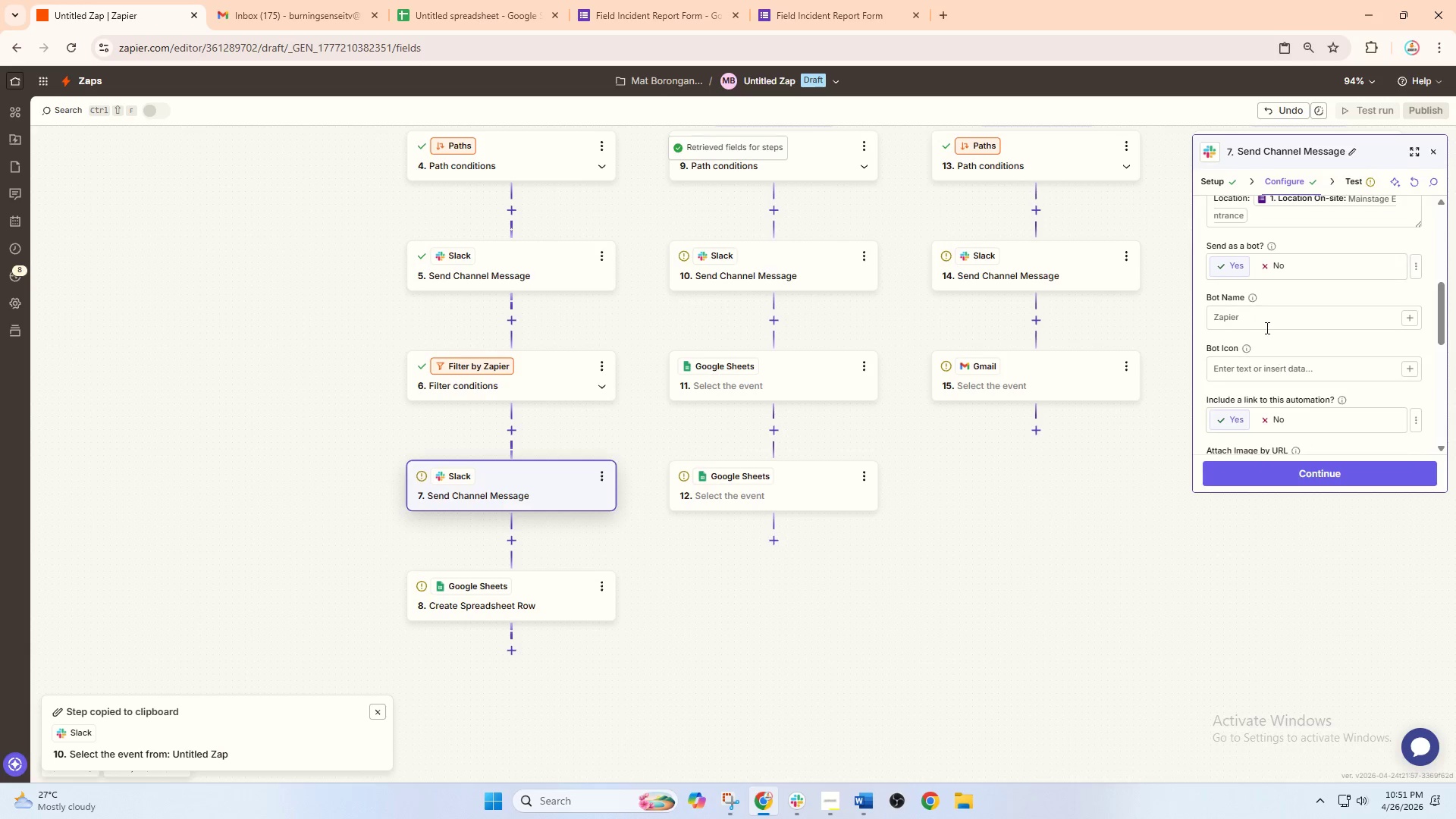 
left_click([1266, 325])
 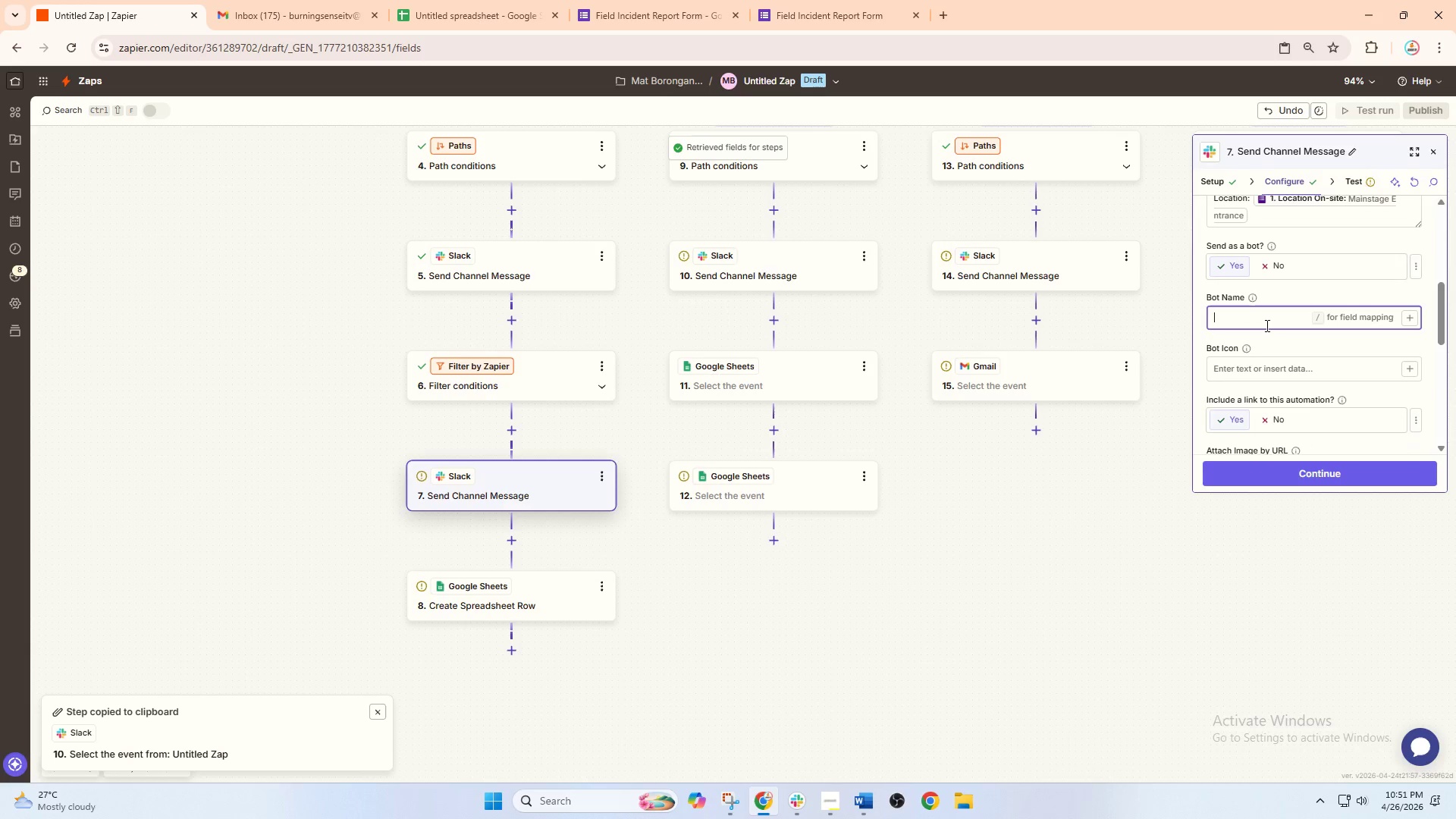 
key(Control+V)
 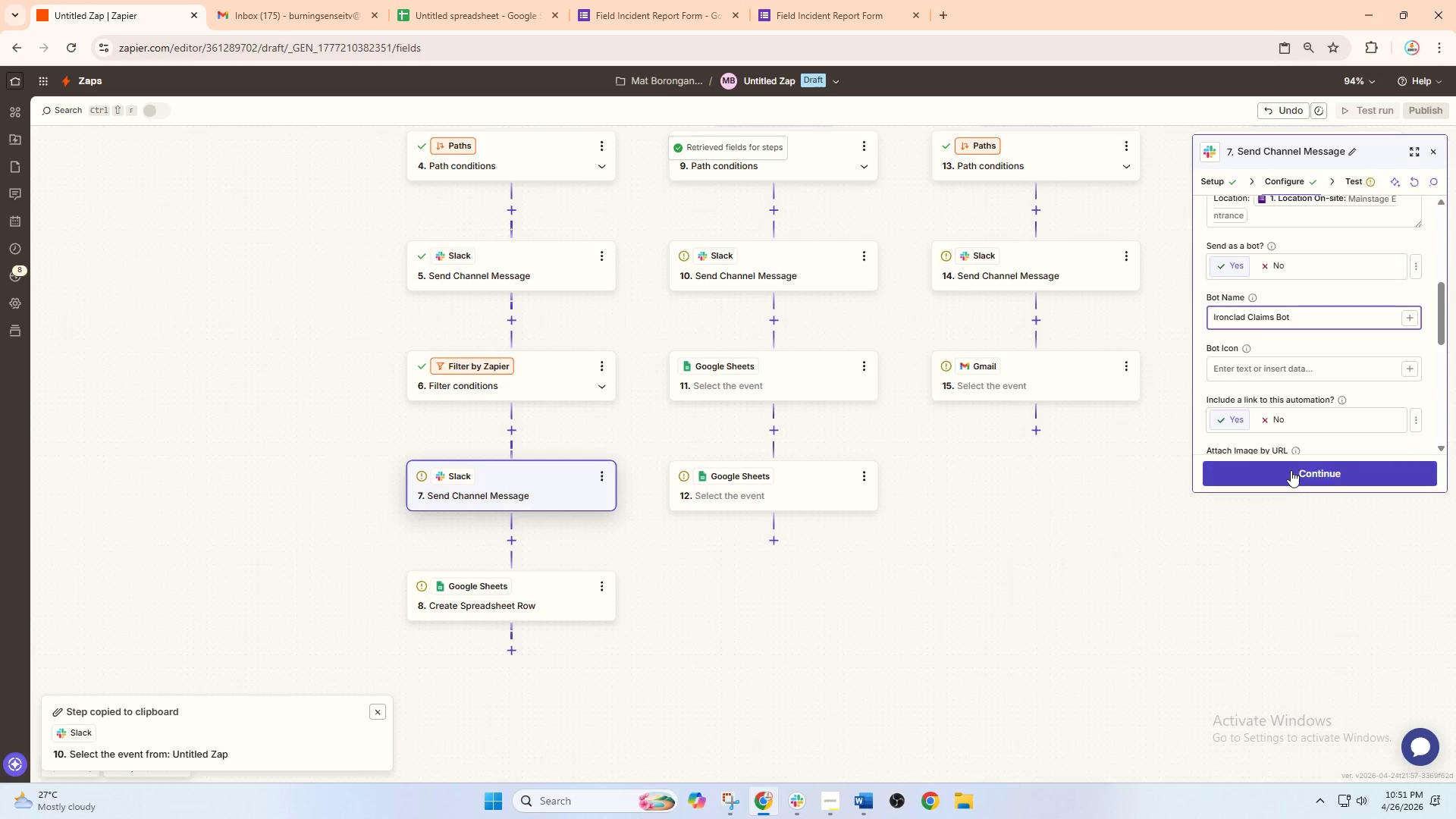 
left_click([1290, 481])
 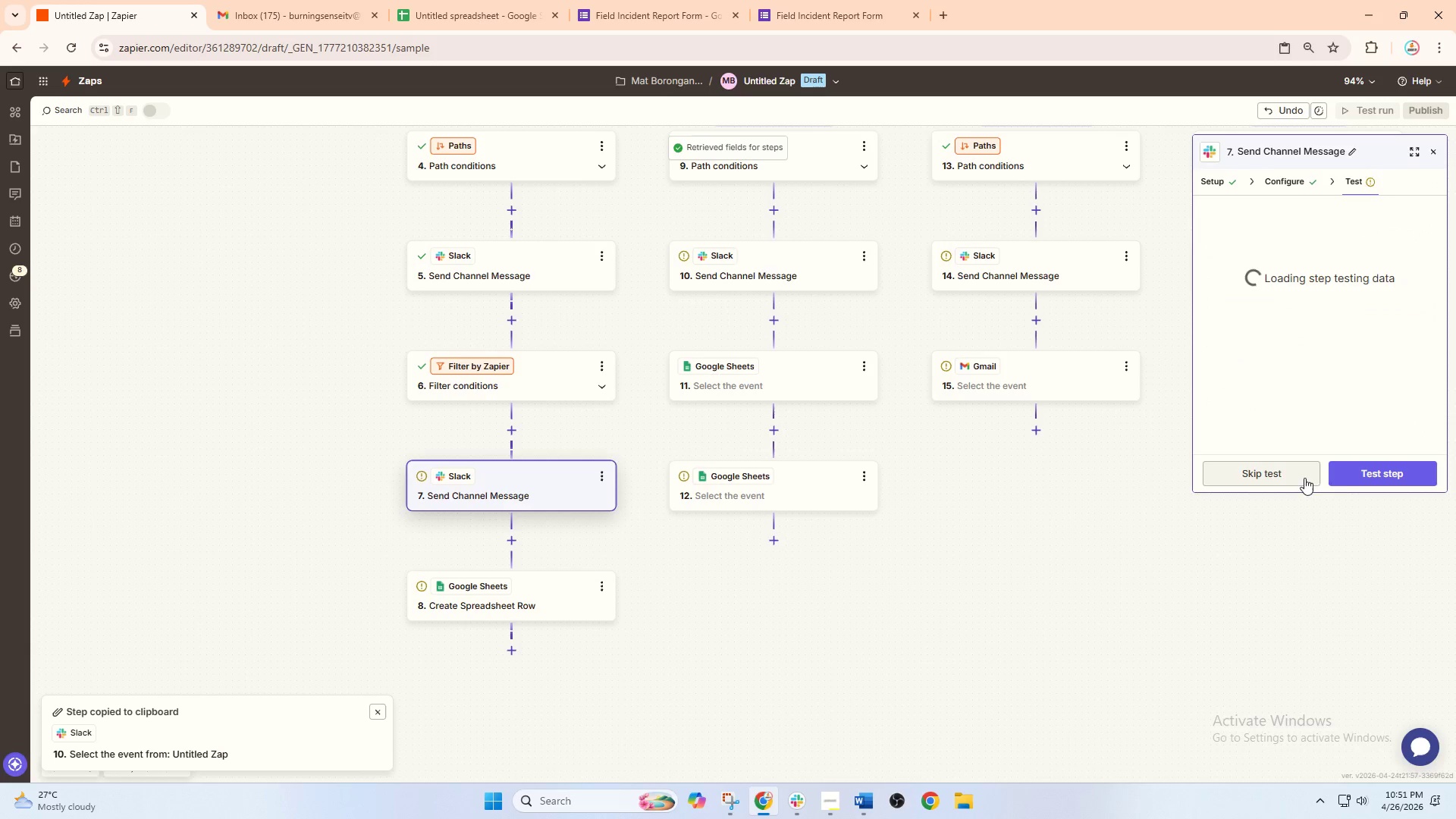 
left_click([1370, 474])
 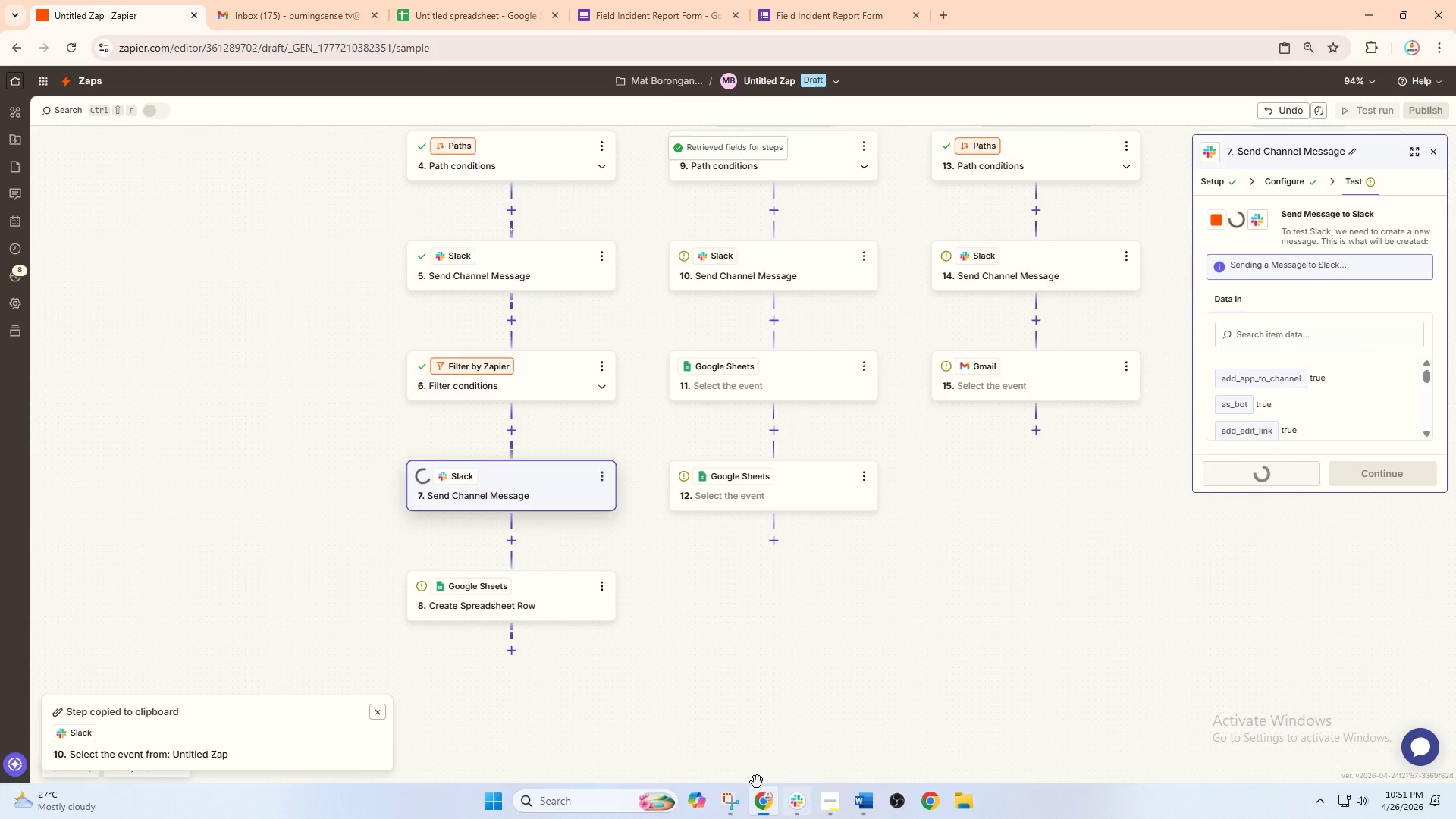 
left_click([731, 799])
 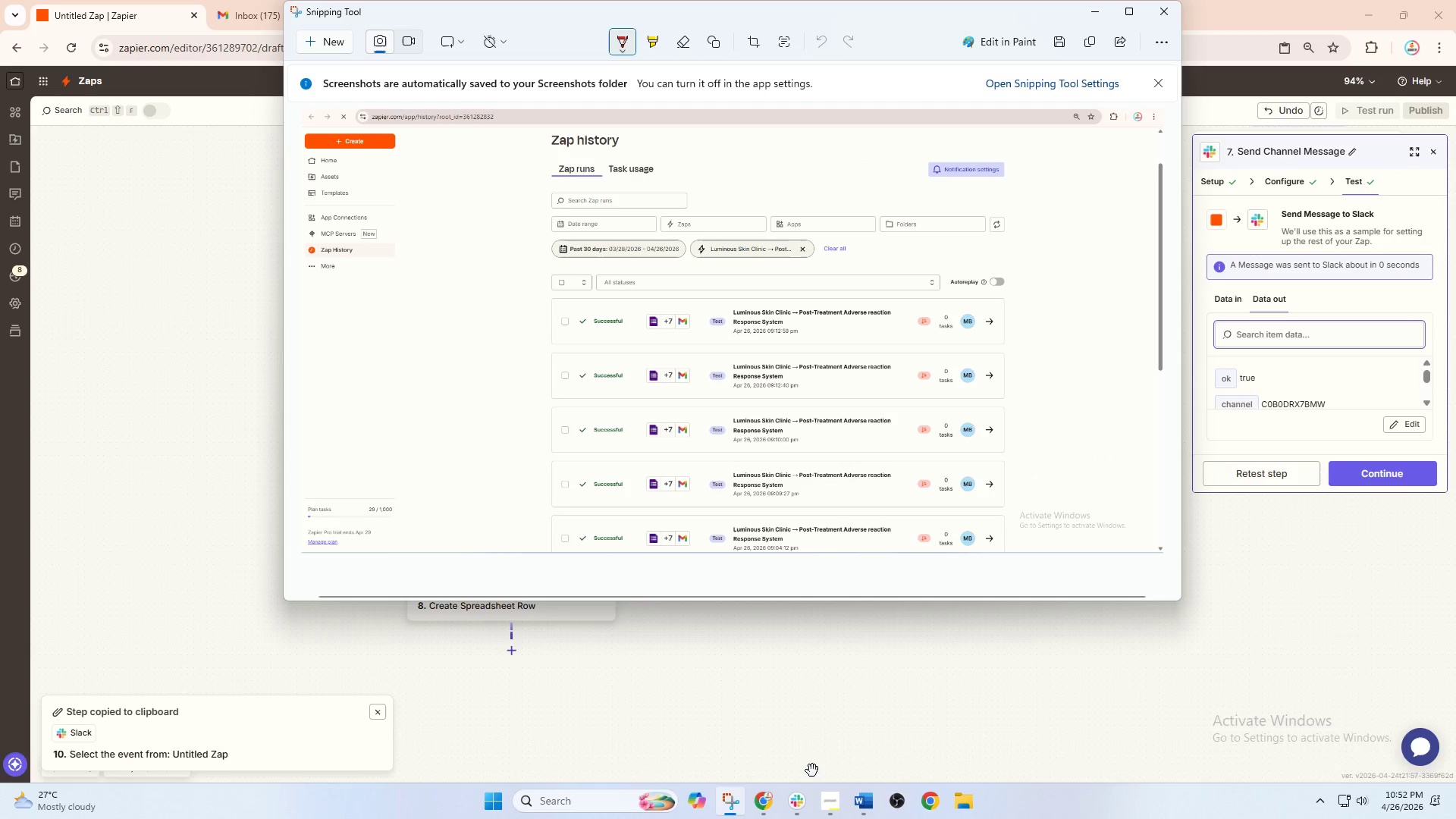 
left_click([800, 811])
 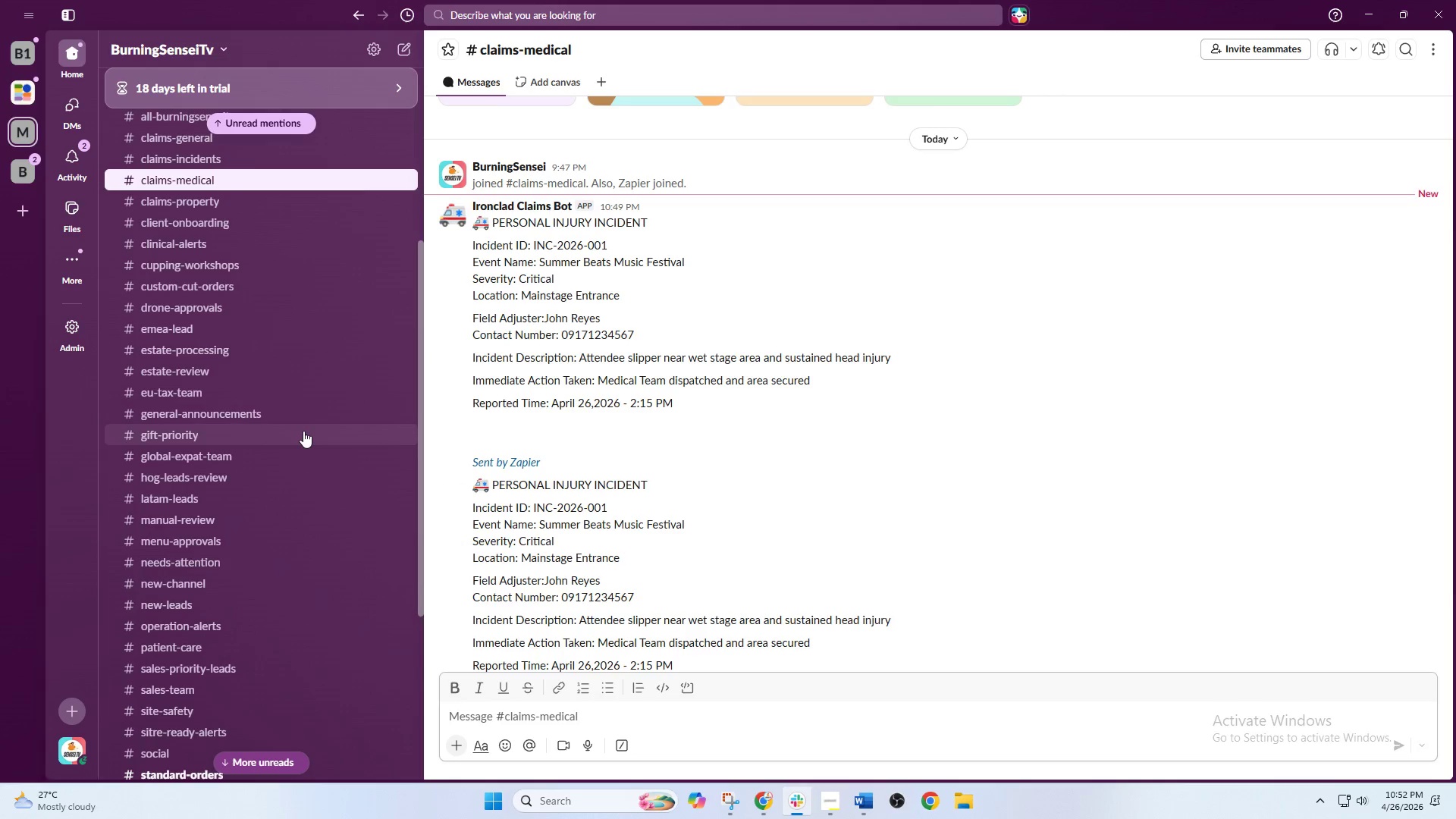 
scroll: coordinate [235, 424], scroll_direction: down, amount: 3.0
 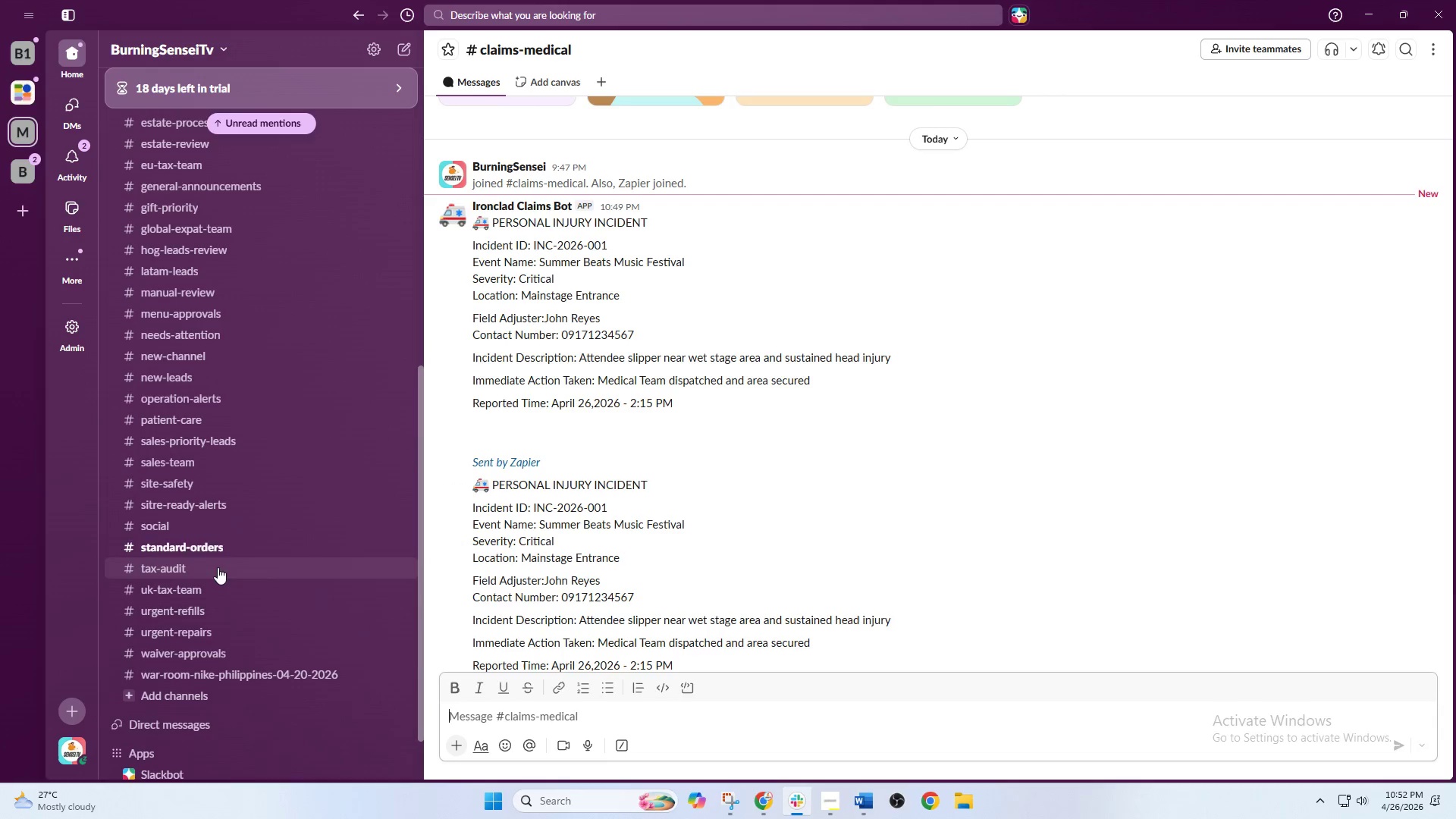 
left_click([218, 540])
 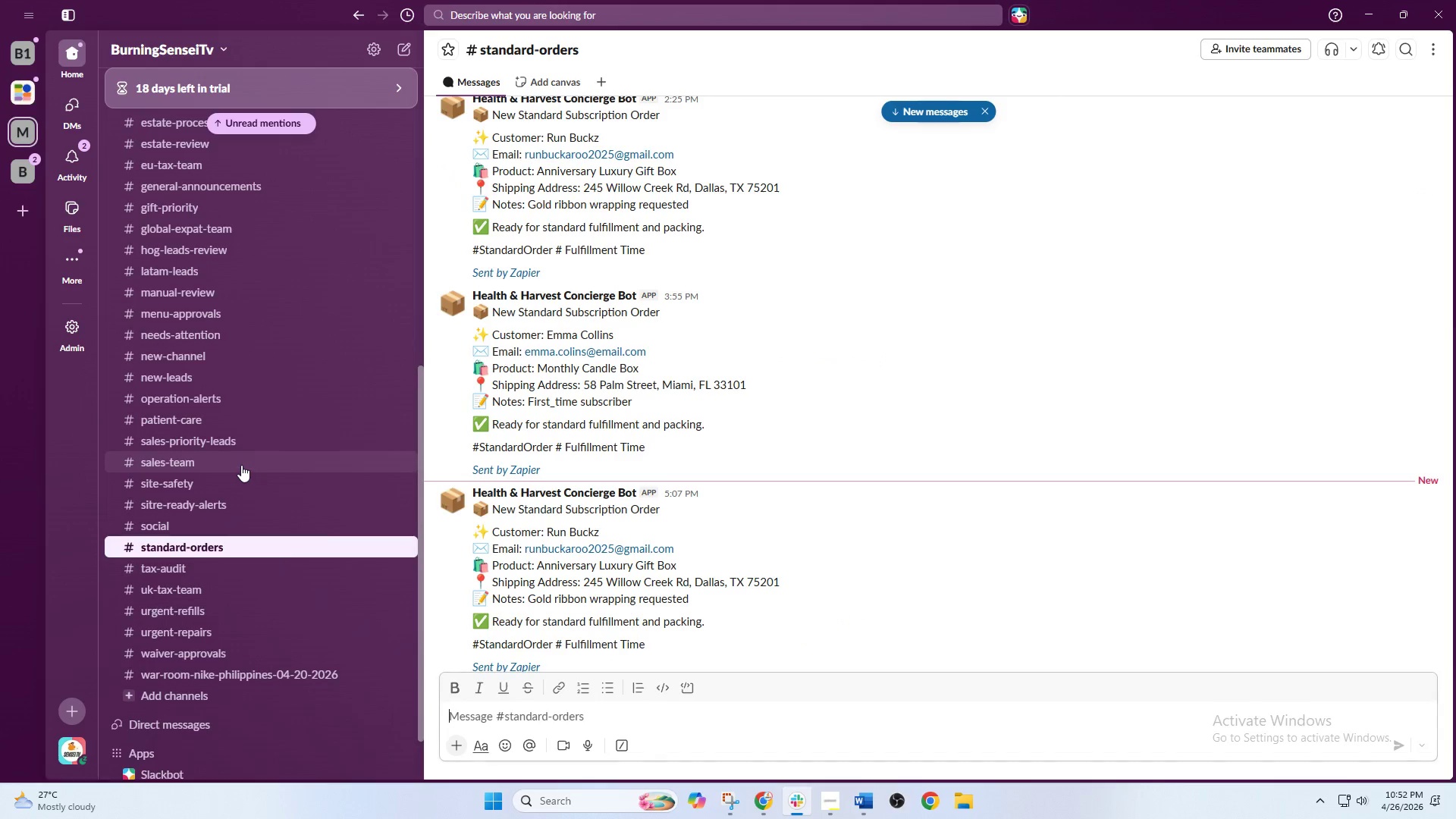 
scroll: coordinate [245, 452], scroll_direction: up, amount: 7.0
 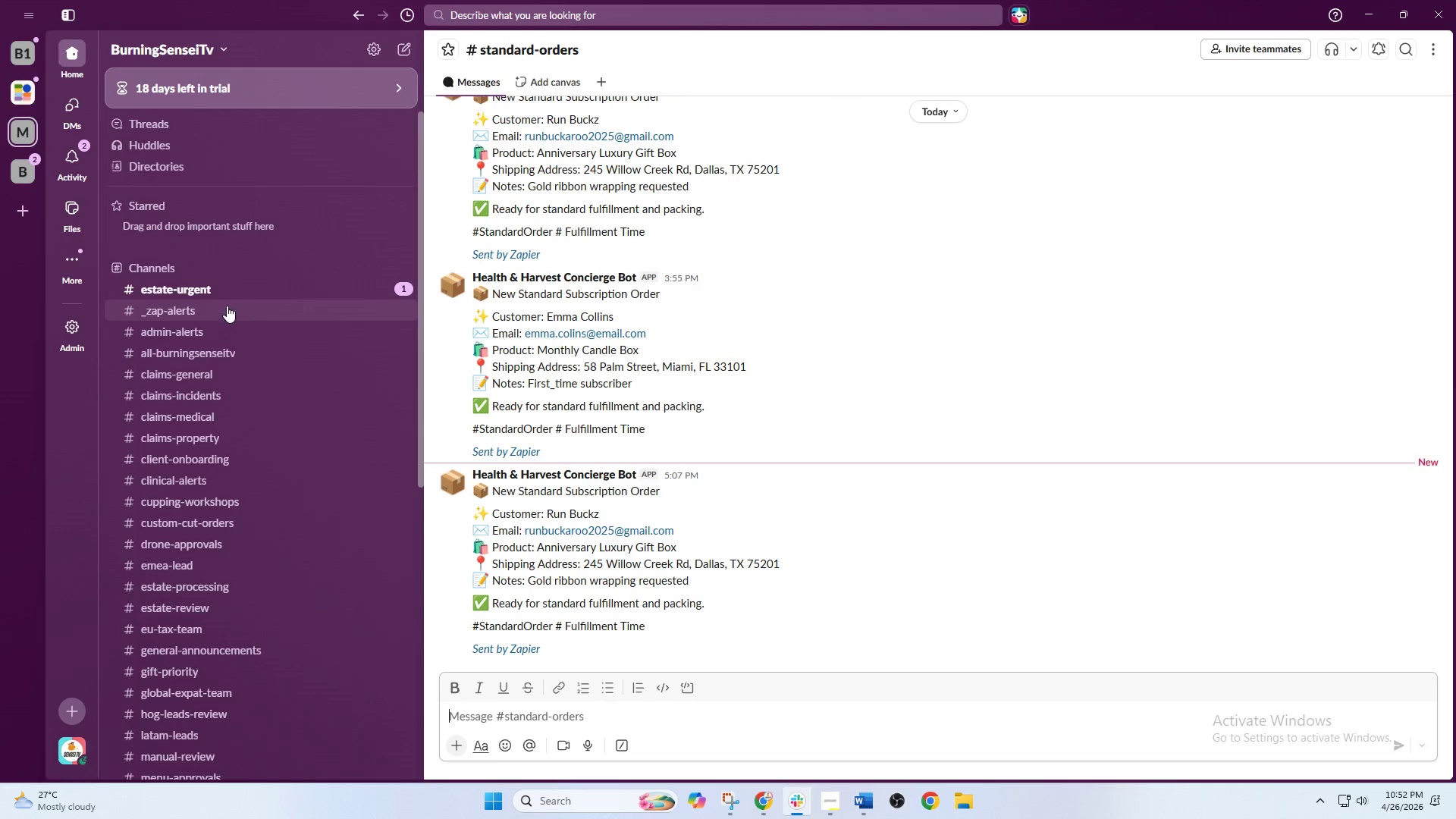 
left_click([224, 297])
 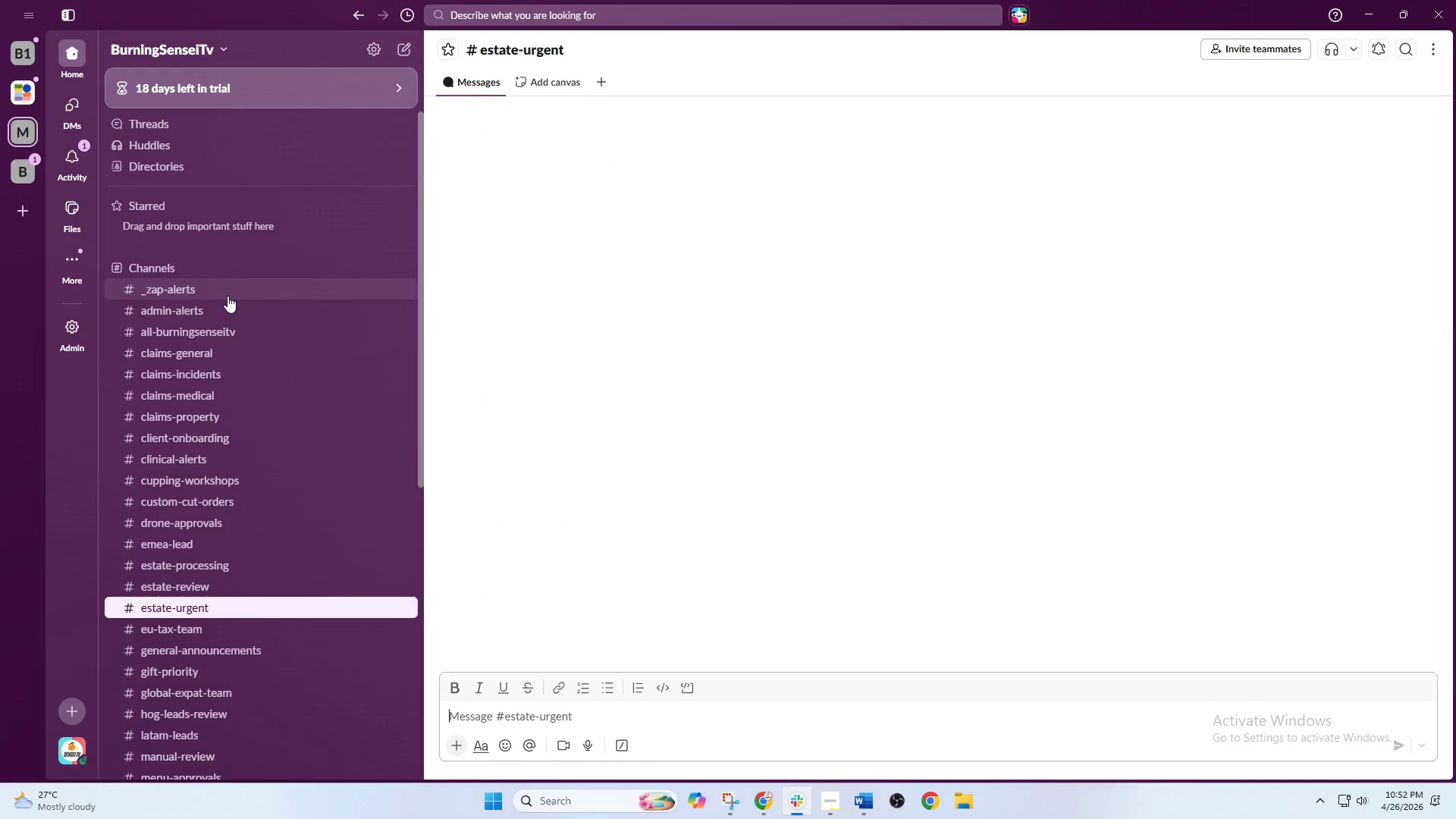 
scroll: coordinate [234, 477], scroll_direction: down, amount: 7.0
 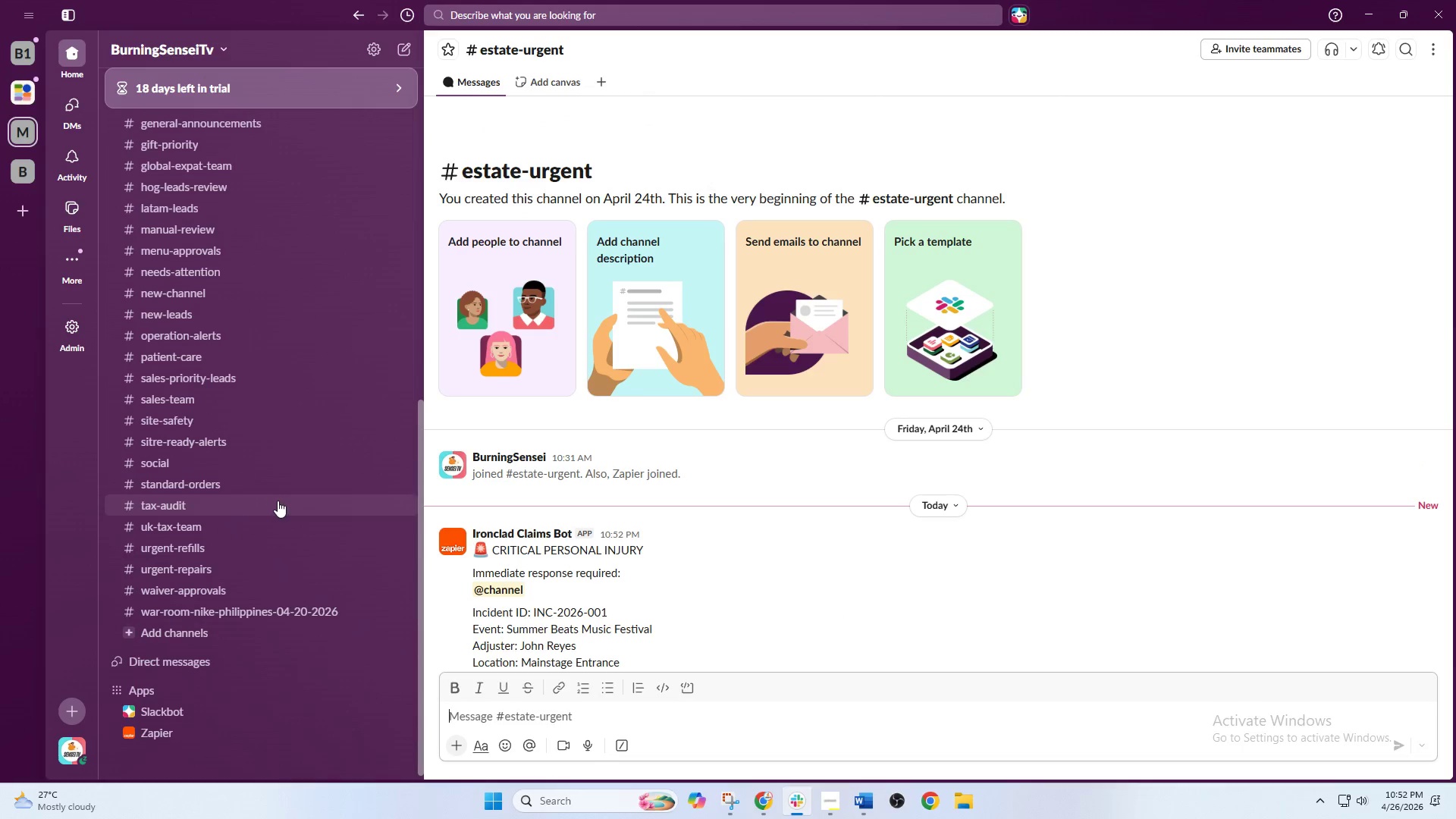 
scroll: coordinate [293, 484], scroll_direction: up, amount: 2.0
 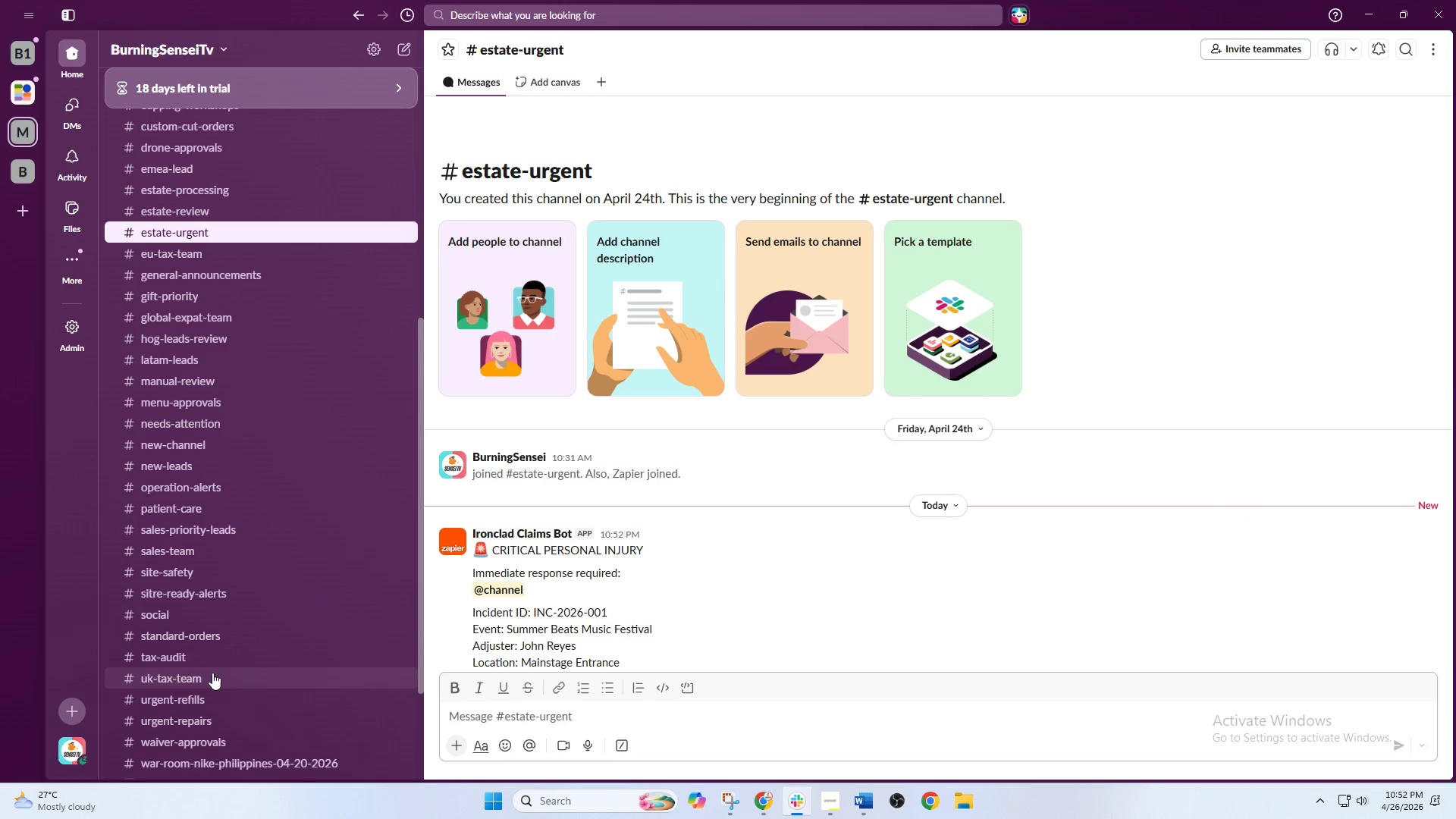 
left_click([210, 725])
 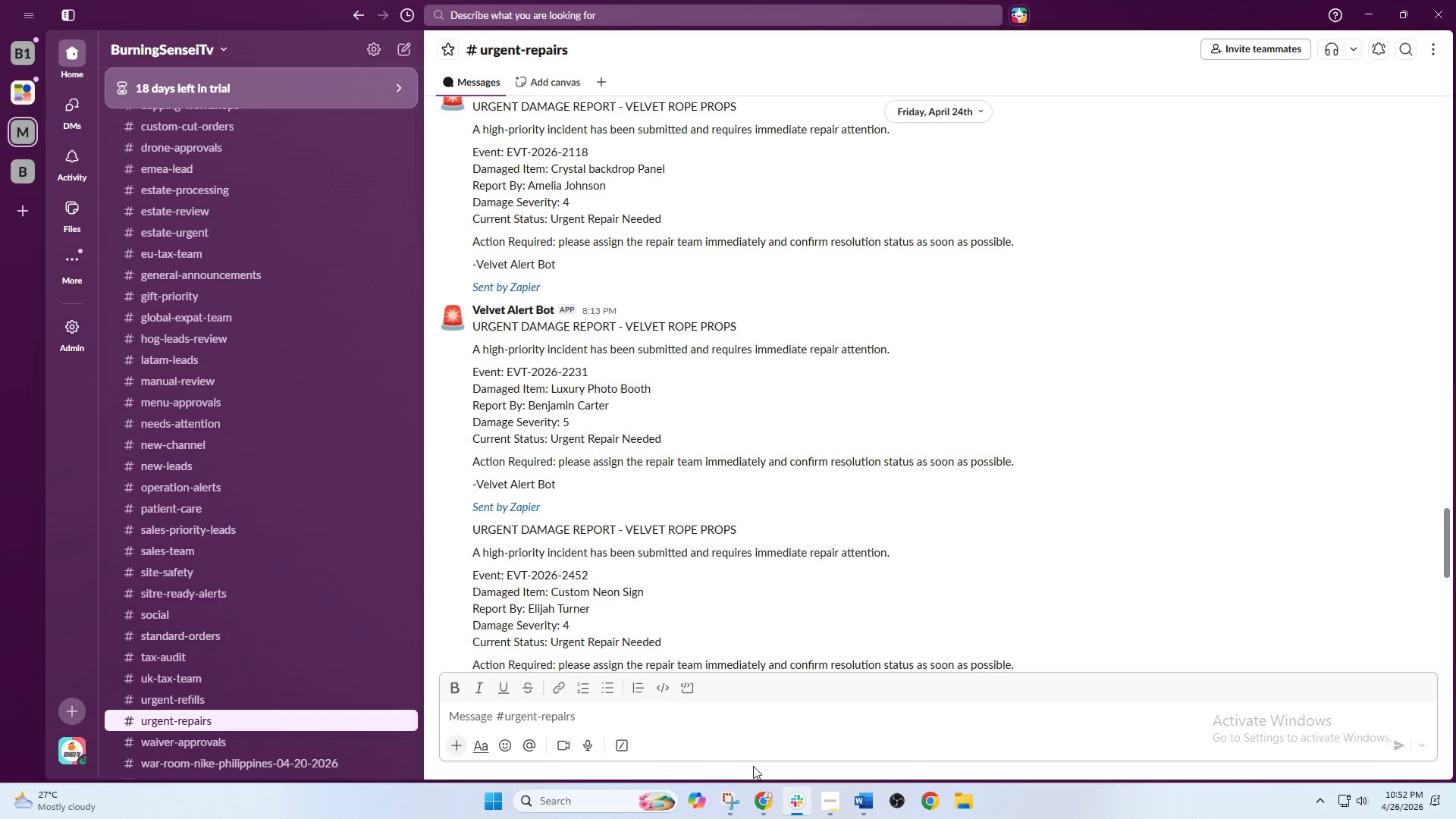 
left_click([765, 799])
 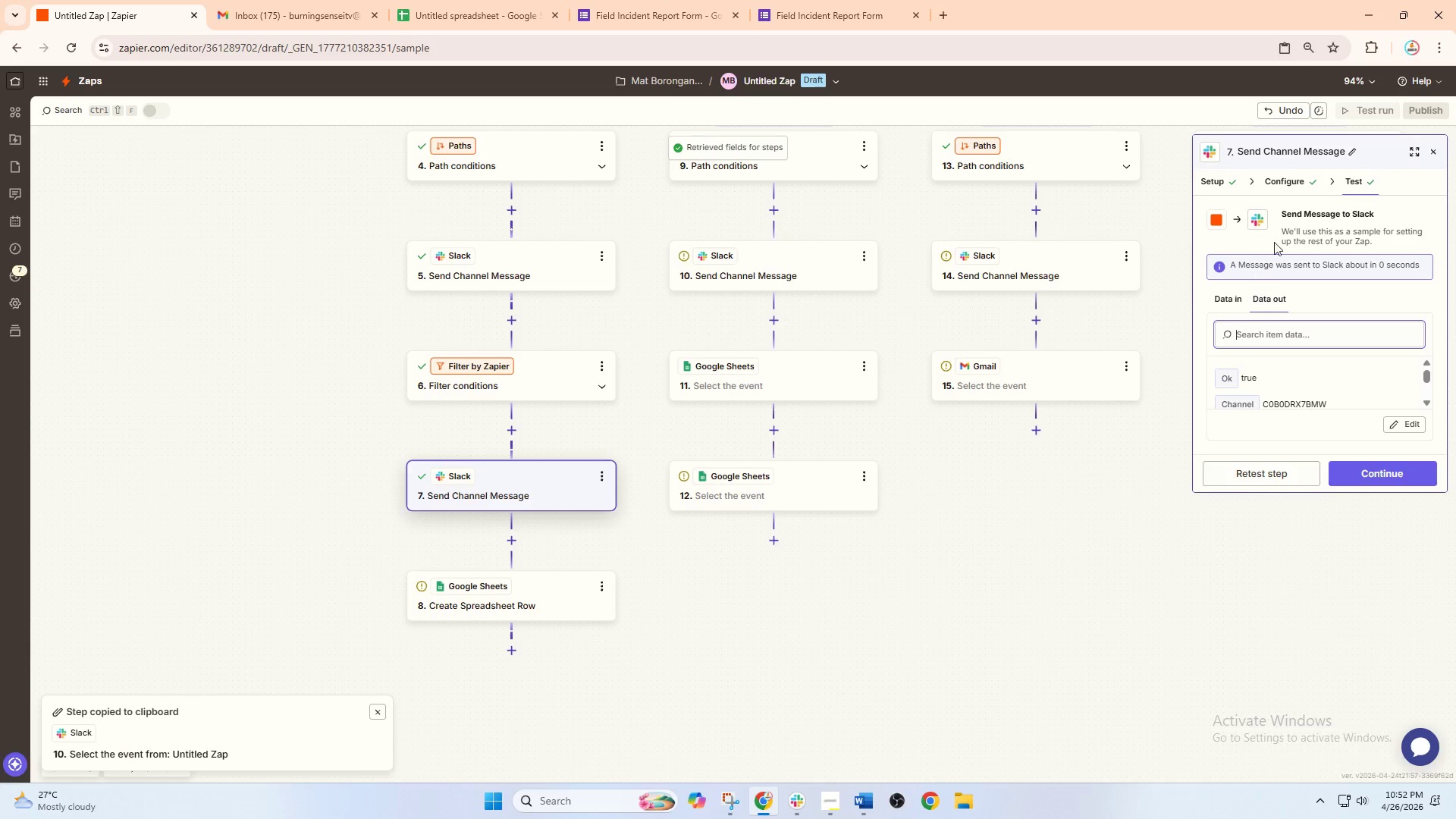 
left_click([1277, 181])
 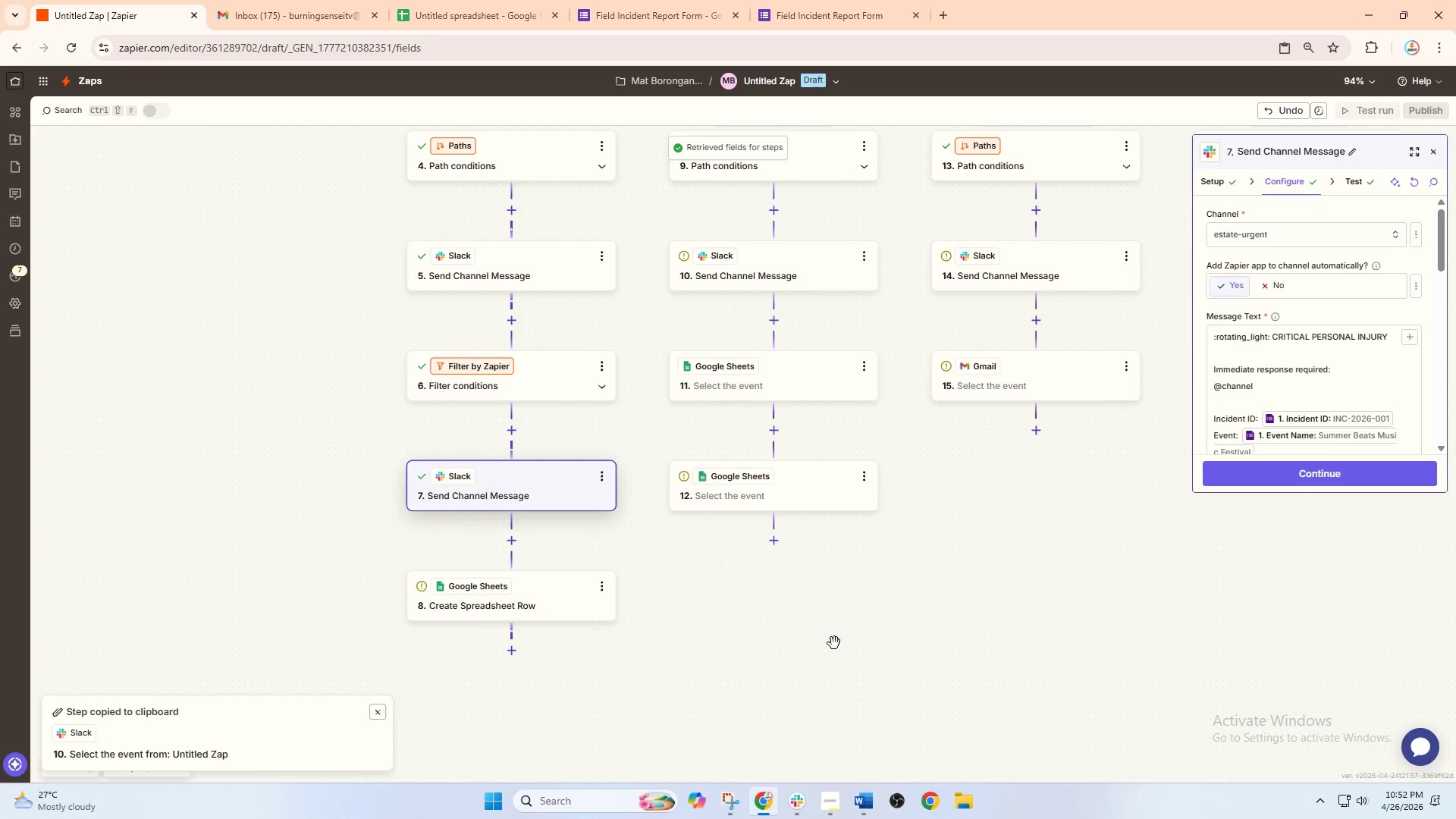 
left_click([772, 807])
 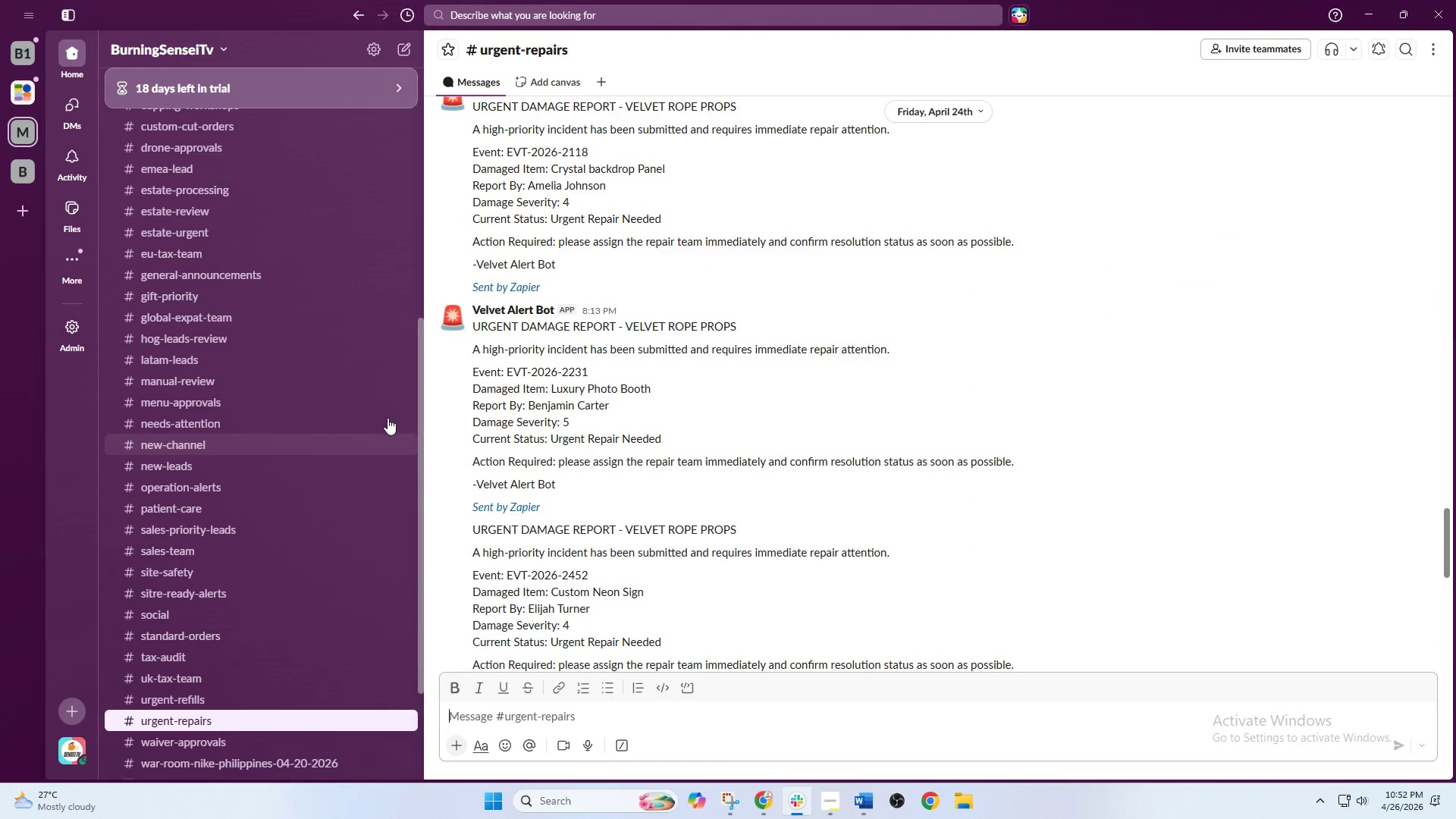 
scroll: coordinate [236, 253], scroll_direction: up, amount: 5.0
 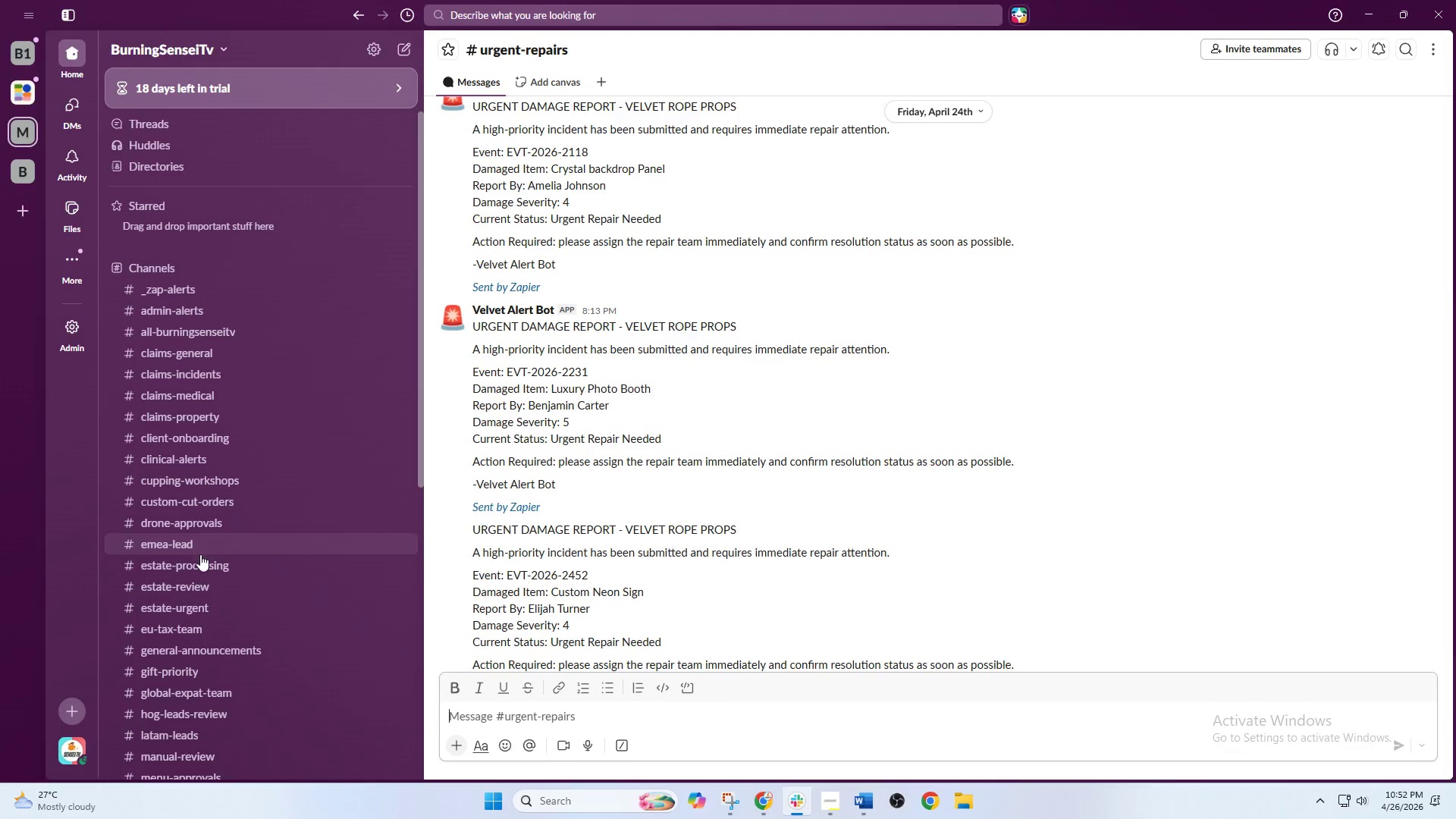 
left_click([199, 607])
 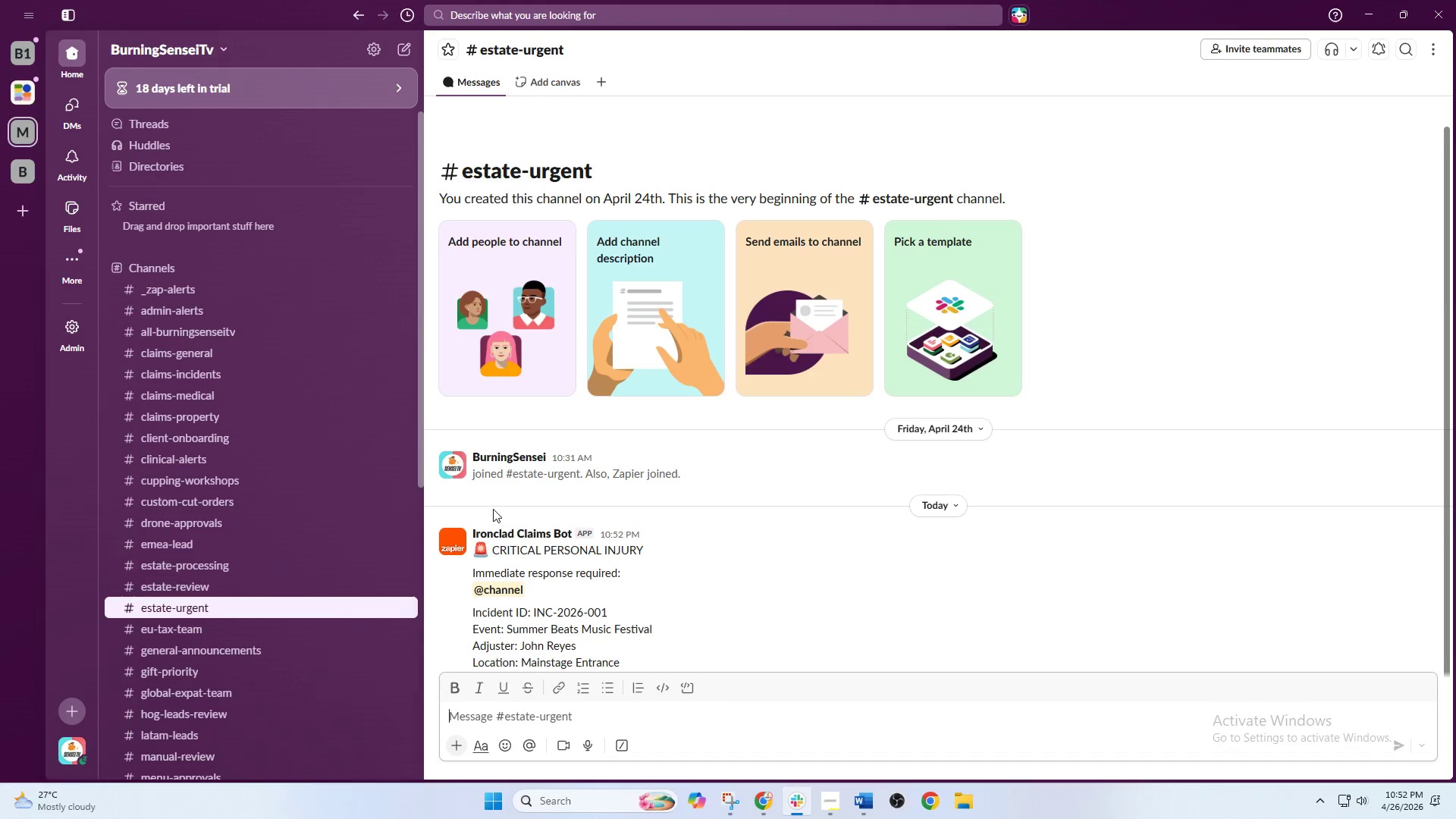 
scroll: coordinate [650, 508], scroll_direction: down, amount: 5.0
 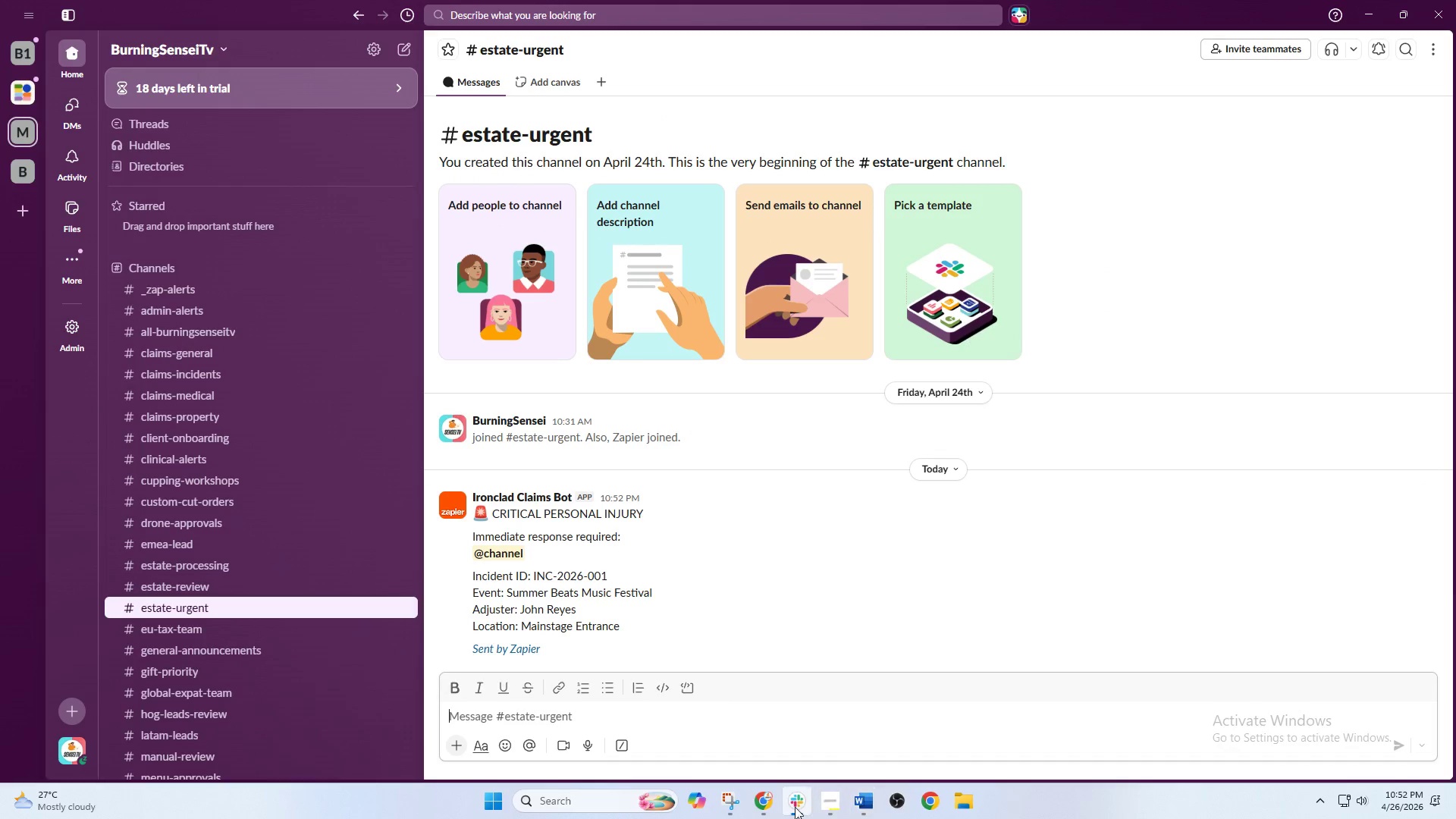 
left_click([762, 806])
 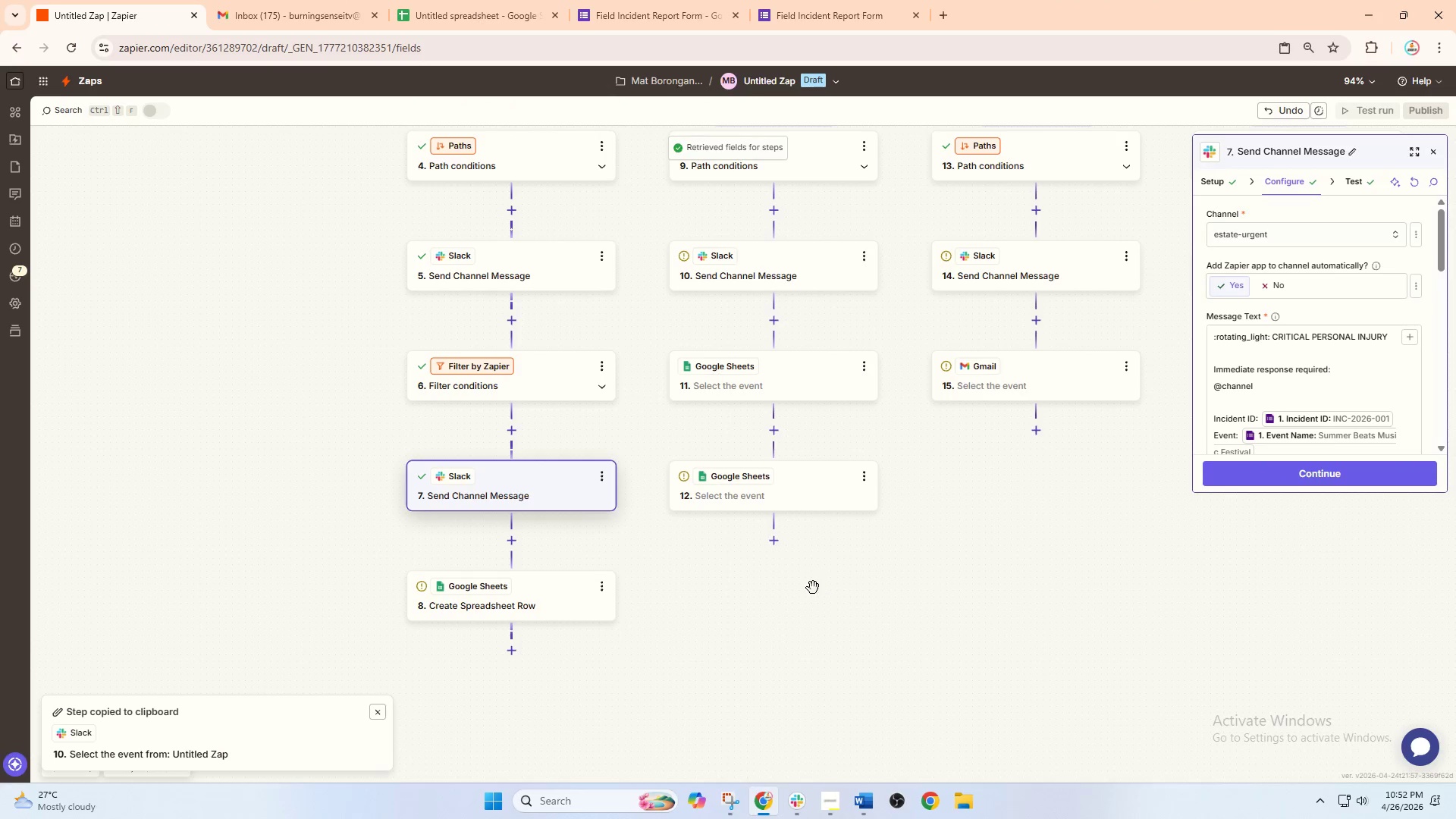 
left_click_drag(start_coordinate=[642, 648], to_coordinate=[673, 576])
 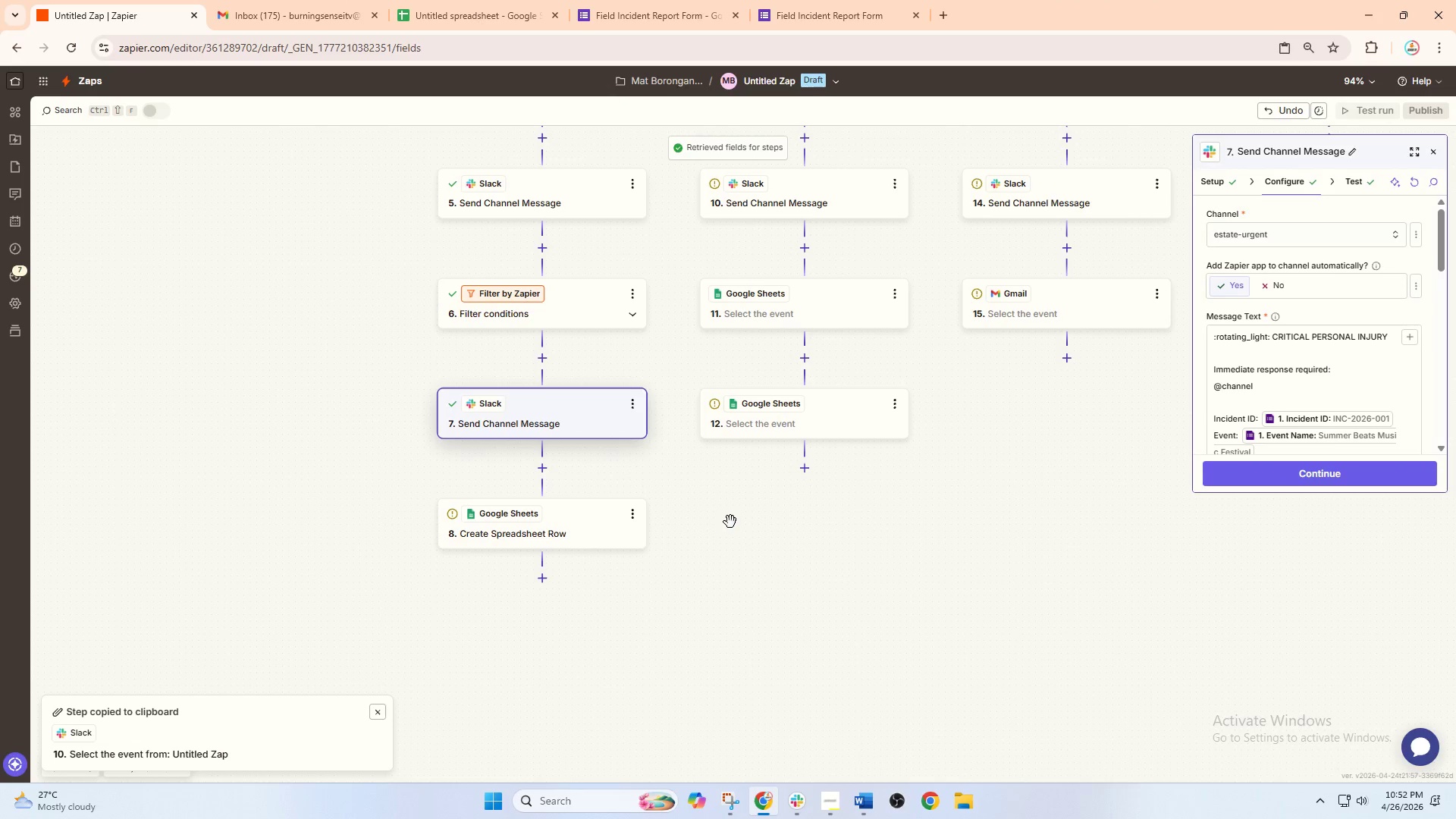 
wait(8.25)
 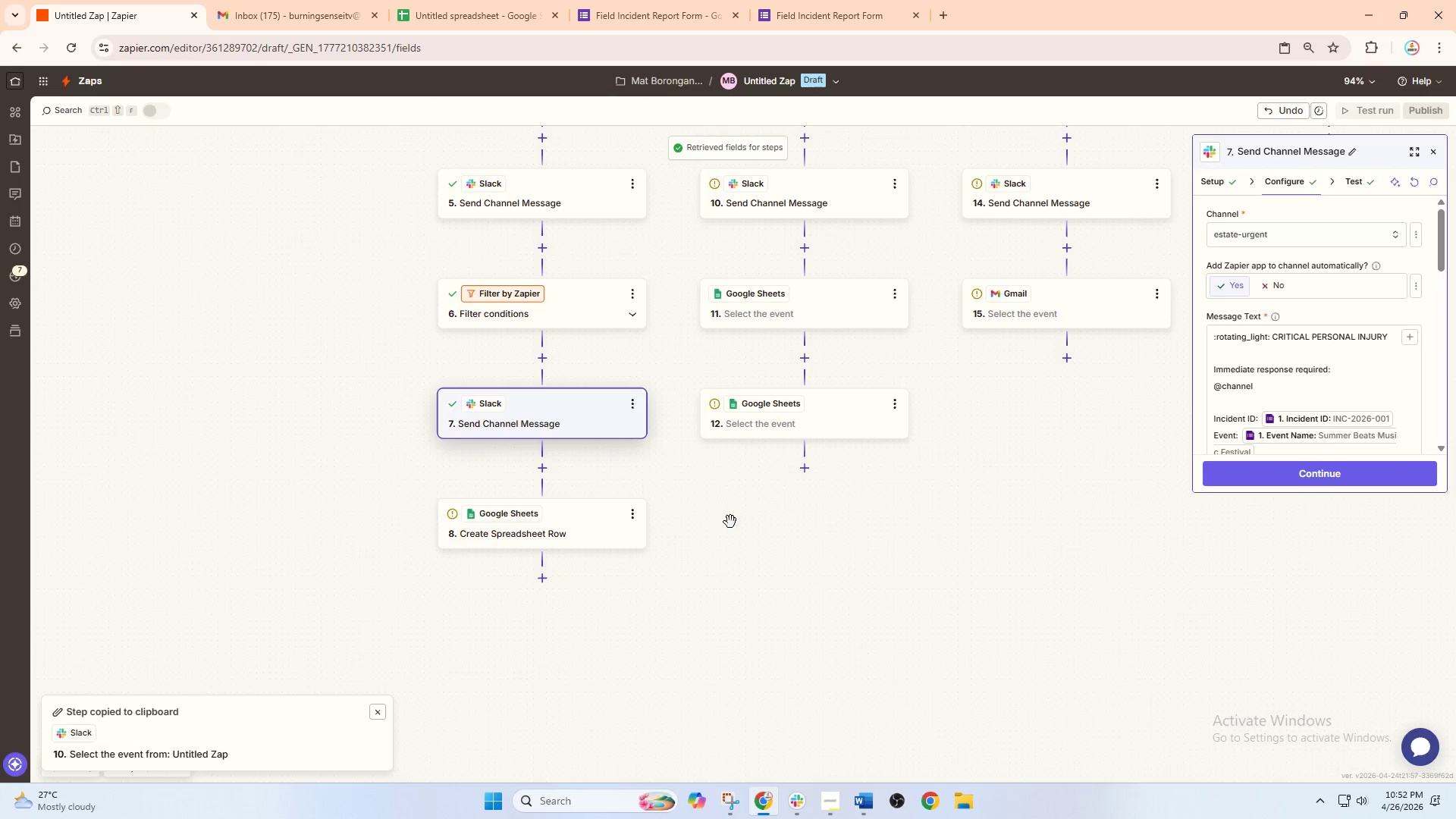 
left_click_drag(start_coordinate=[684, 475], to_coordinate=[708, 579])
 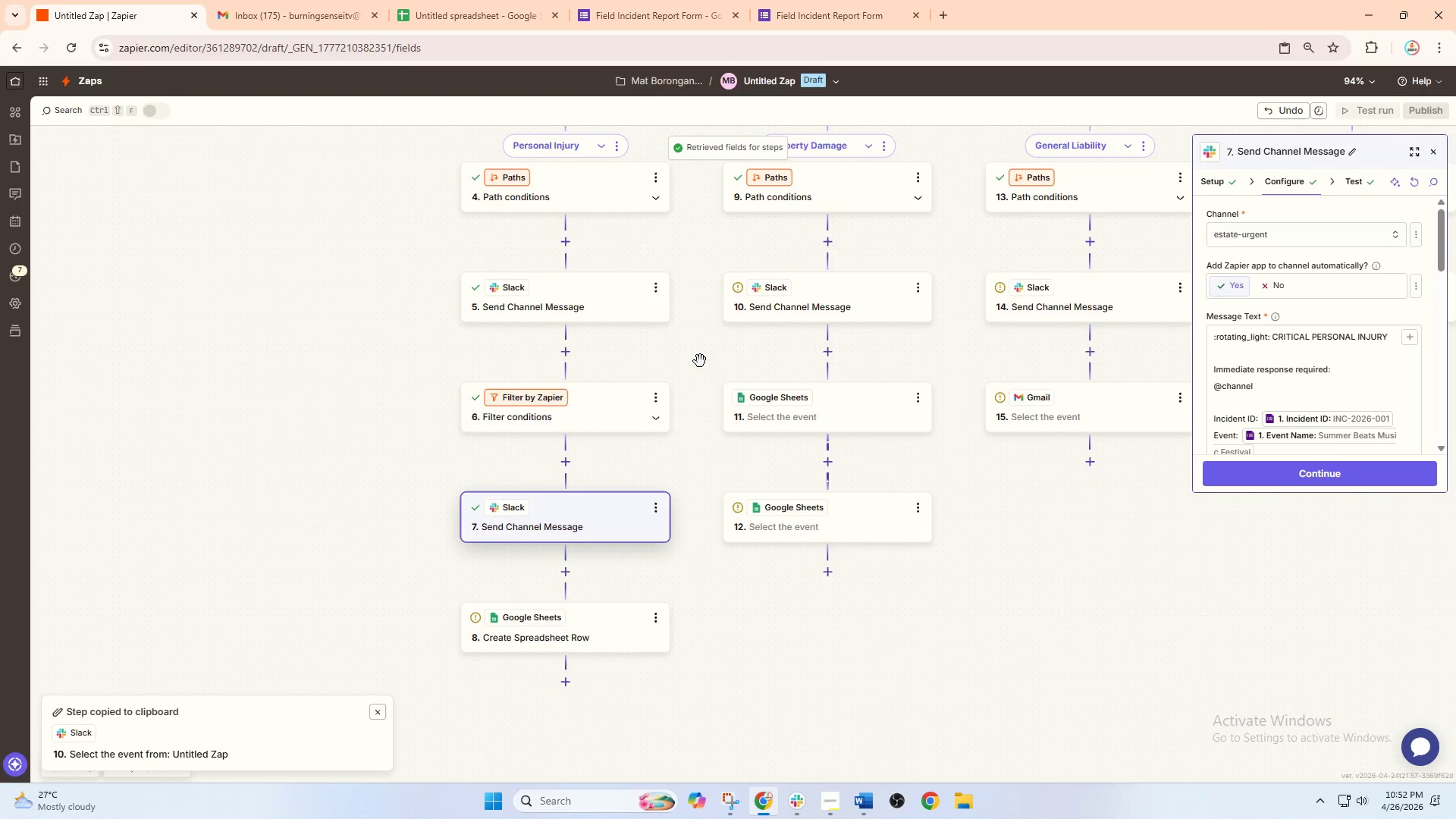 
left_click_drag(start_coordinate=[700, 356], to_coordinate=[654, 397])
 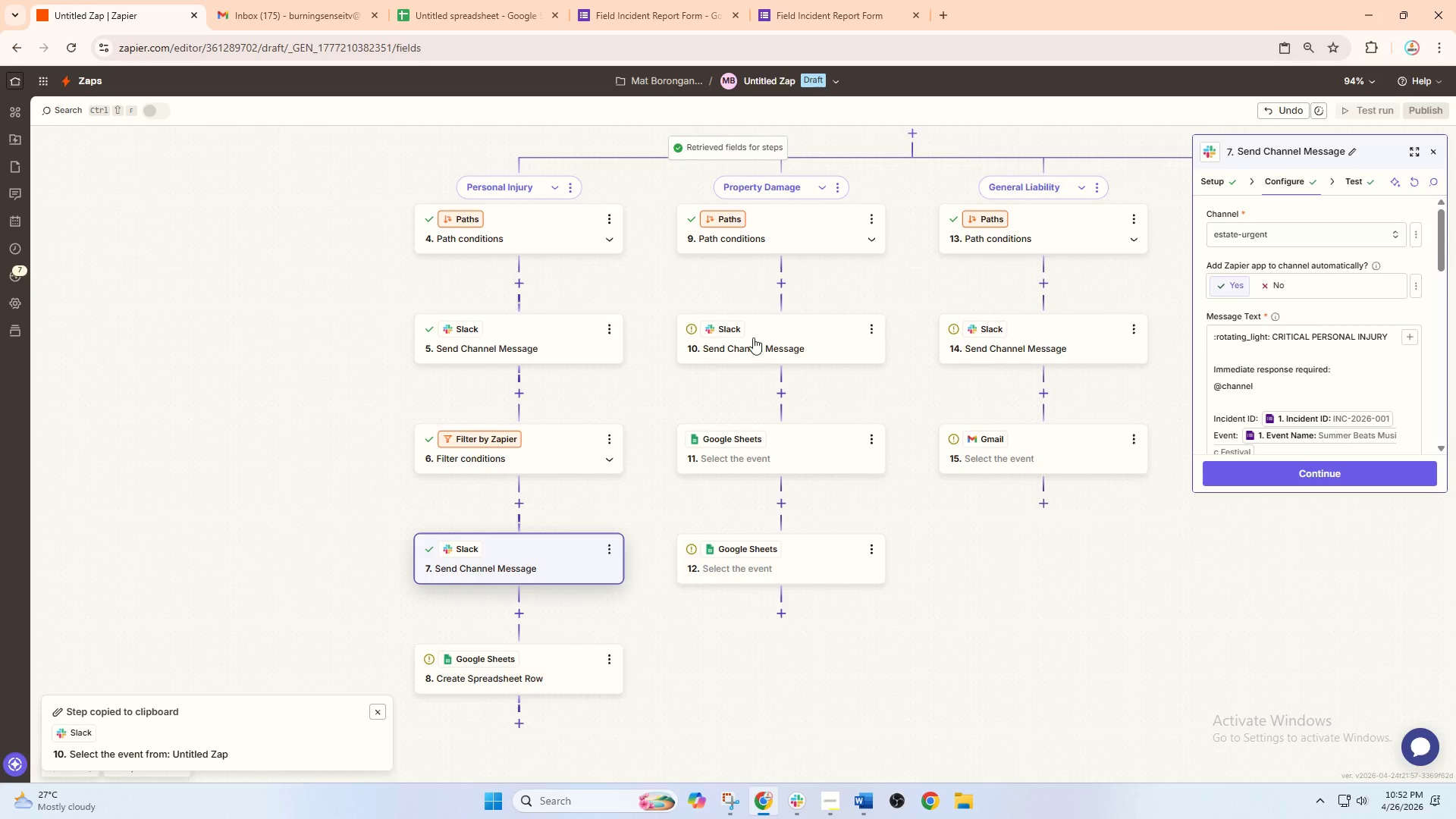 
left_click([755, 337])
 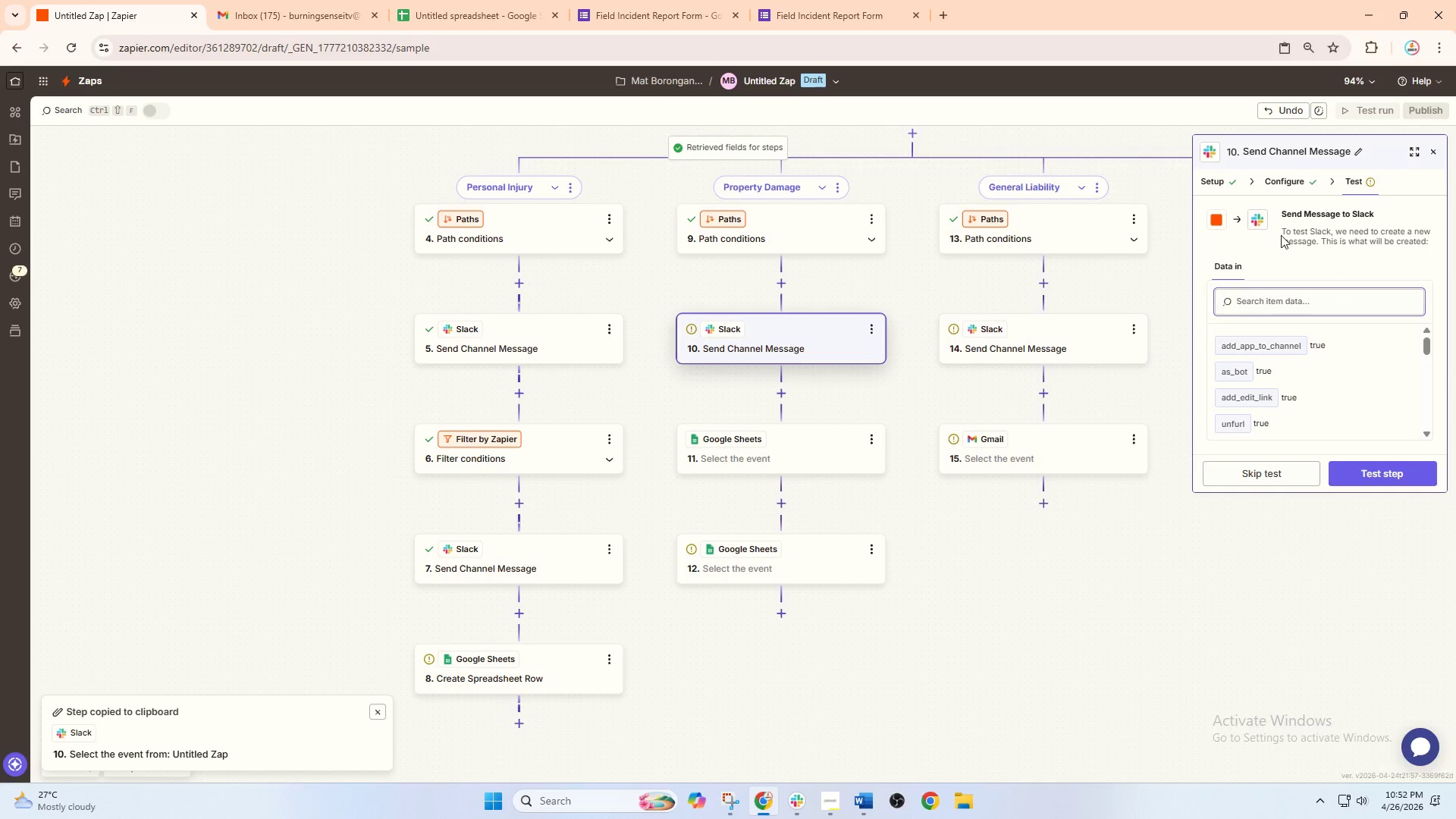 
left_click([1298, 174])
 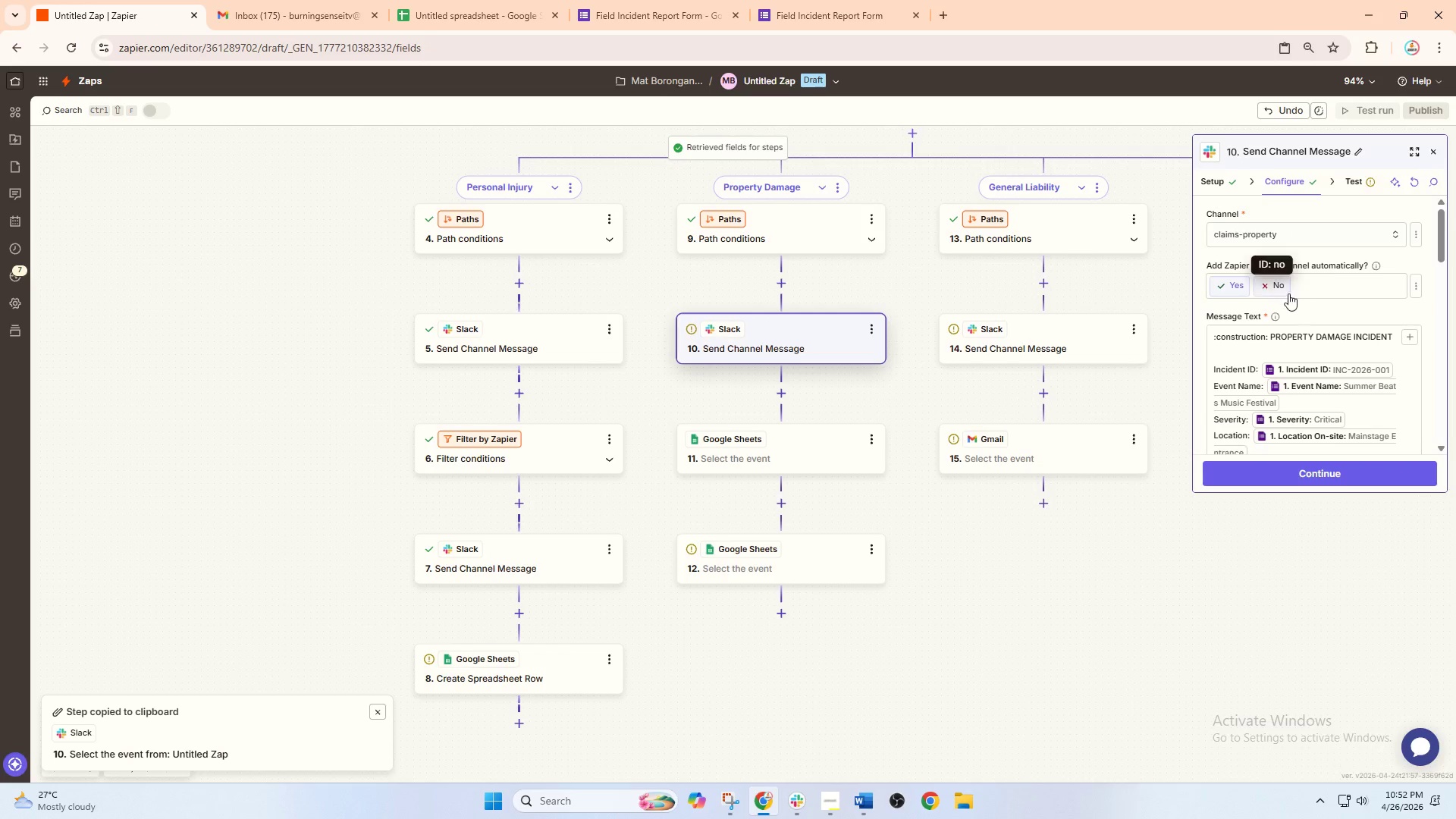 
scroll: coordinate [1290, 323], scroll_direction: down, amount: 2.0
 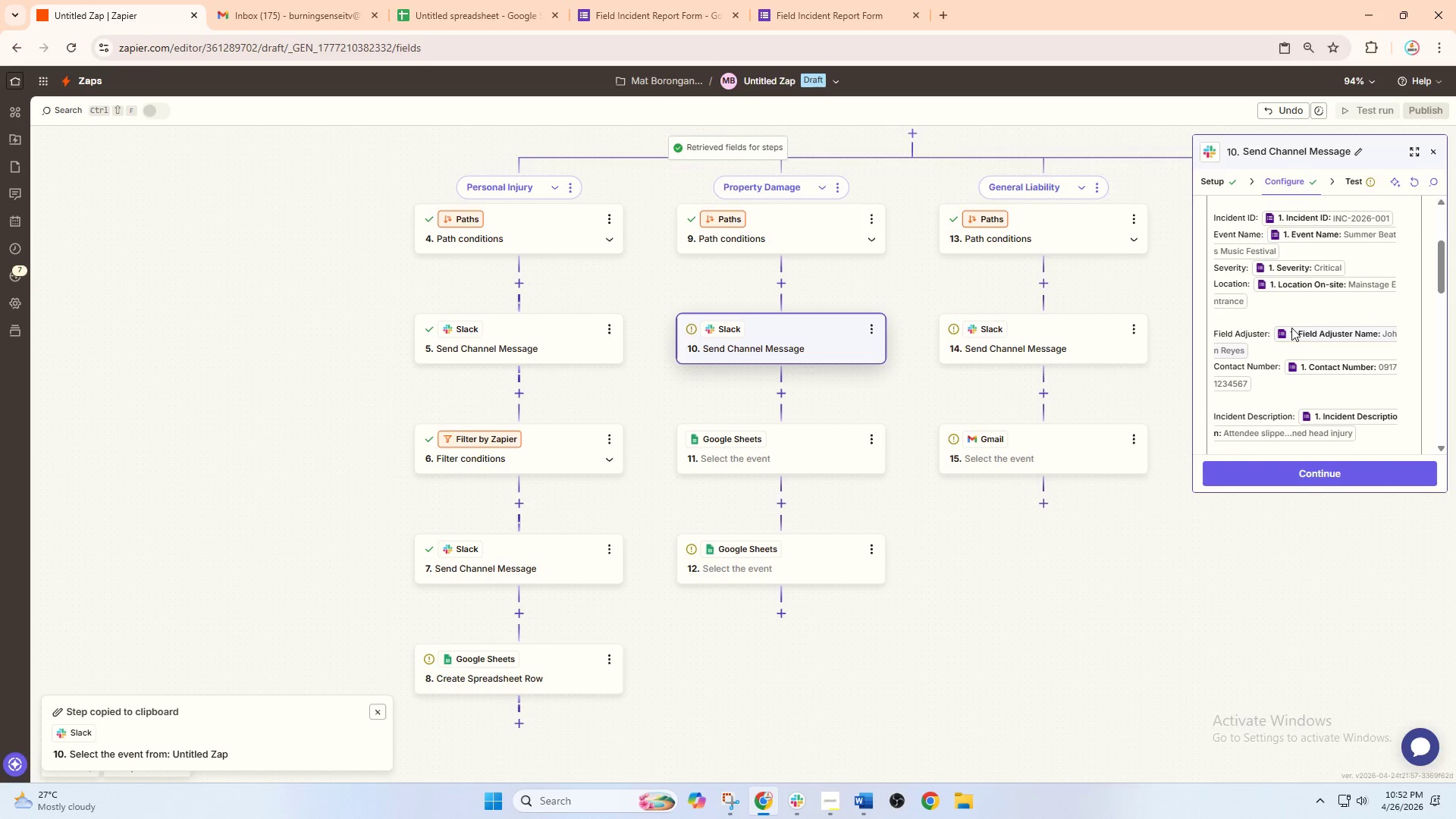 
scroll: coordinate [1291, 328], scroll_direction: up, amount: 1.0
 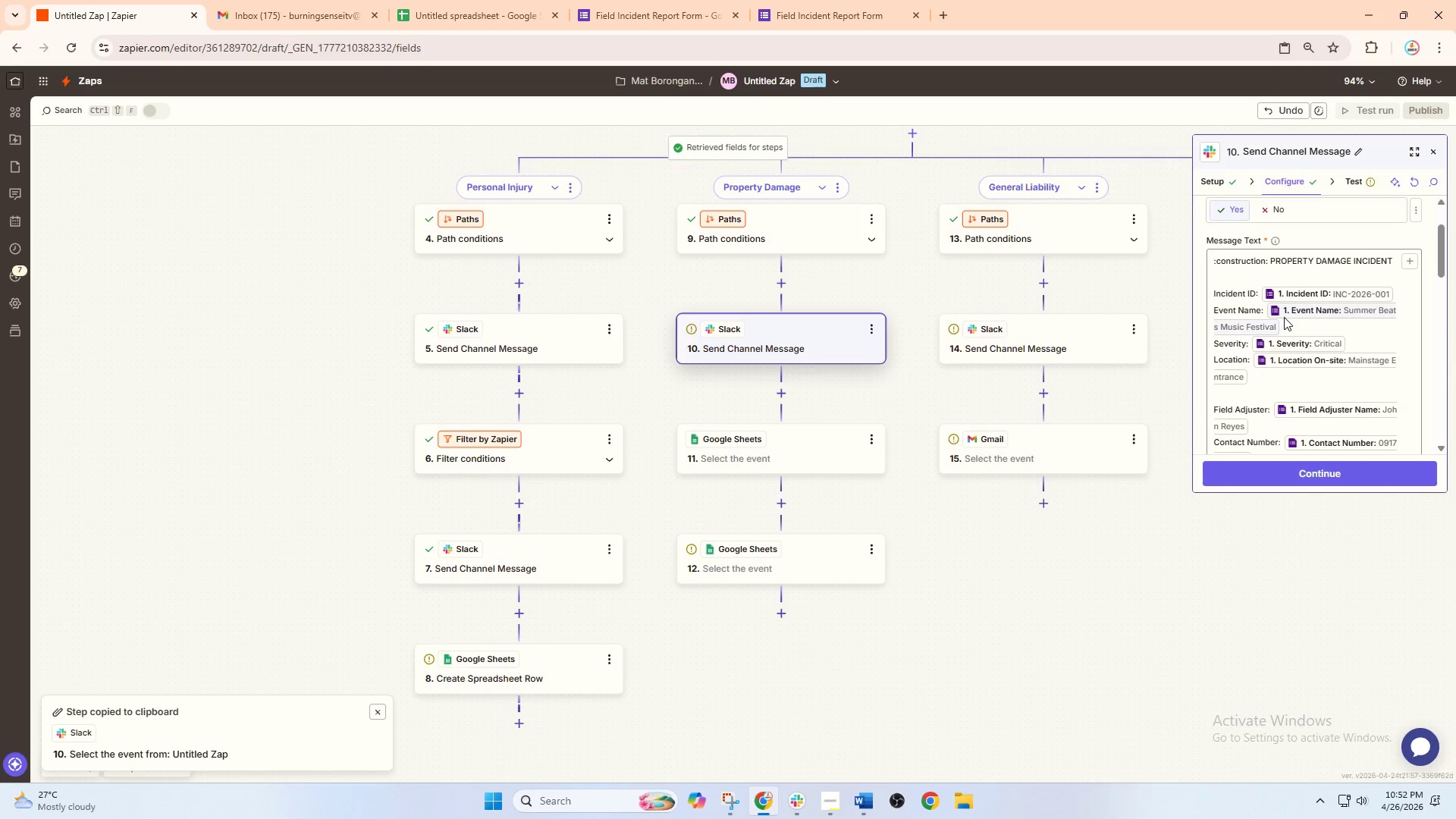 
scroll: coordinate [1284, 317], scroll_direction: down, amount: 2.0
 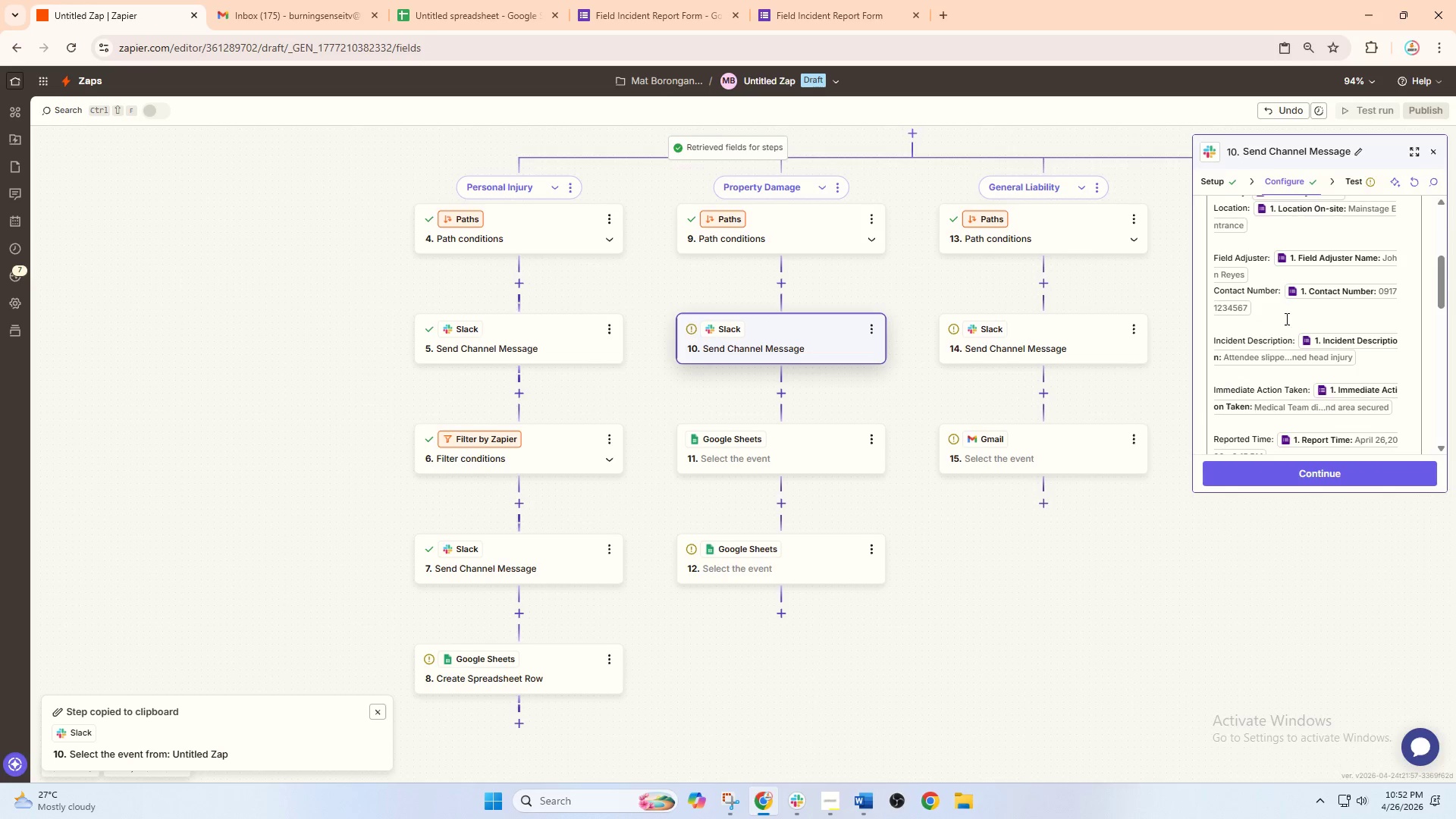 
scroll: coordinate [1272, 296], scroll_direction: up, amount: 2.0
 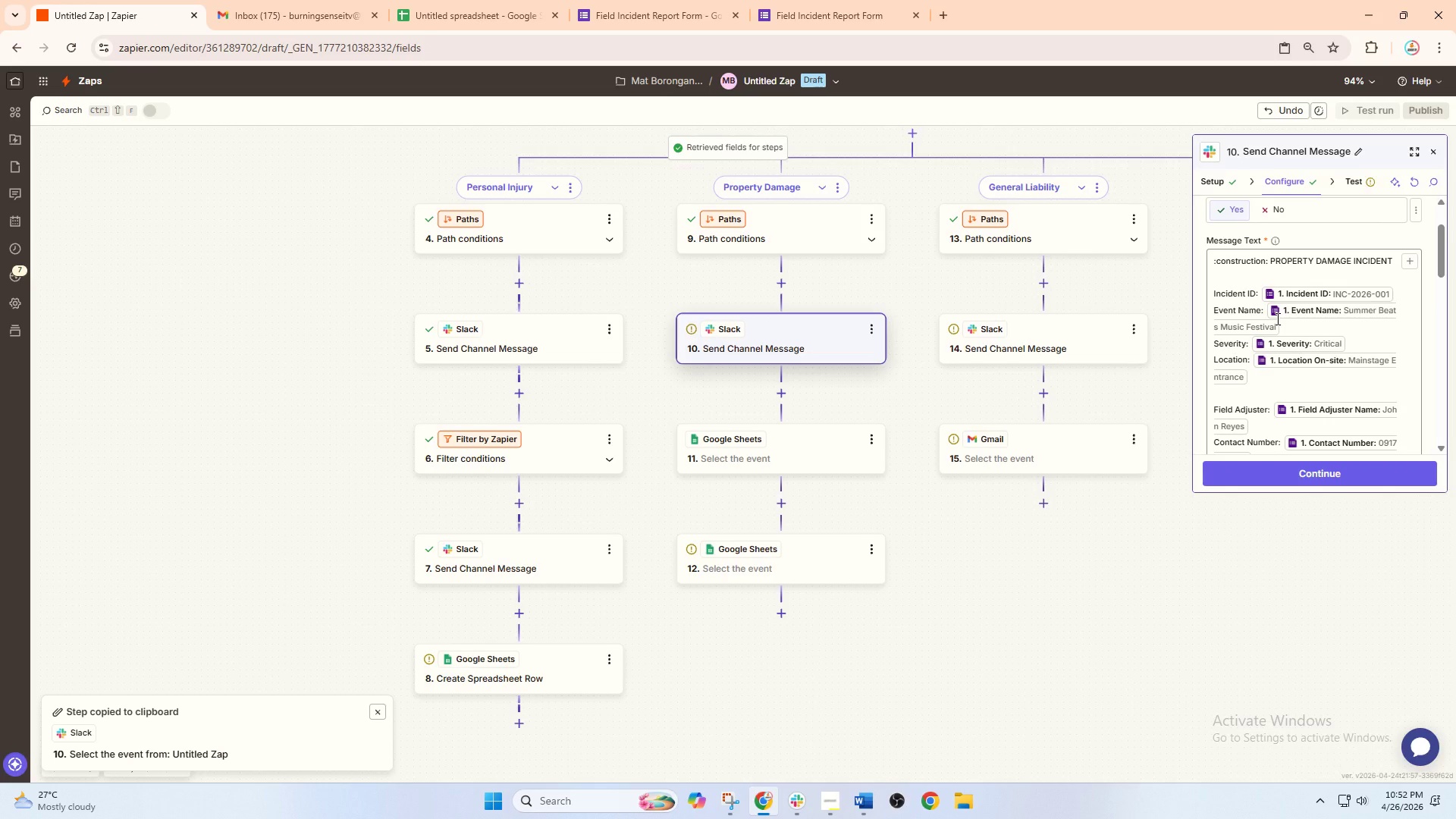 
scroll: coordinate [1276, 318], scroll_direction: down, amount: 6.0
 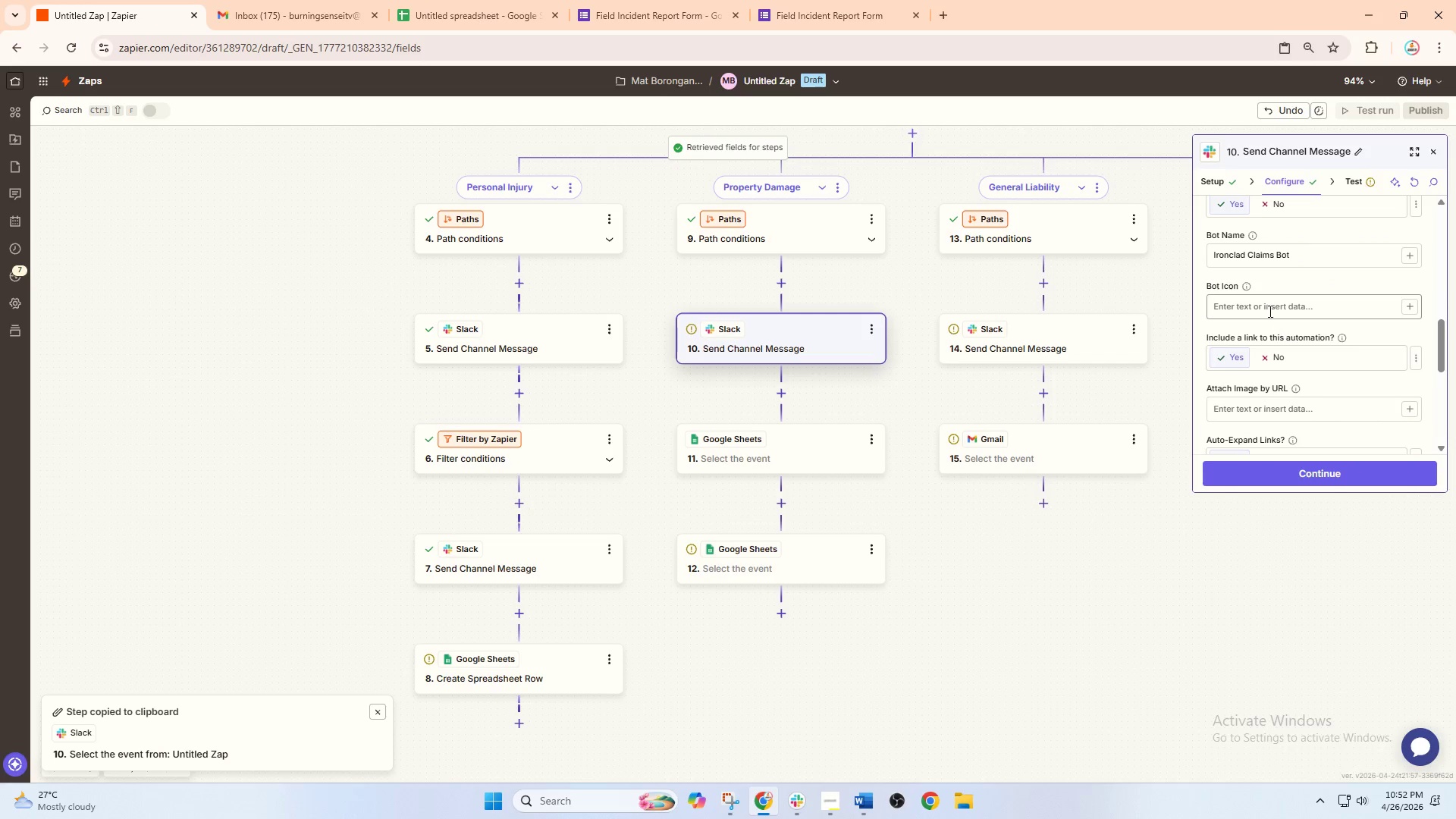 
left_click([1257, 306])
 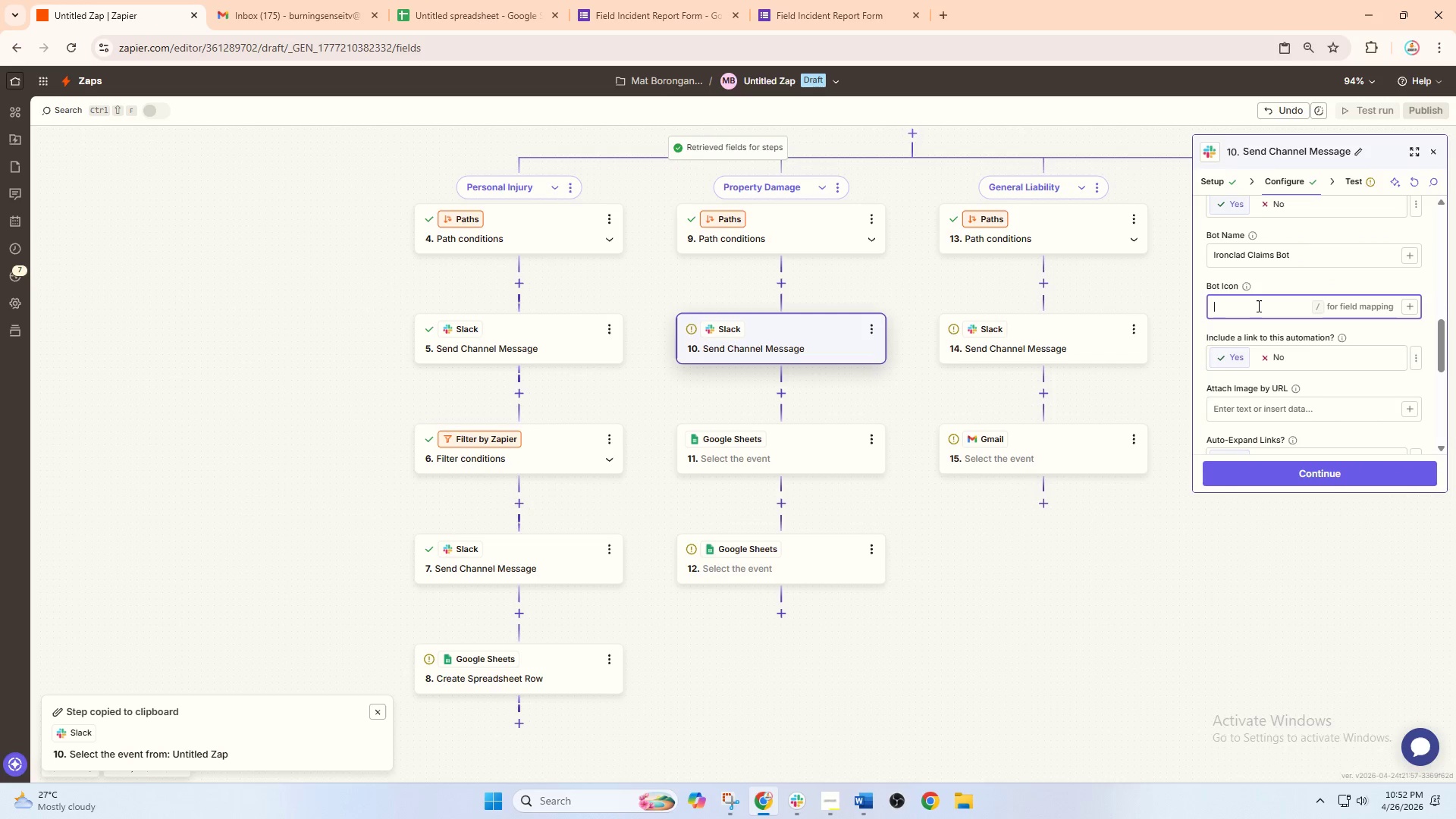 
type(:construction:)
 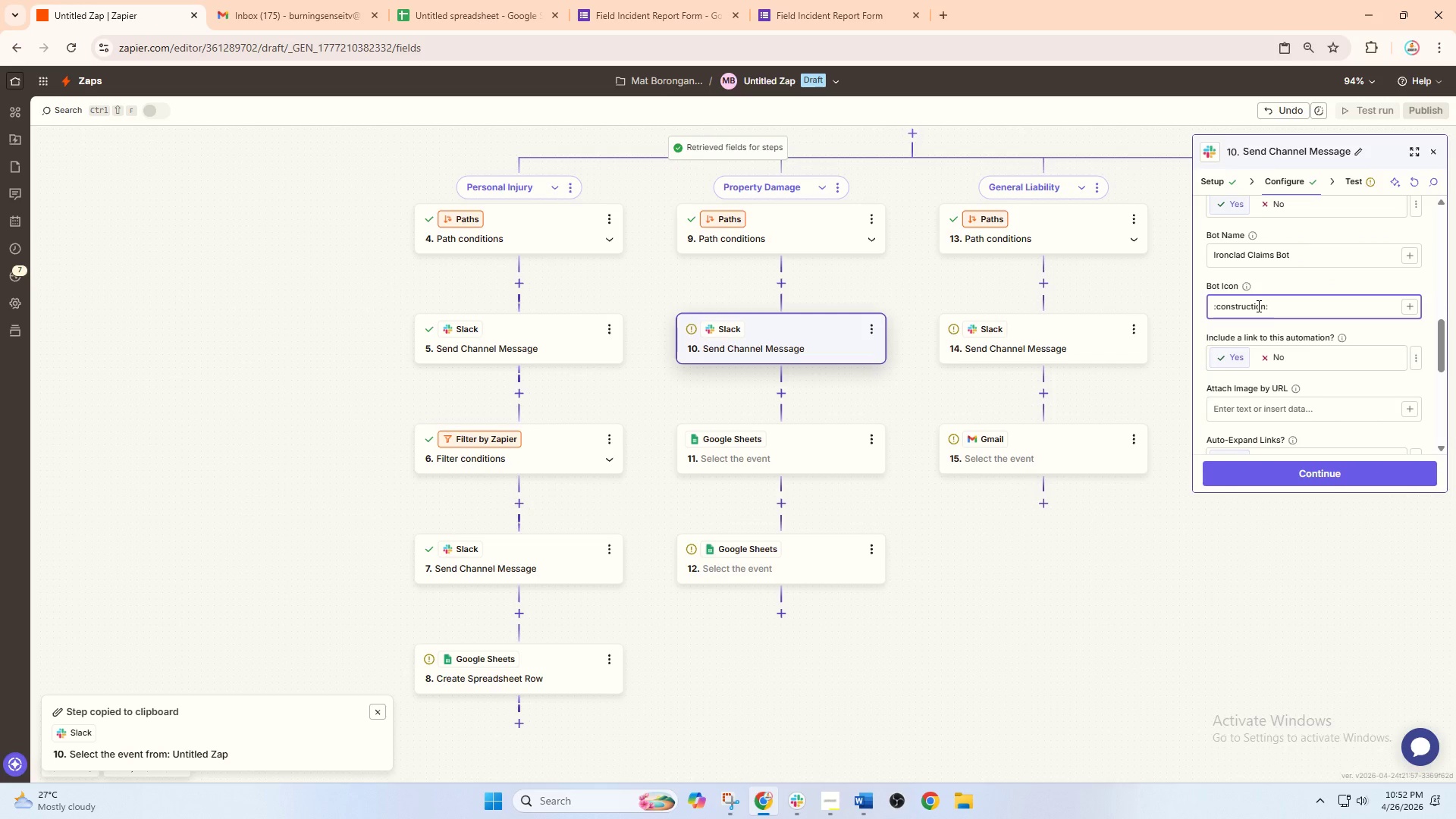 
scroll: coordinate [1247, 375], scroll_direction: up, amount: 5.0
 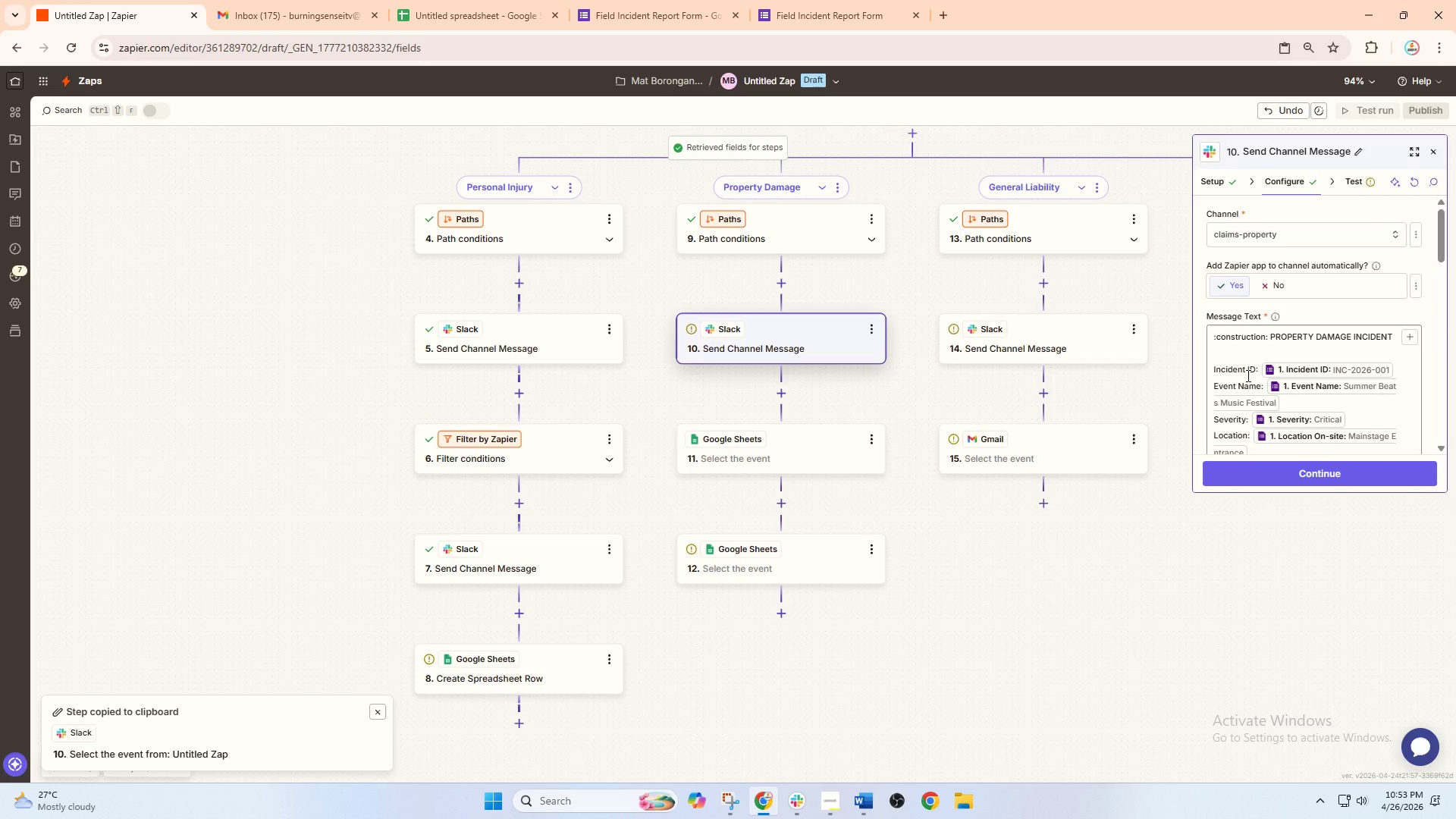 
scroll: coordinate [1358, 393], scroll_direction: down, amount: 5.0
 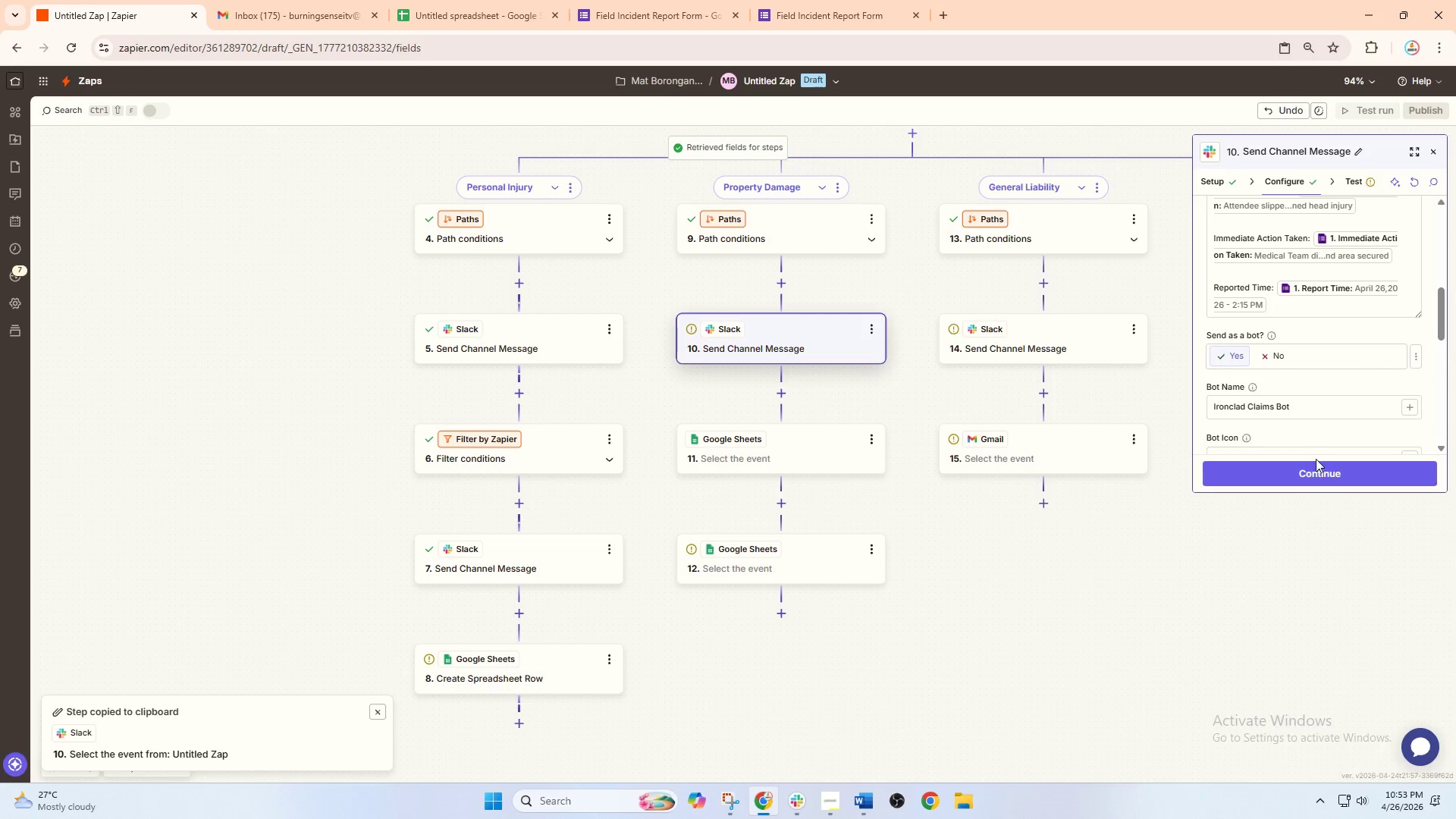 
left_click([1311, 475])
 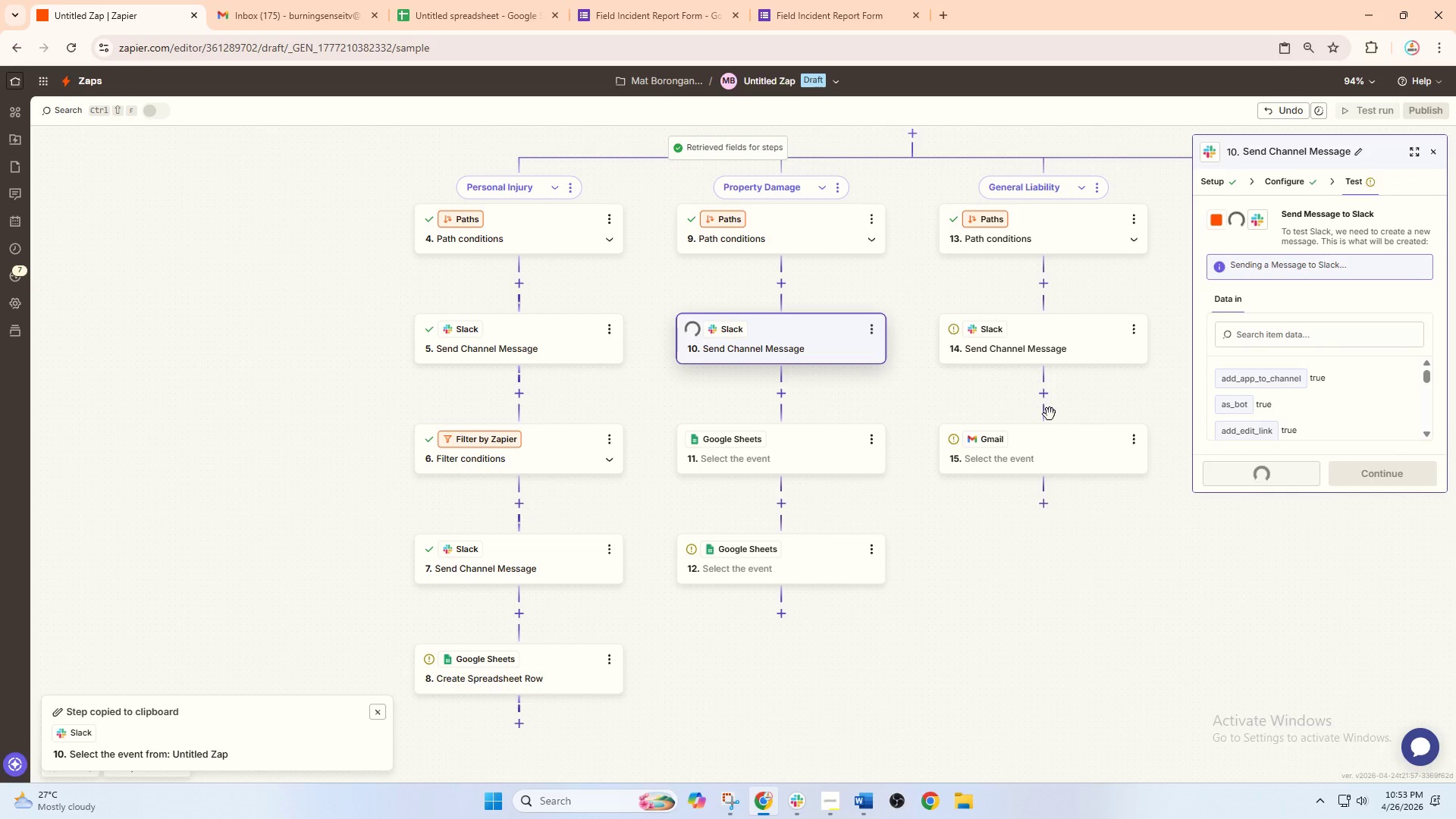 
left_click([802, 447])
 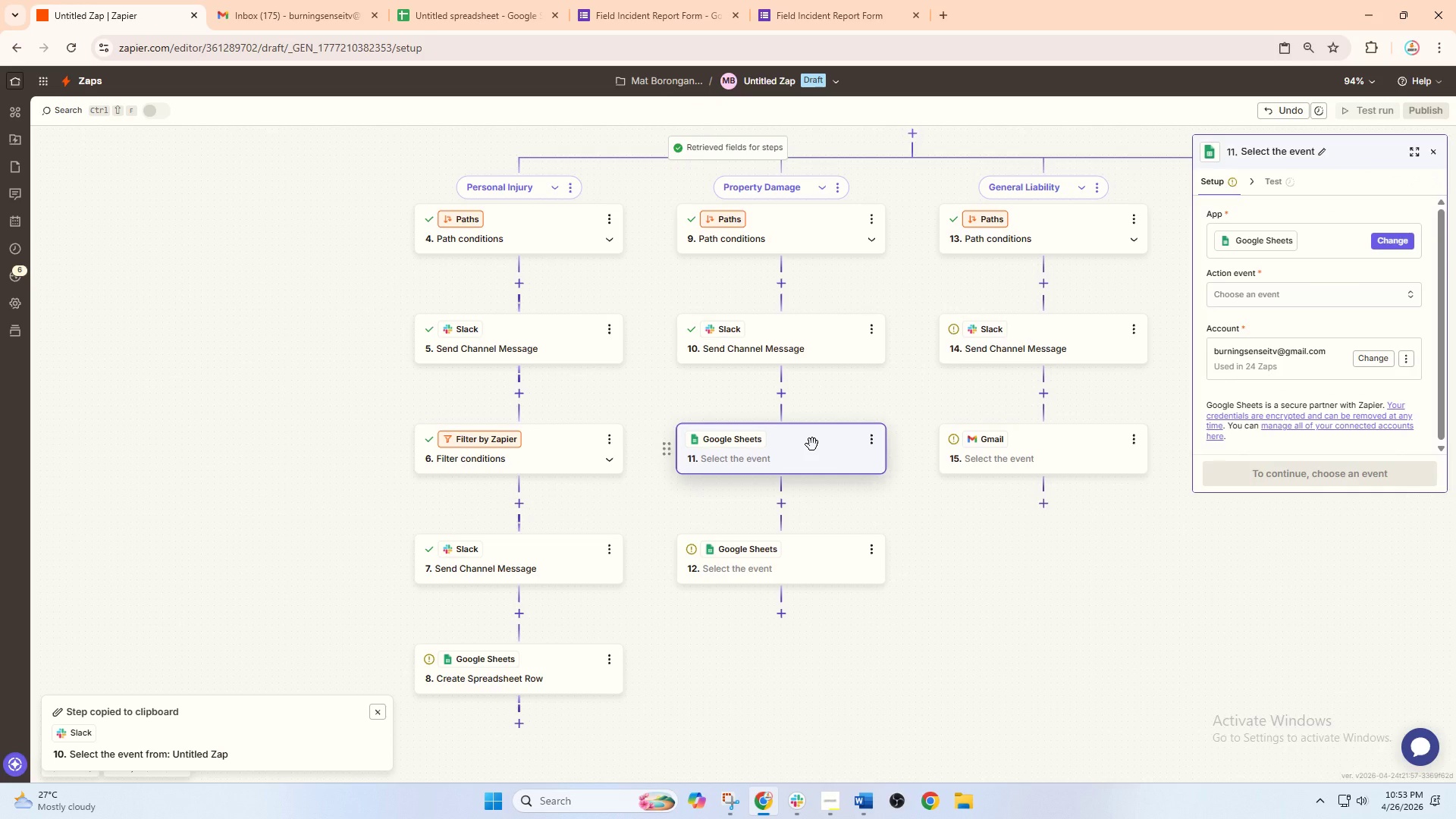 
wait(9.86)
 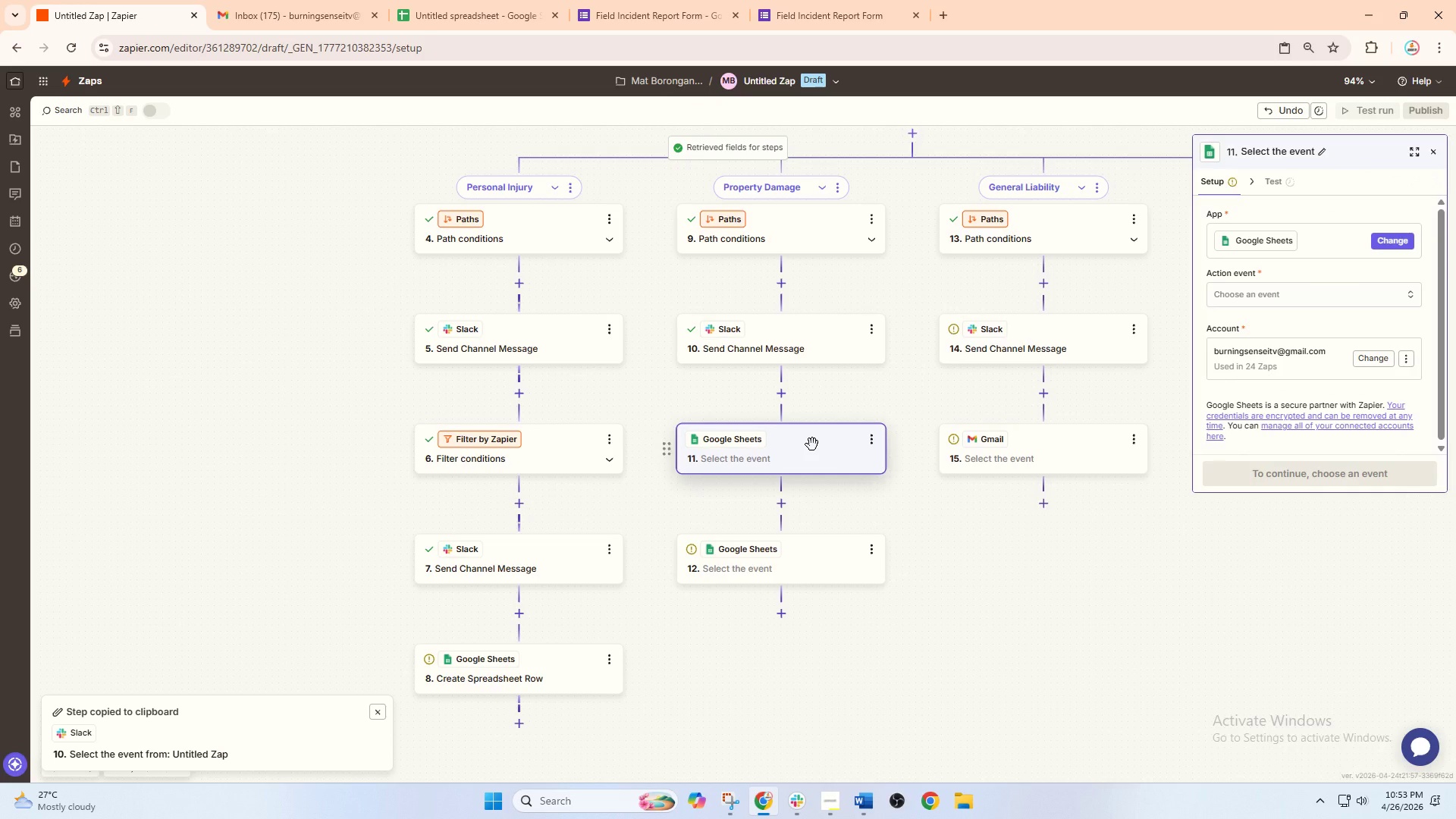 
left_click([477, 0])
 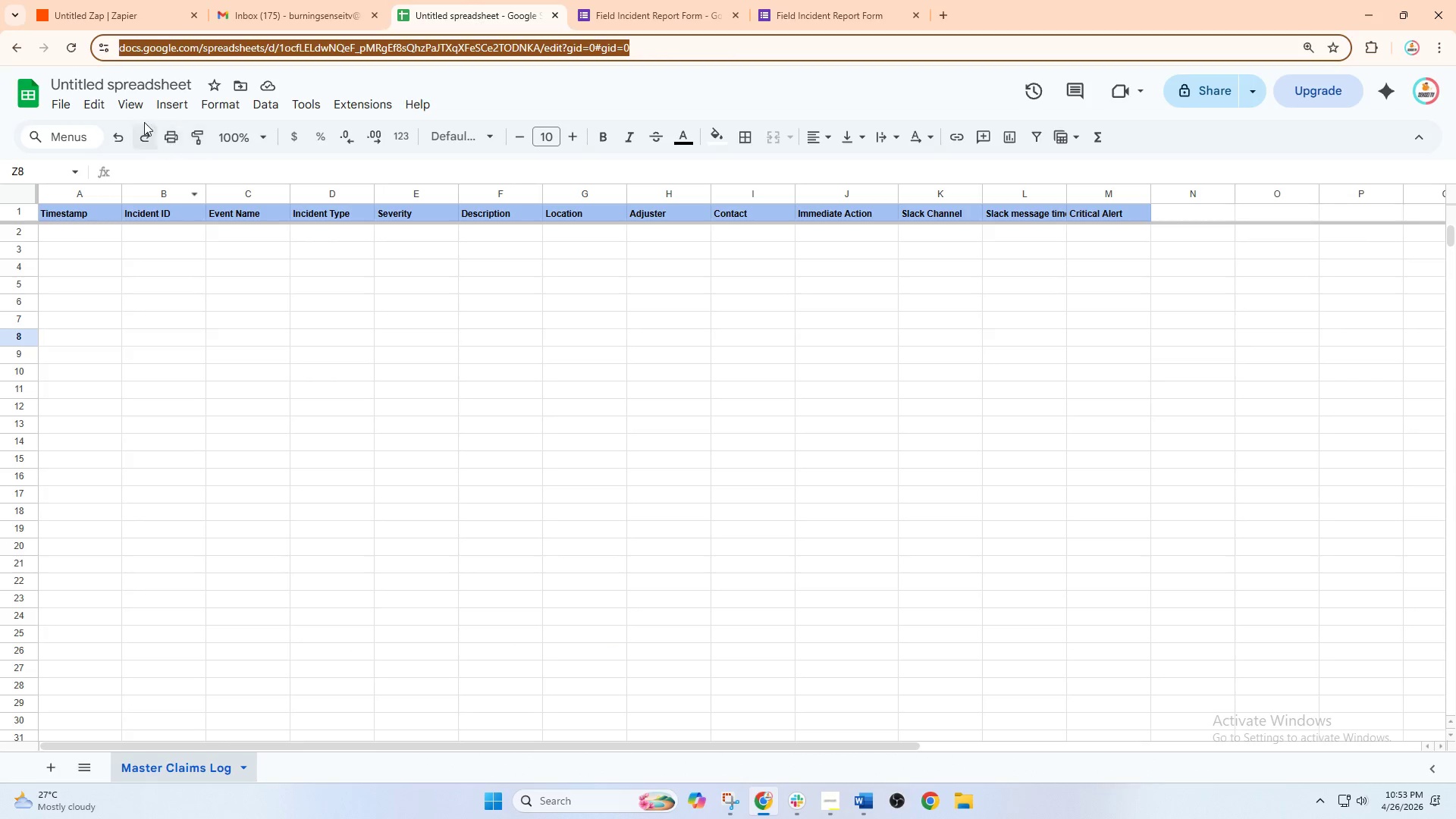 
left_click([129, 86])
 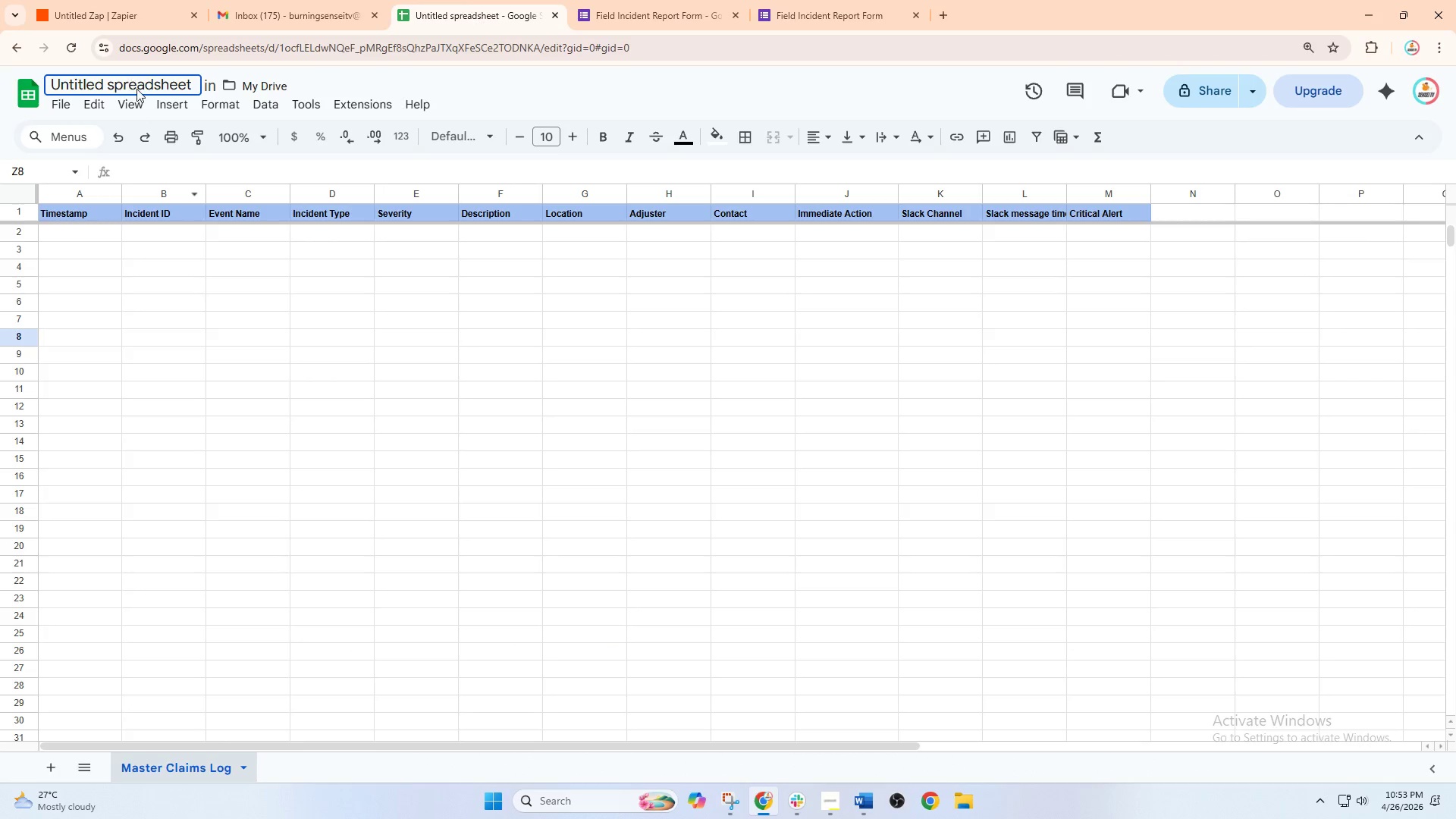 
hold_key(key=ControlLeft, duration=0.59)
 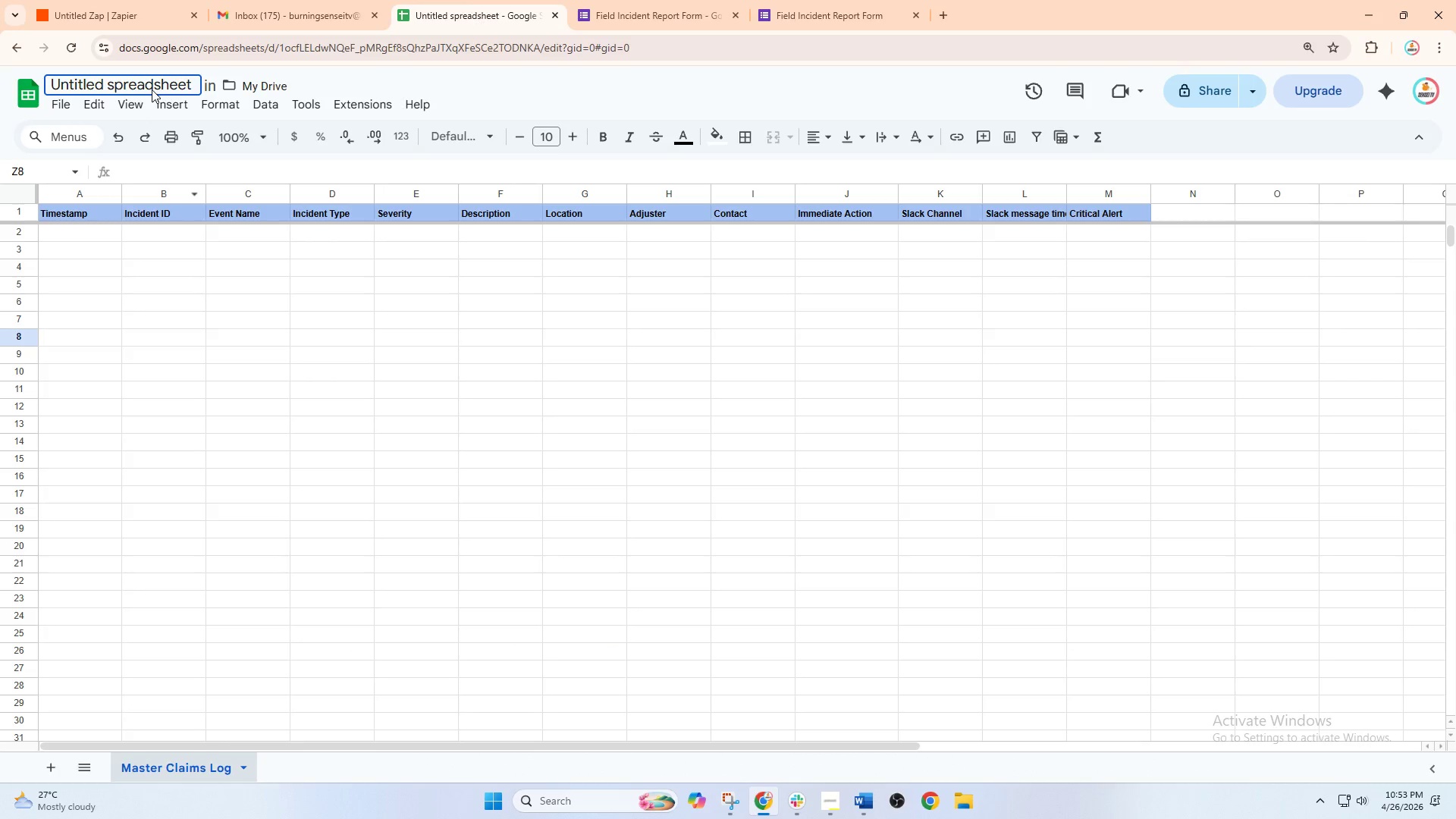 
hold_key(key=ControlLeft, duration=1.52)
 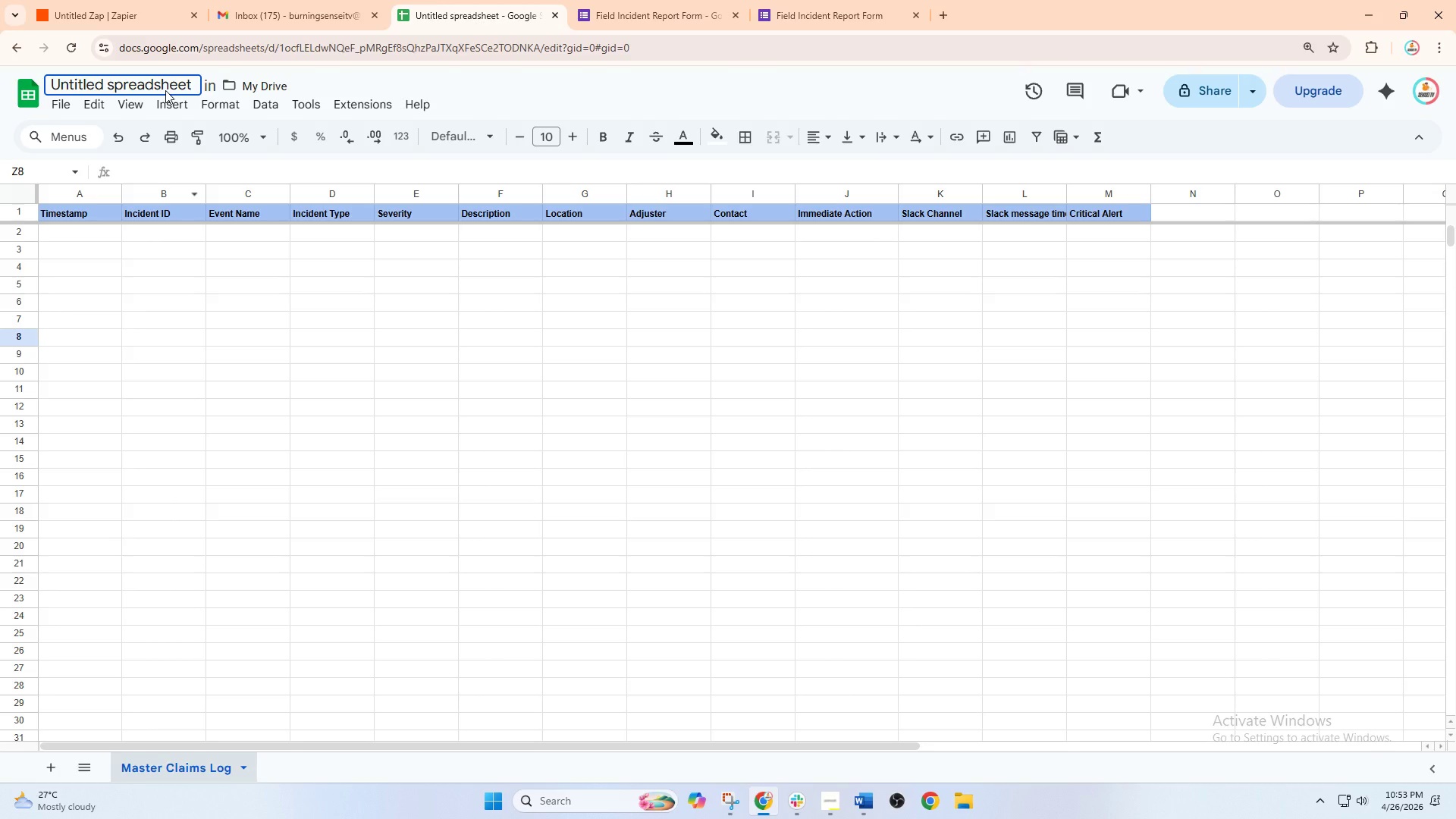 
hold_key(key=ControlLeft, duration=1.5)
 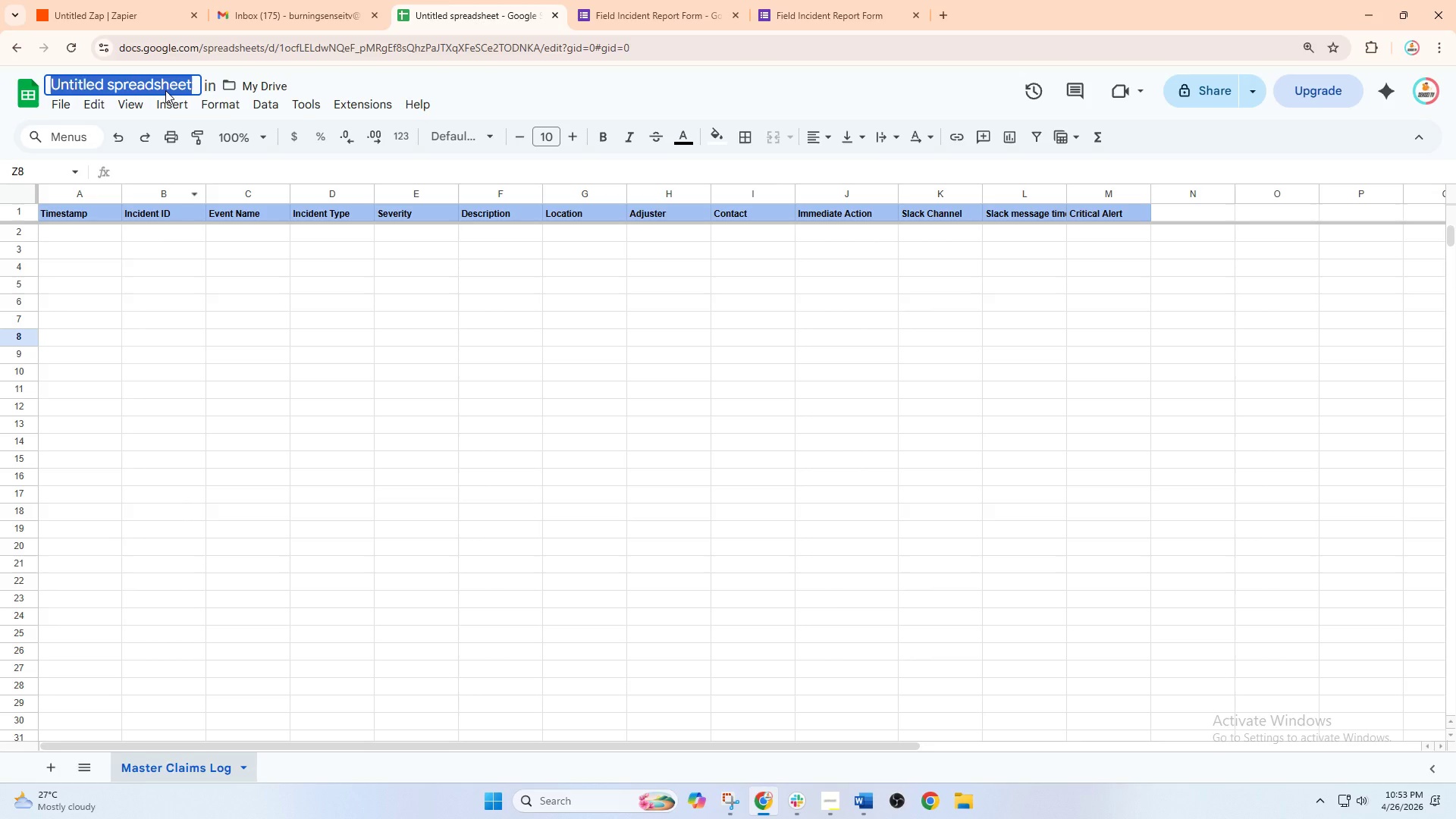 
key(Control+A)
 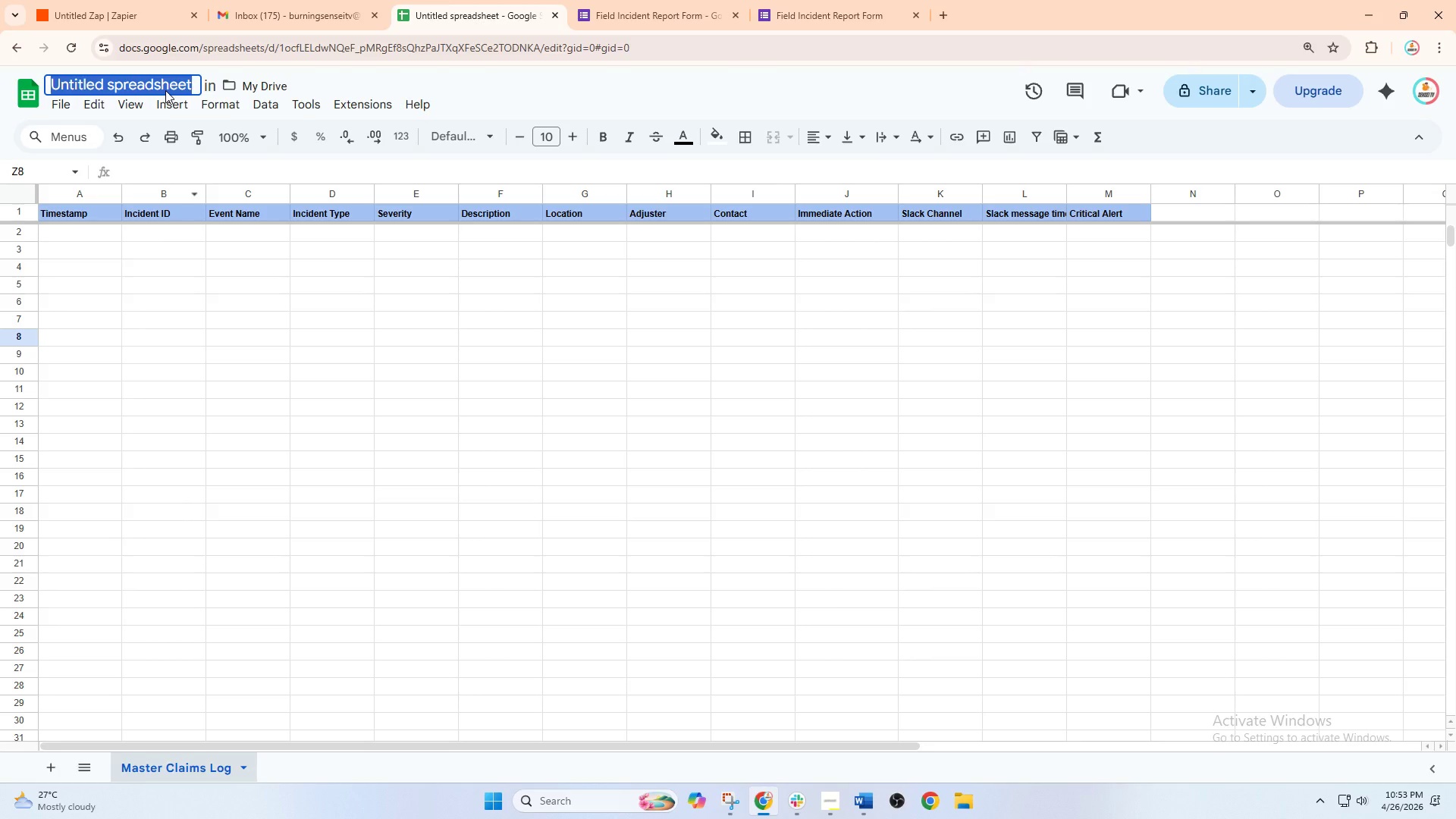 
type(Masyer)
key(Backspace)
key(Backspace)
key(Backspace)
type(ter Claims lo)
key(Backspace)
key(Backspace)
type(LOg)
 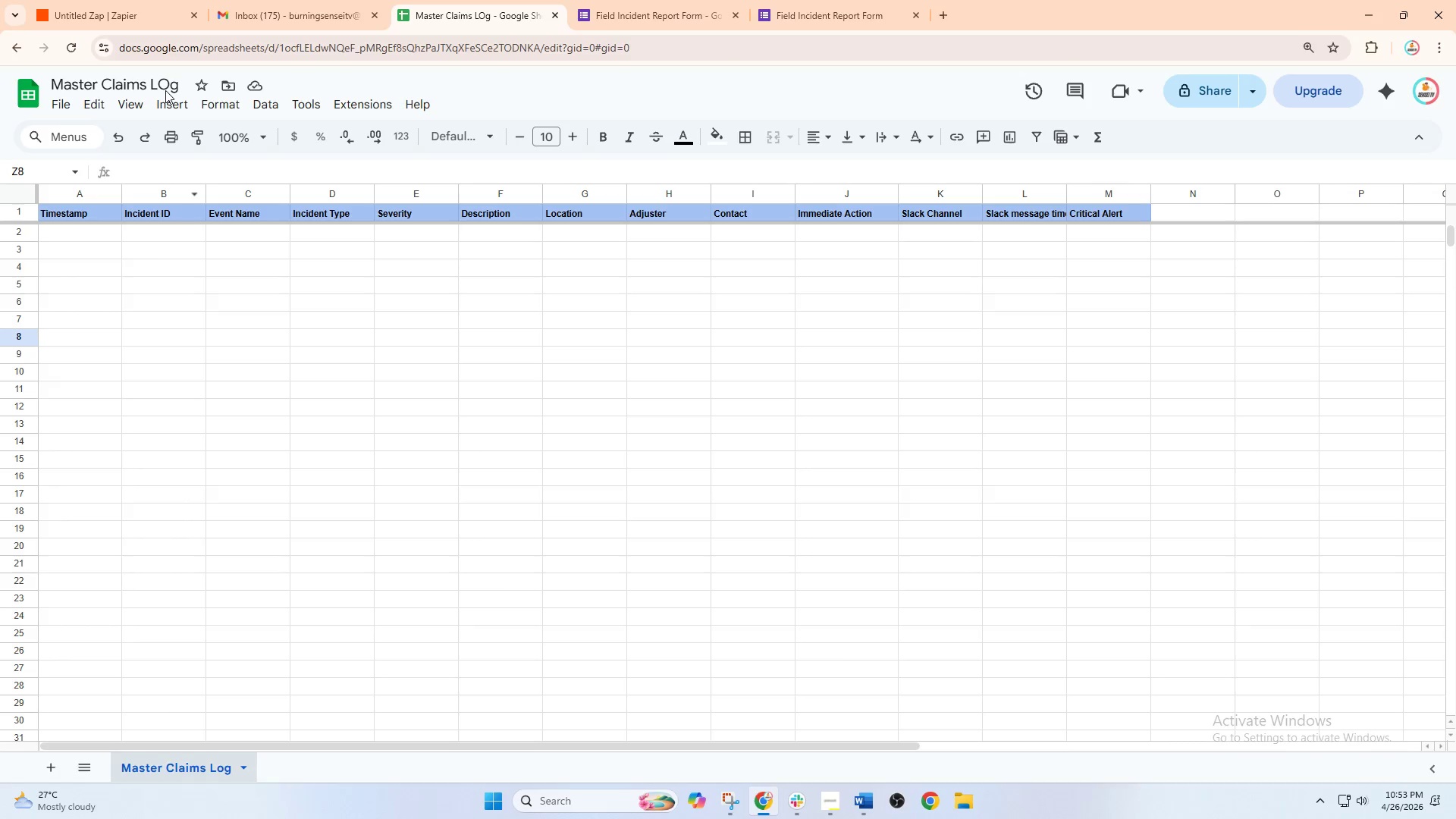 
 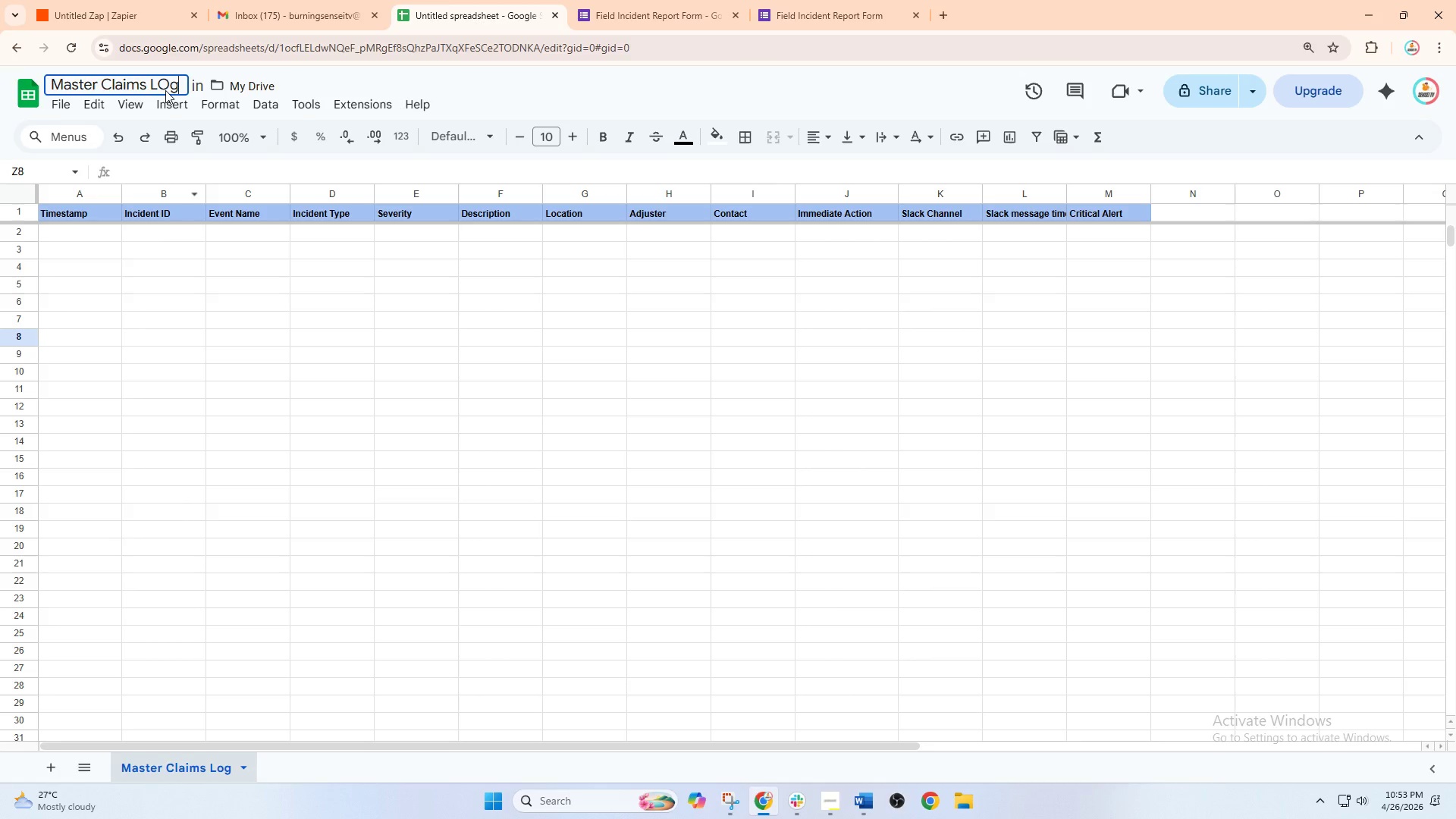 
key(Enter)
 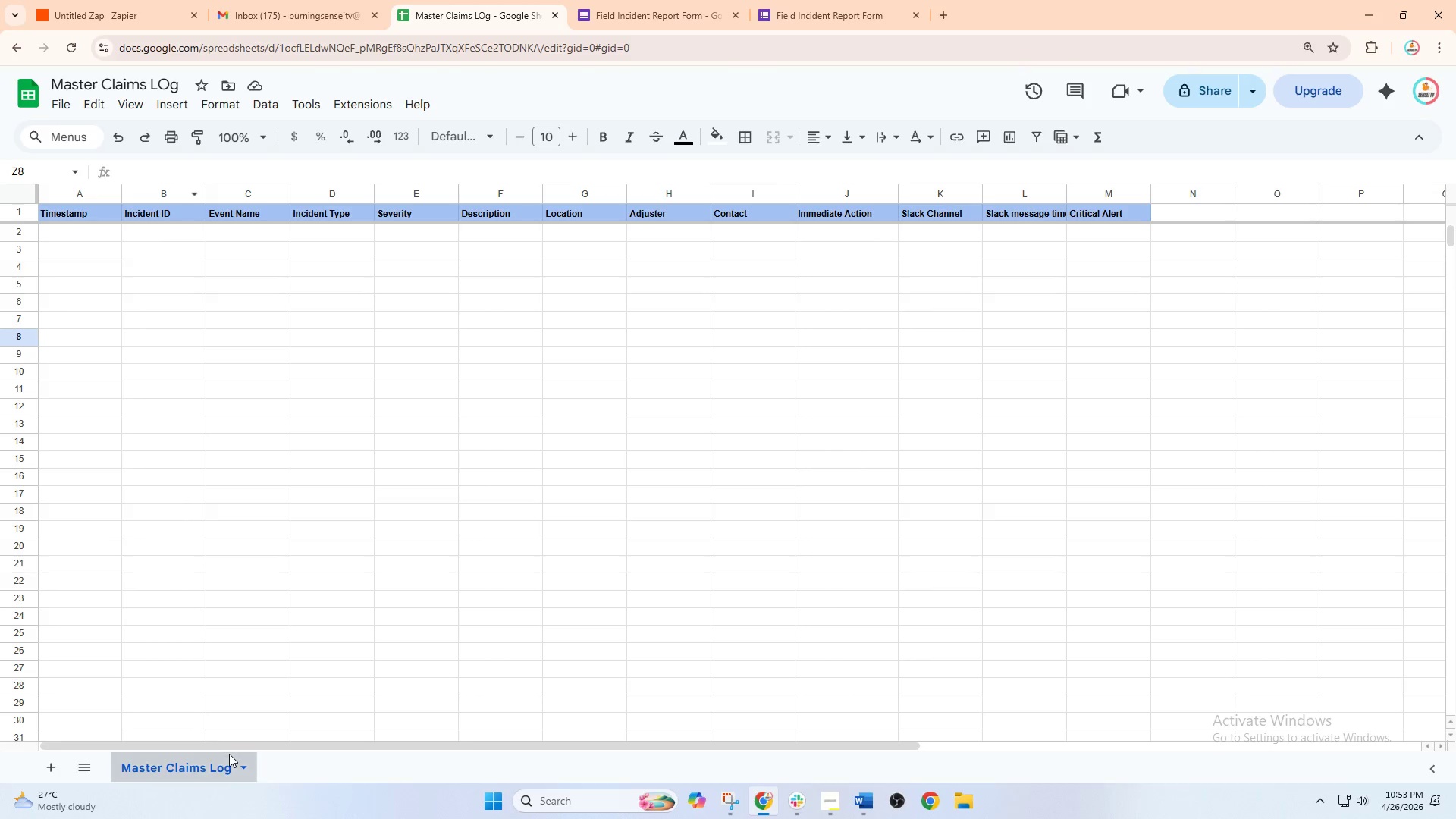 
left_click([243, 765])
 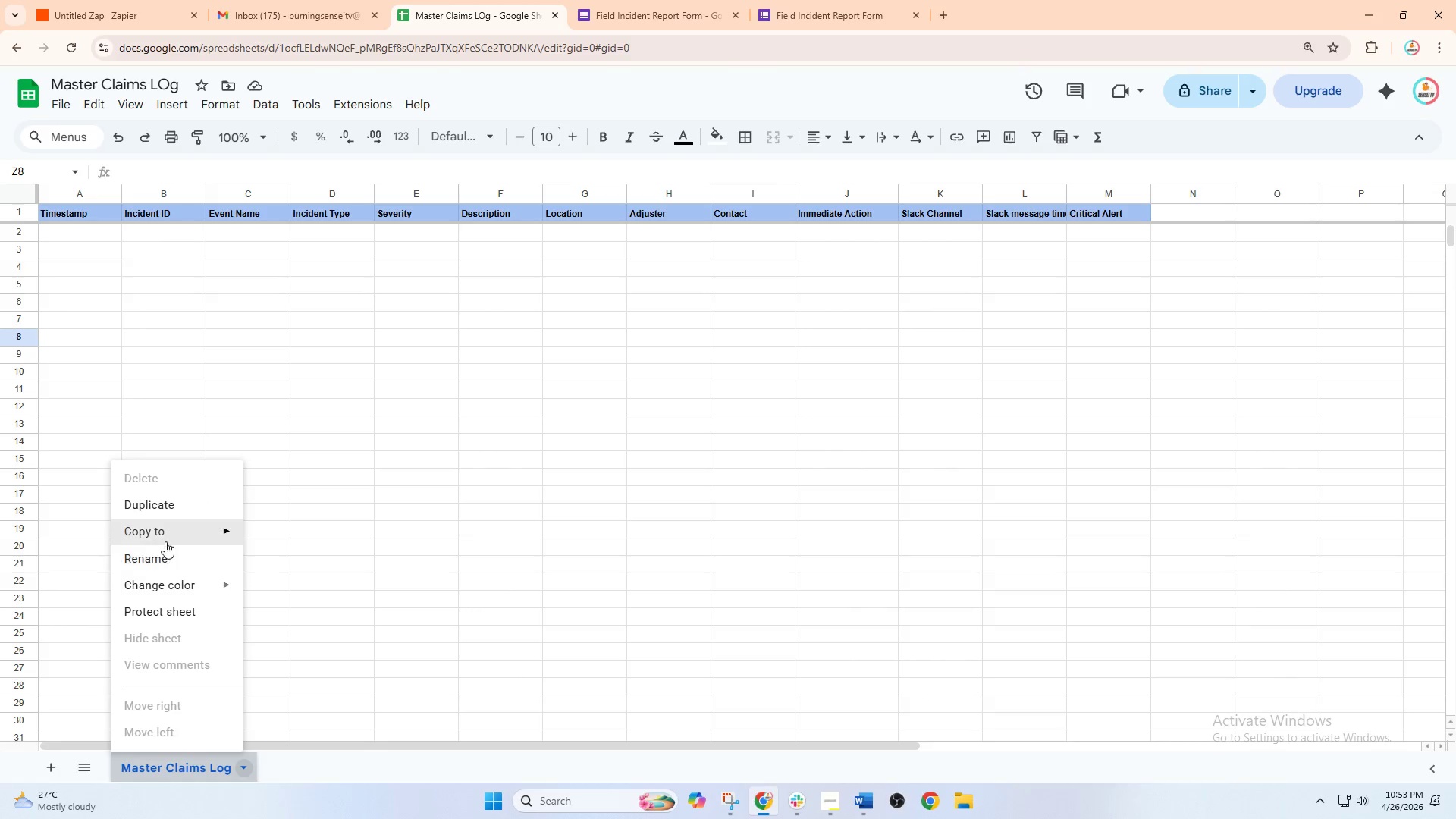 
left_click([165, 558])
 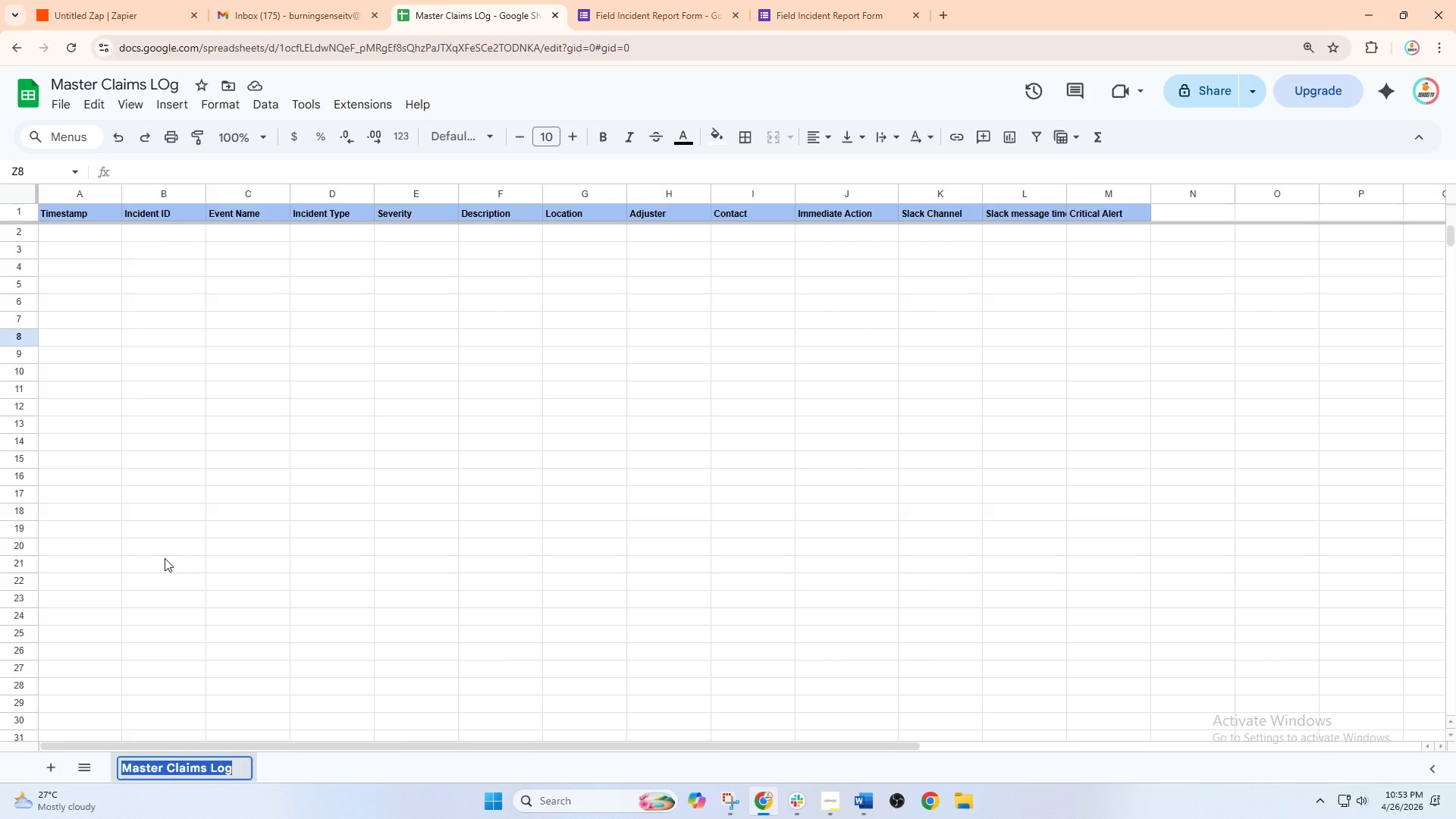 
type(Shhe)
key(Backspace)
key(Backspace)
type(eet 1)
 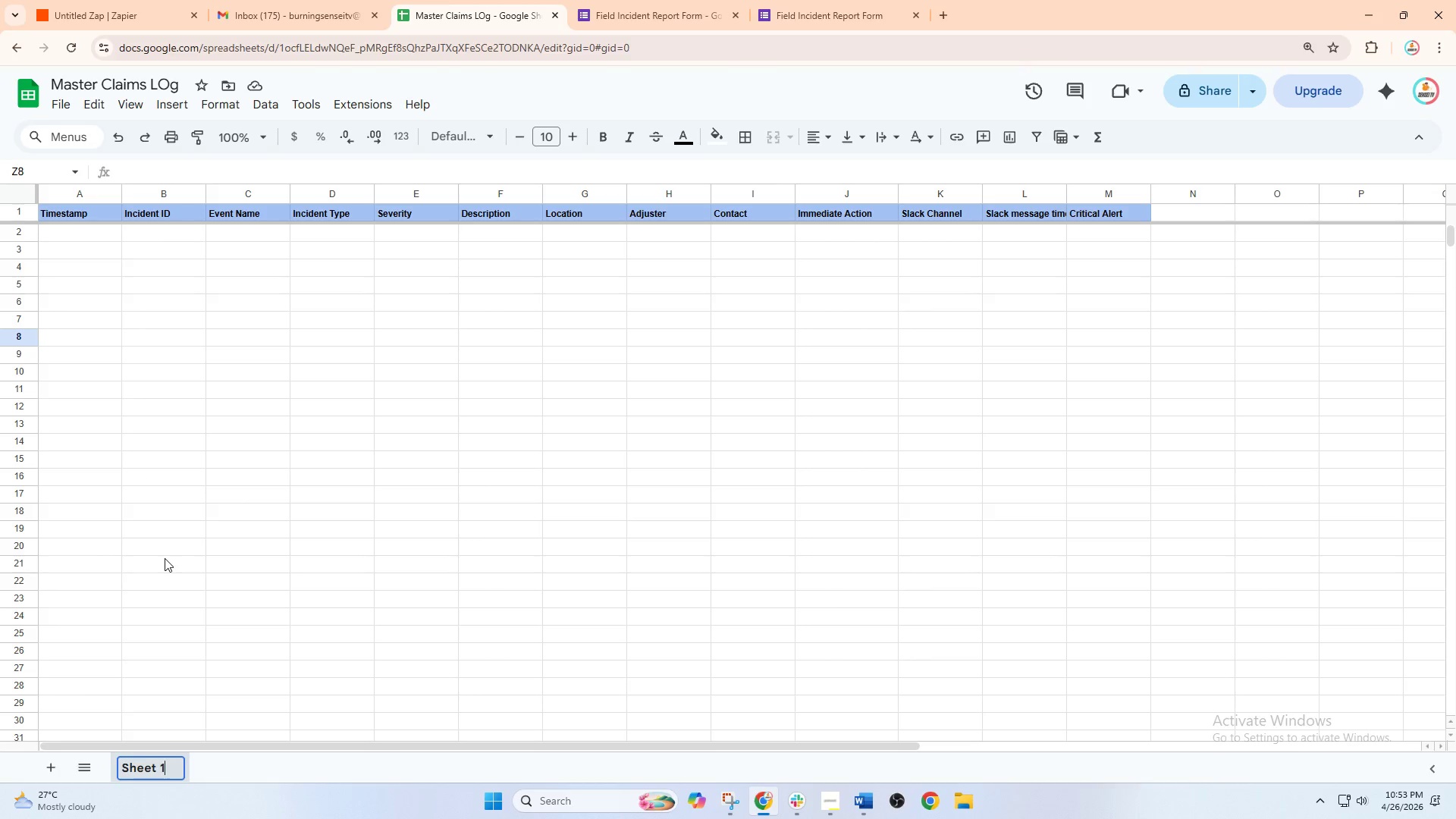 
key(Enter)
 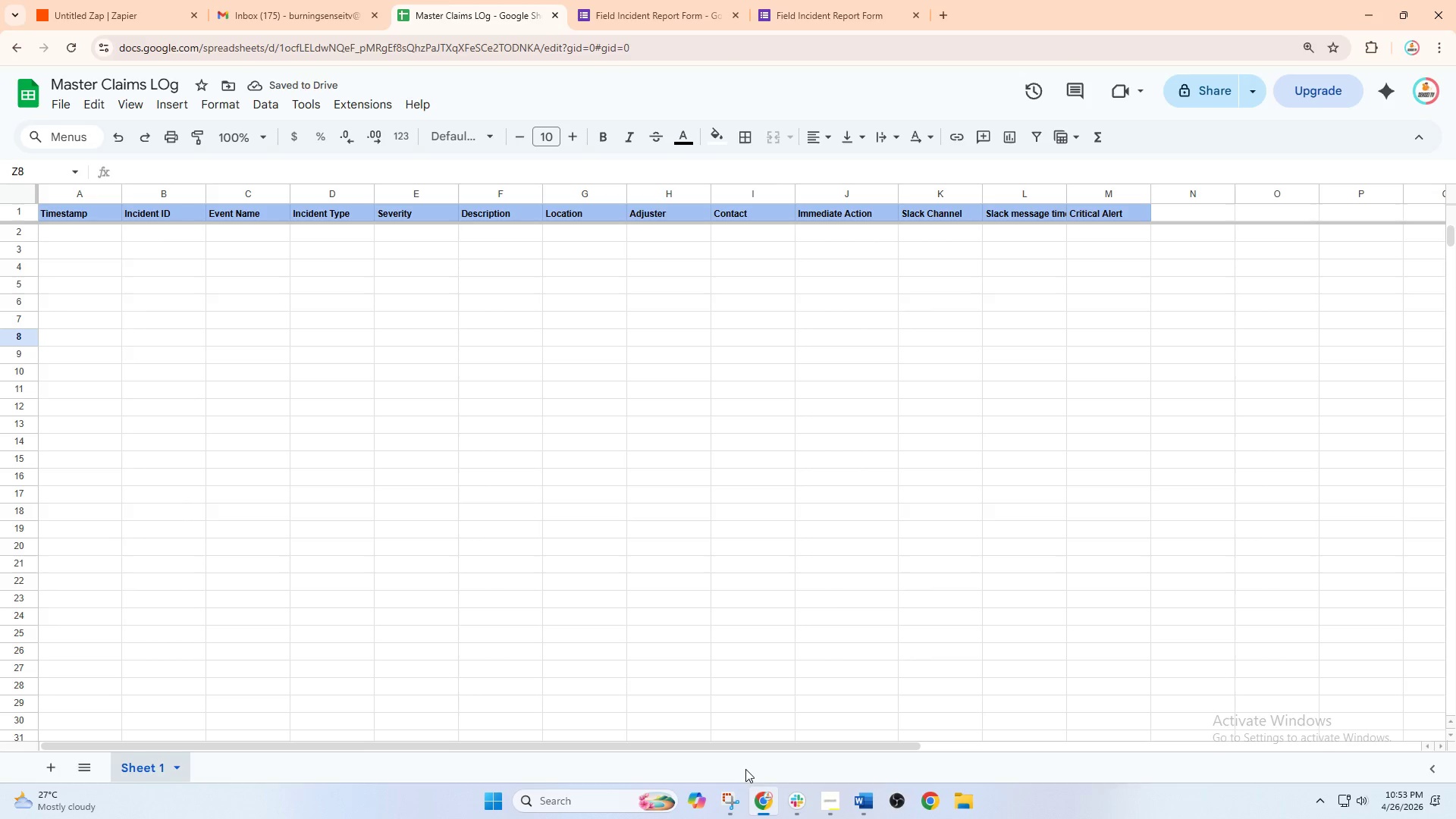 
wait(7.02)
 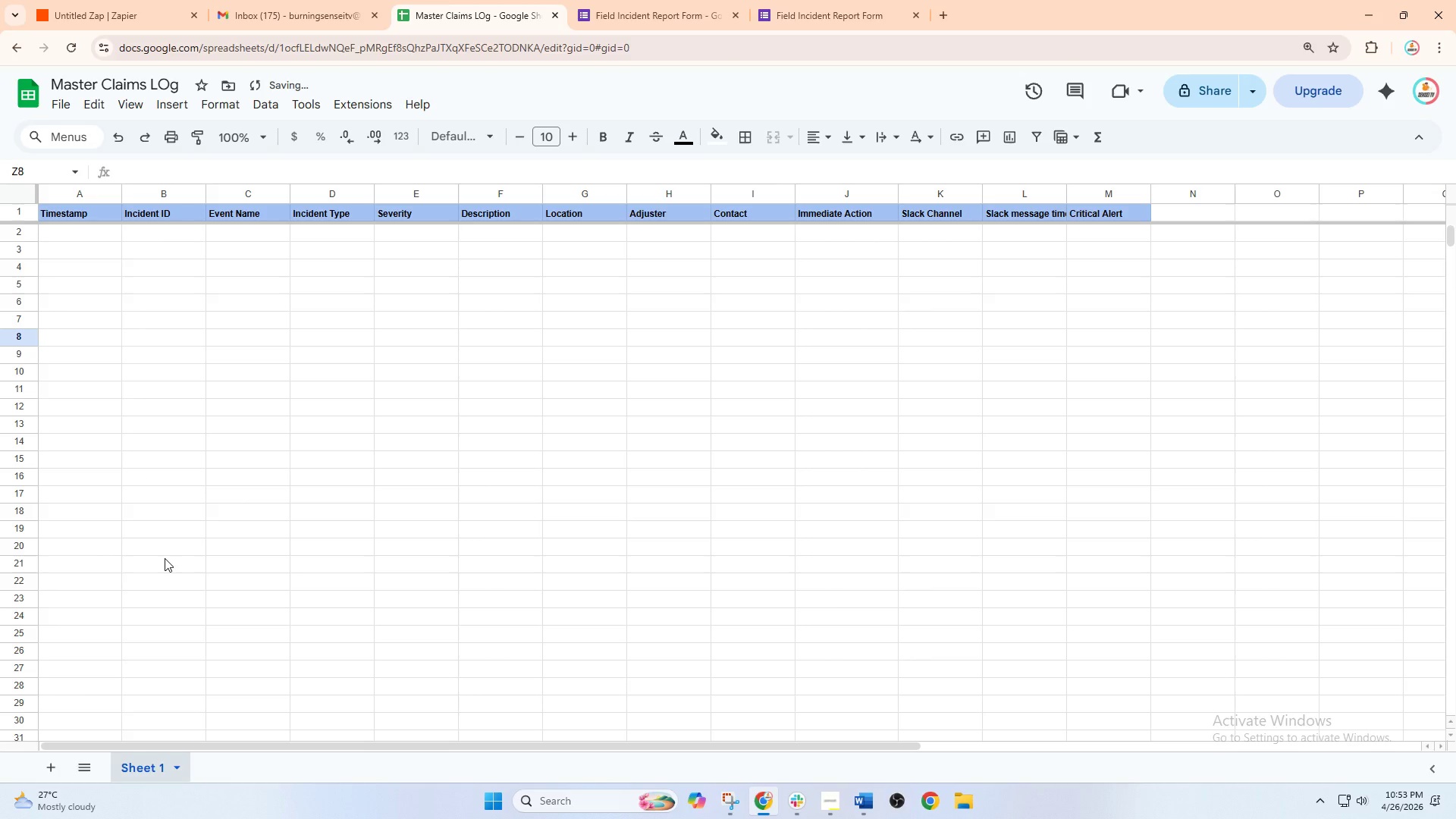 
left_click([764, 805])
 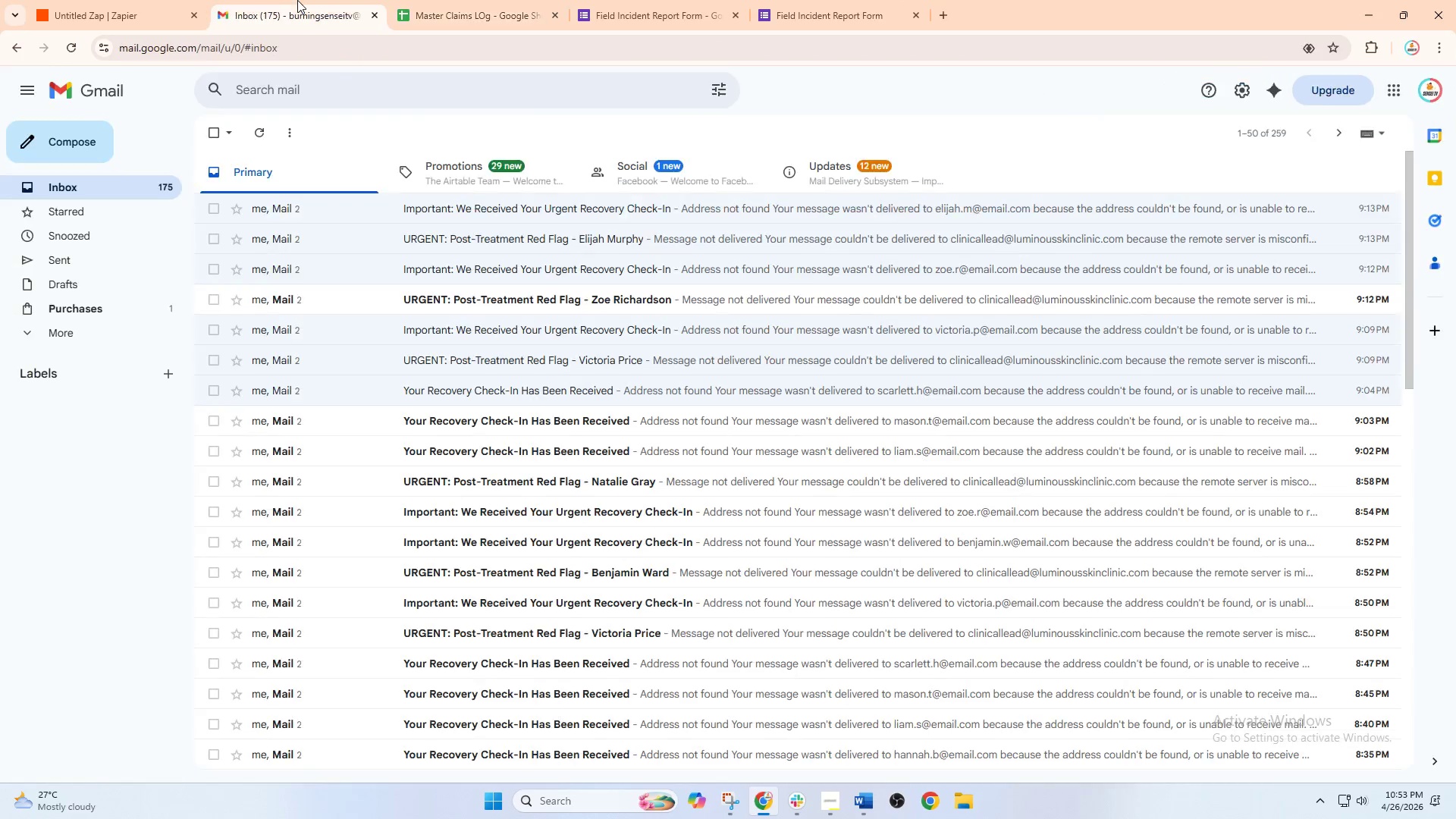 
double_click([96, 0])
 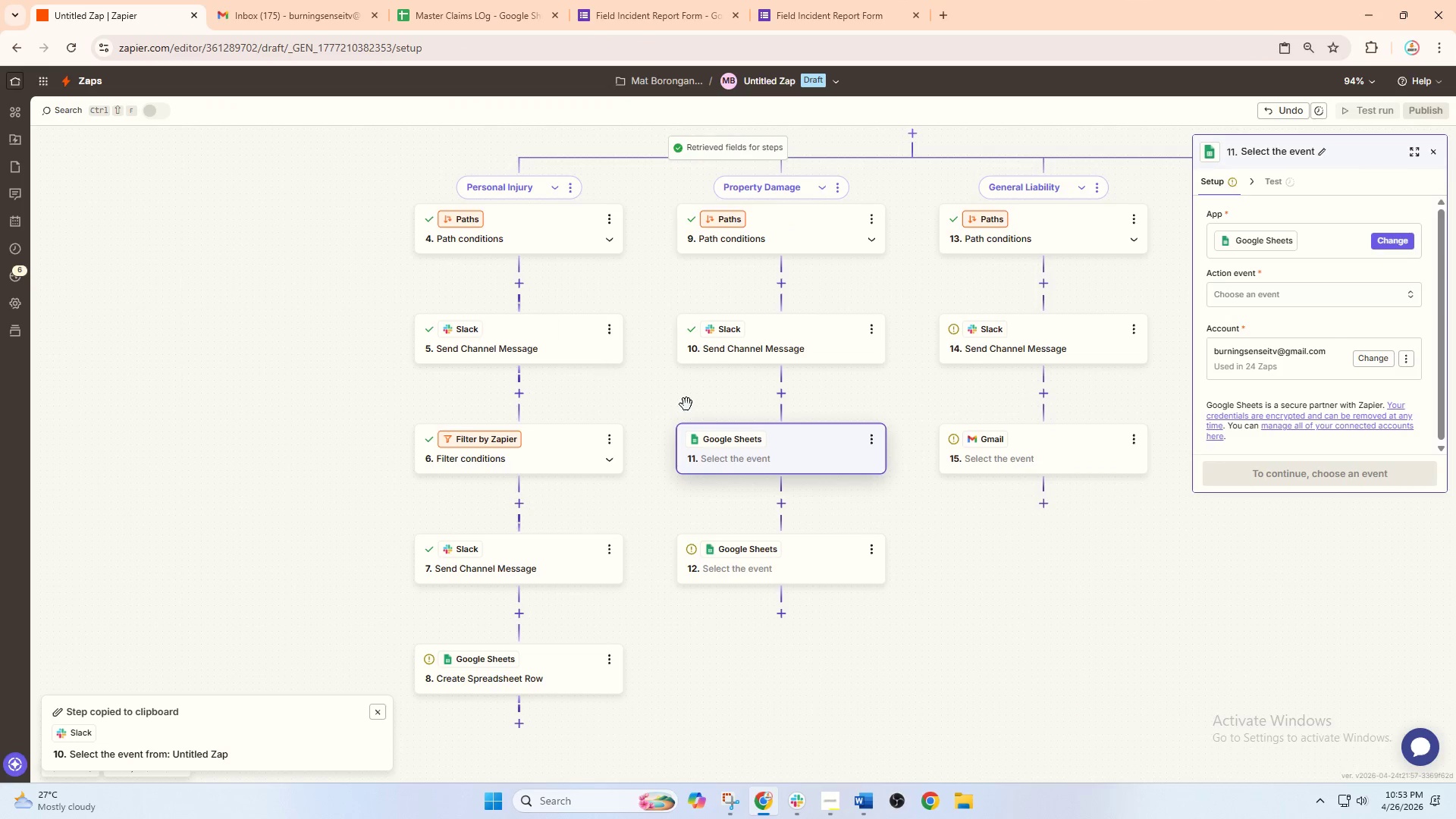 
left_click([826, 415])
 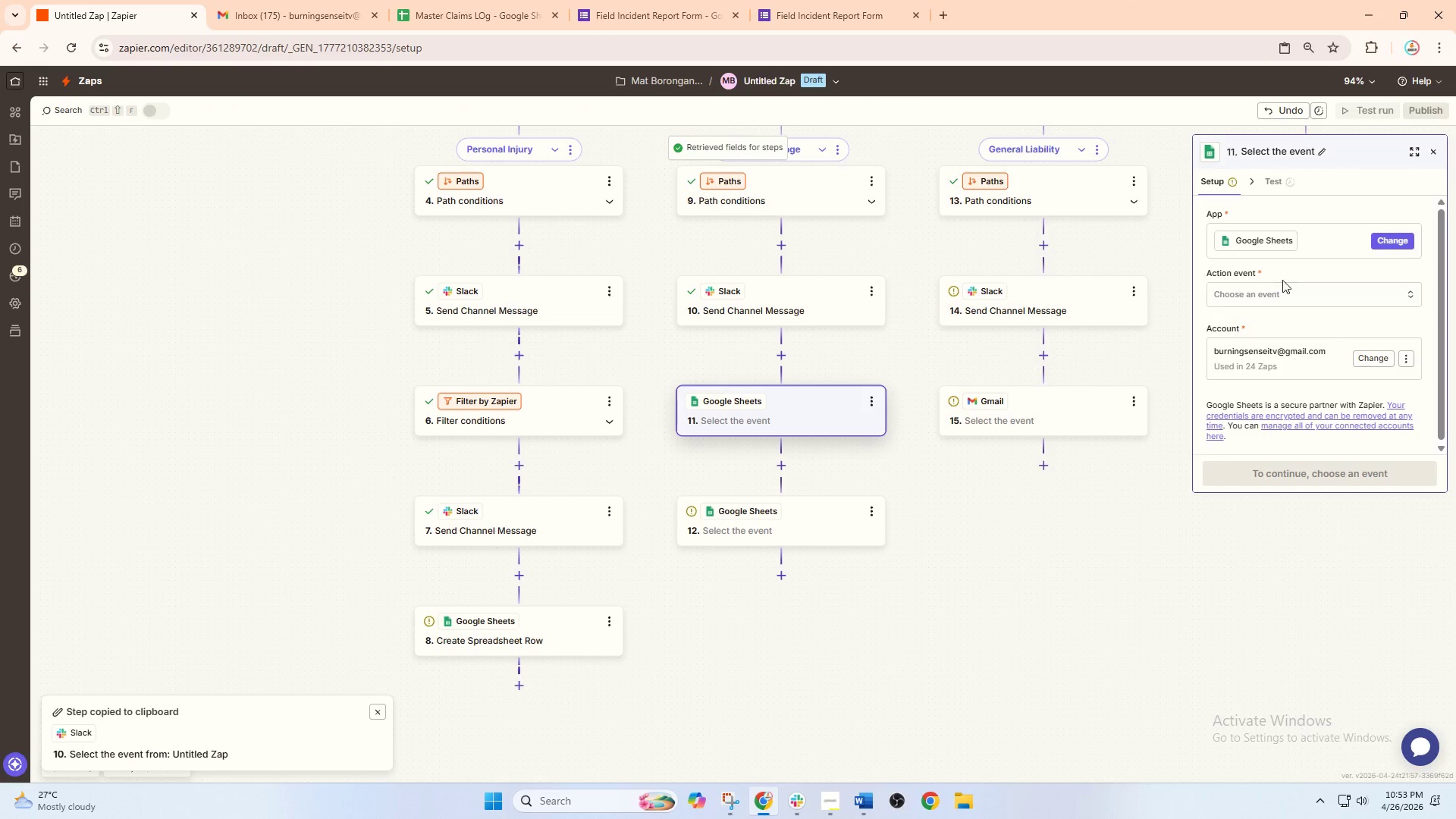 
scroll: coordinate [730, 485], scroll_direction: down, amount: 1.0
 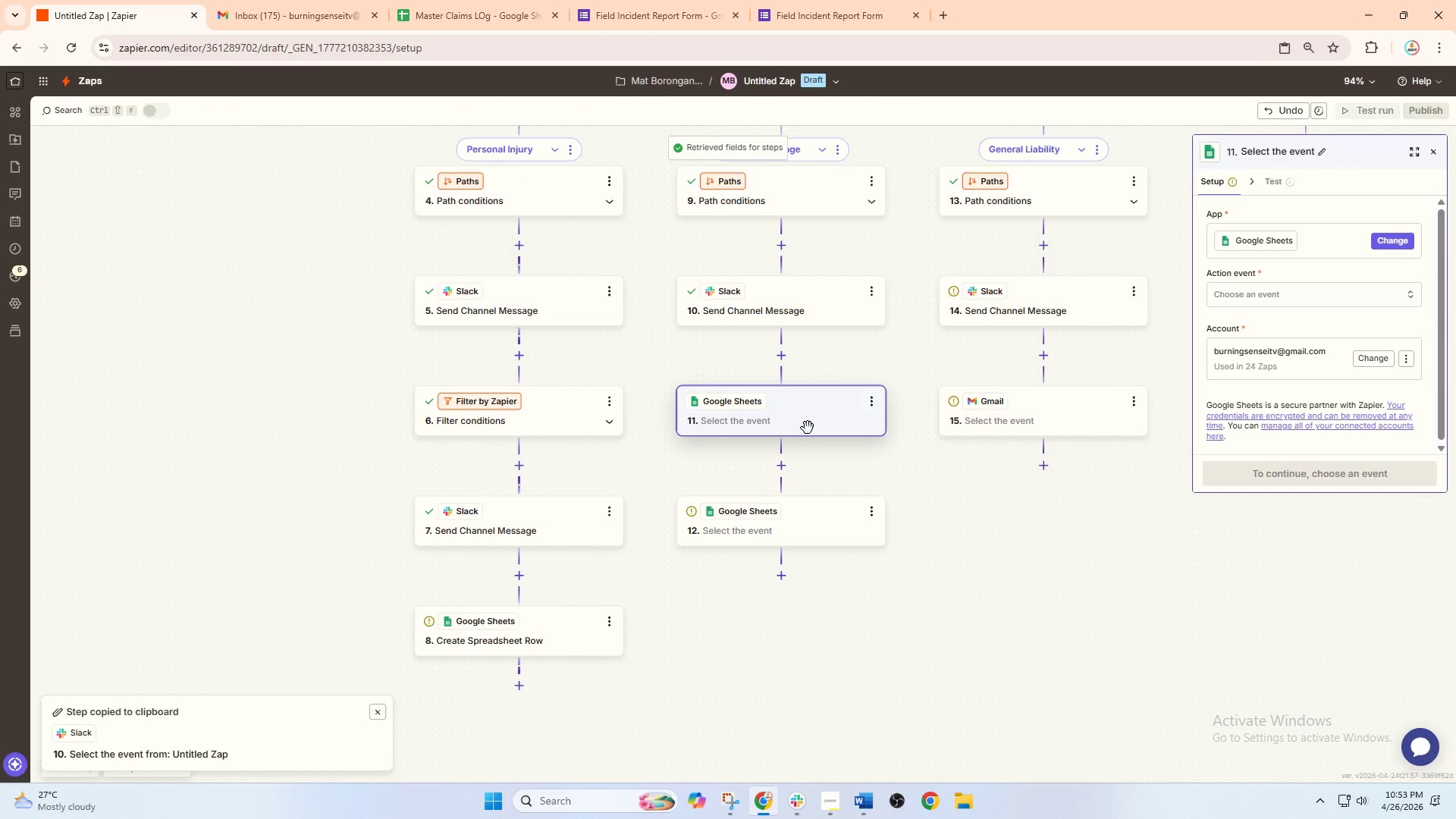 
double_click([1282, 297])
 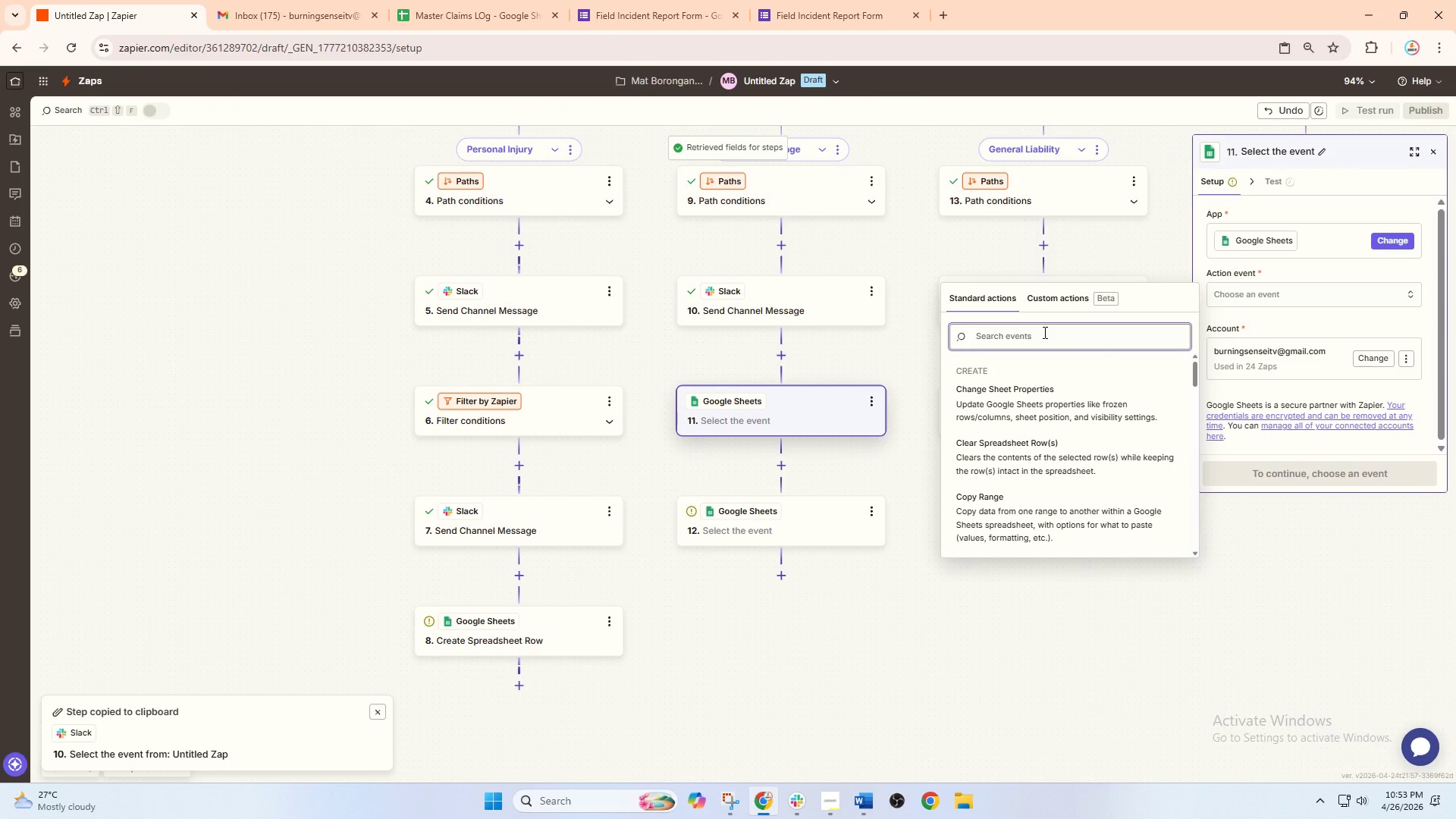 
type(cret)
key(Backspace)
type(aye)
key(Backspace)
key(Backspace)
type(te)
 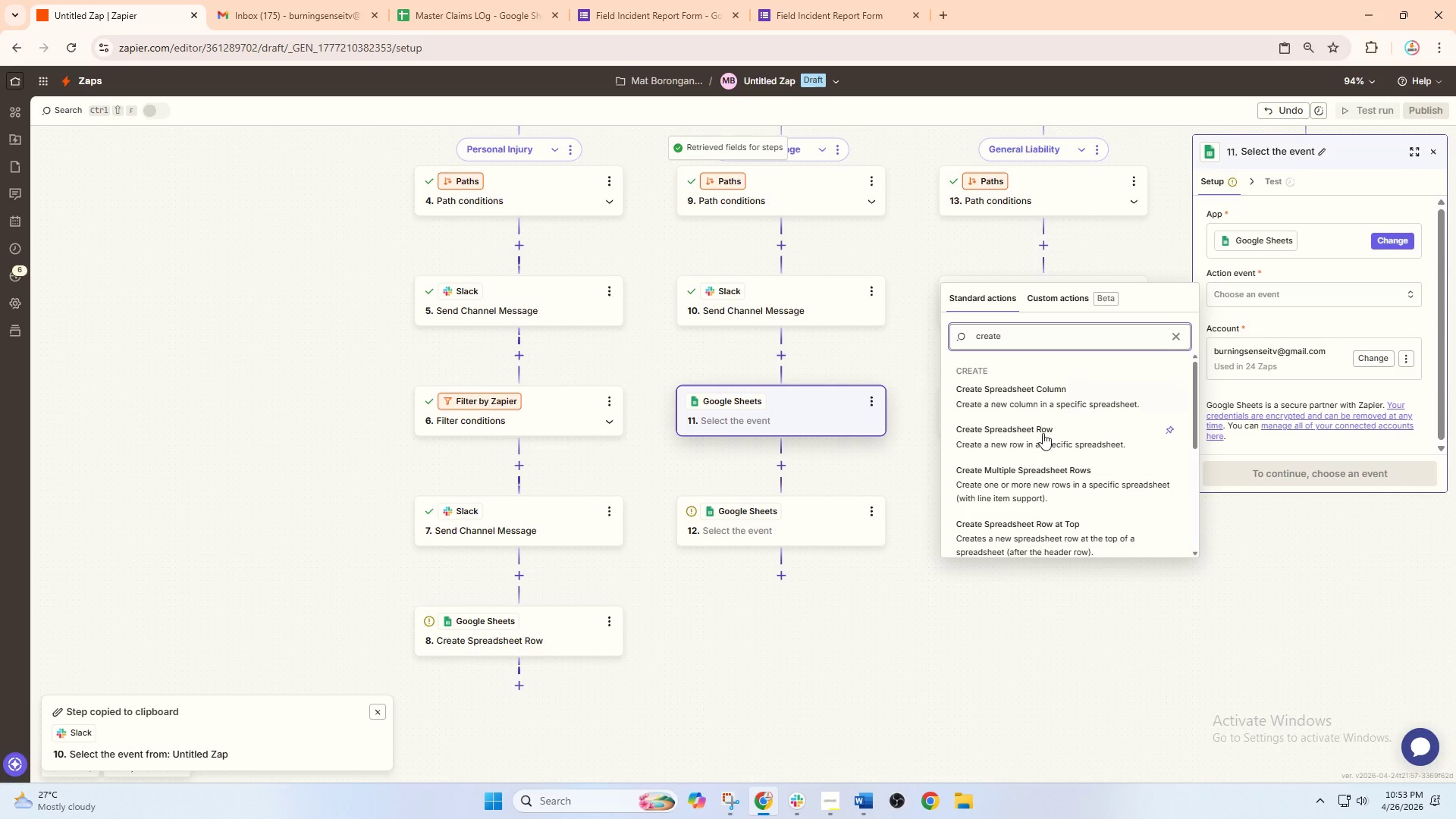 
left_click([1043, 435])
 